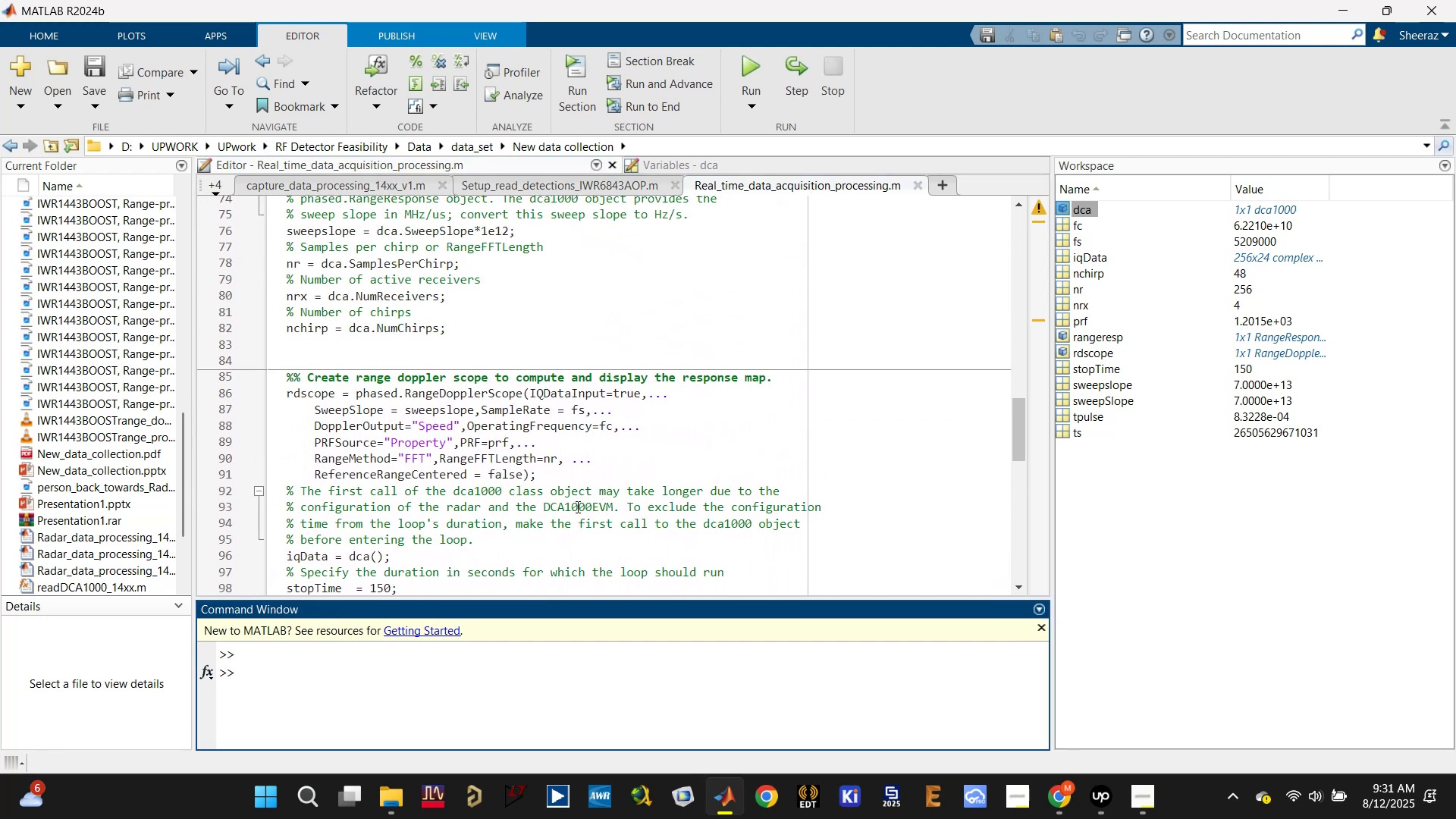 
scroll: coordinate [556, 474], scroll_direction: down, amount: 3.0
 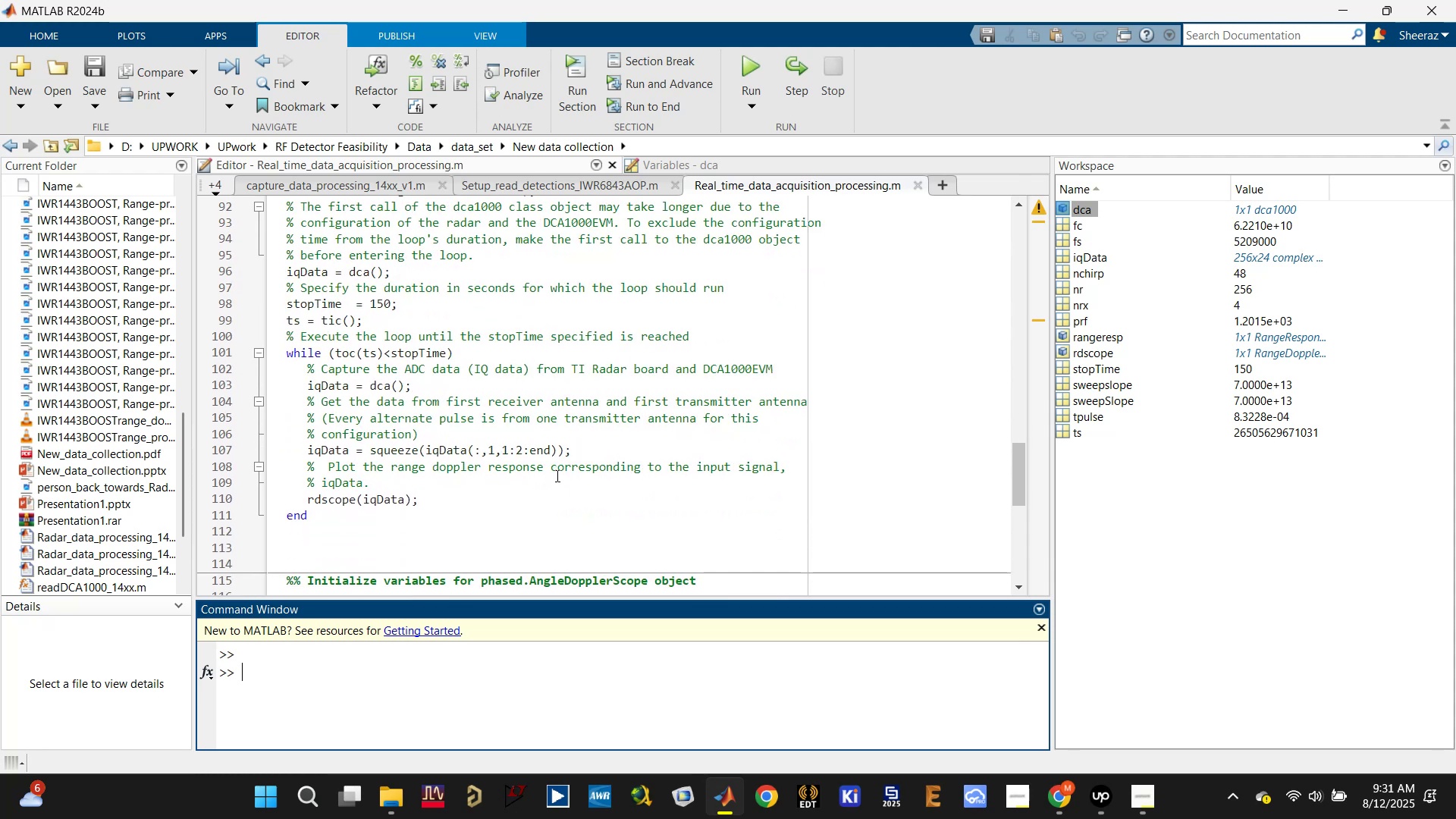 
scroll: coordinate [562, 497], scroll_direction: none, amount: 0.0
 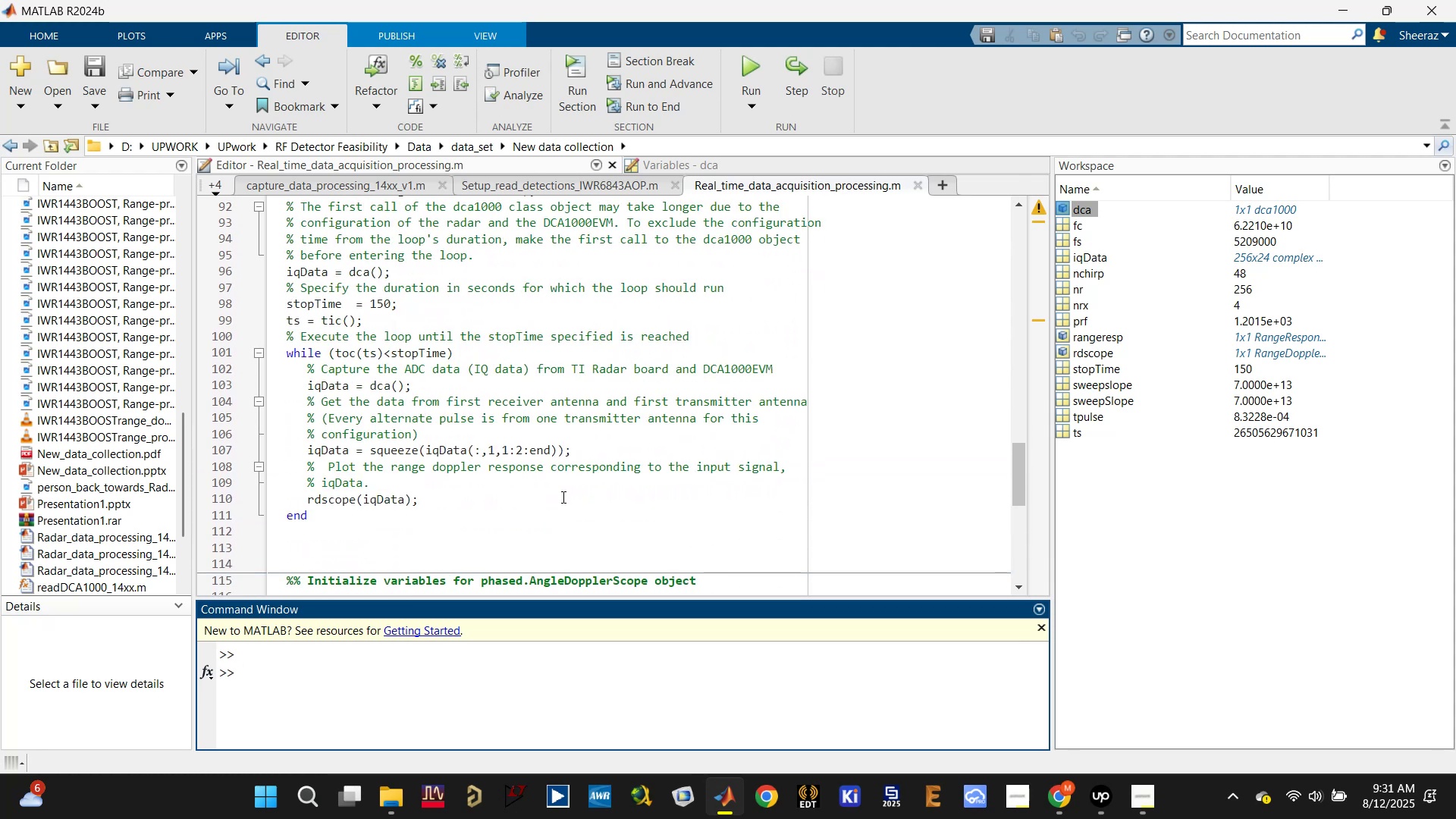 
scroll: coordinate [568, 495], scroll_direction: up, amount: 2.0
 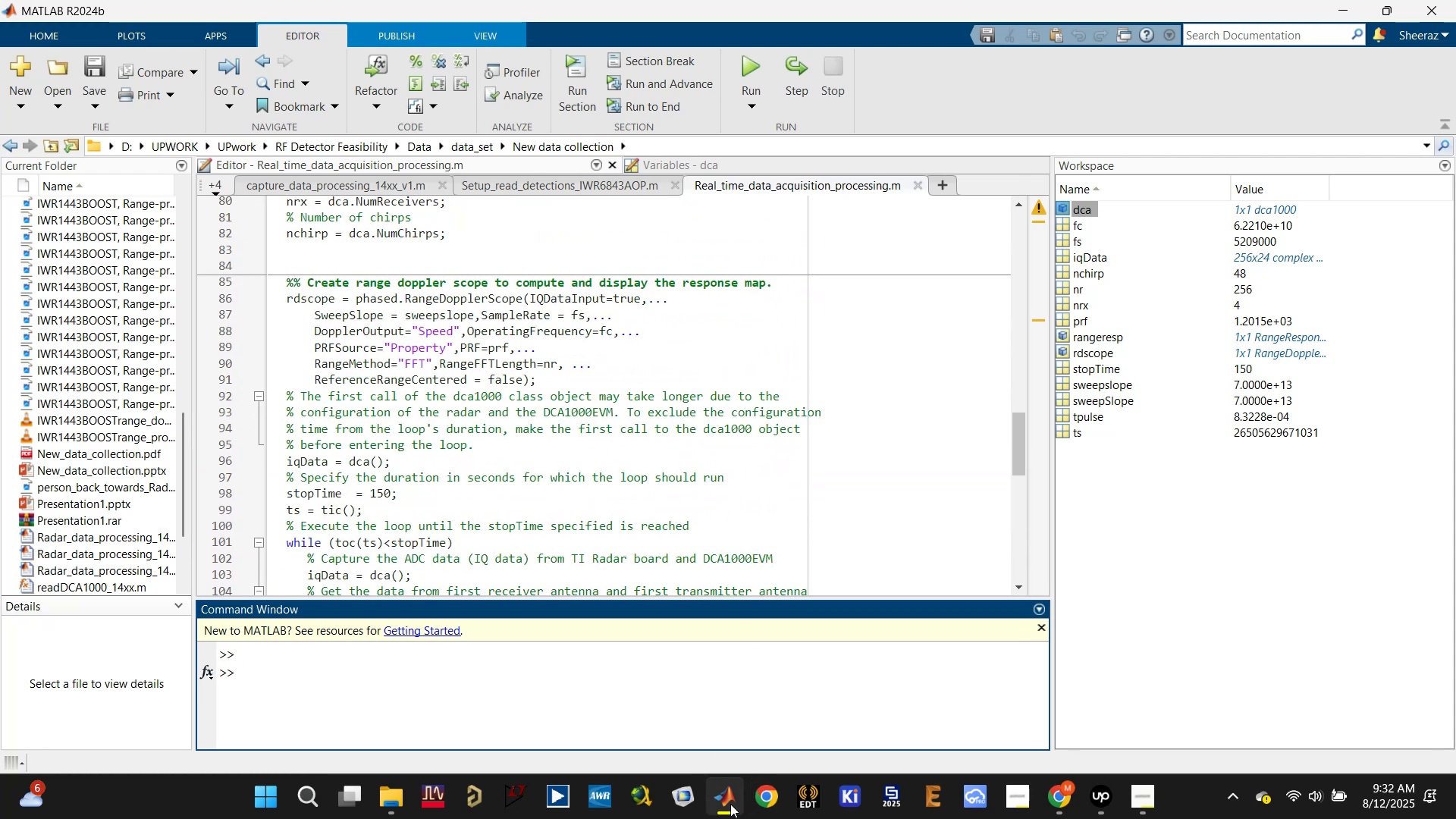 
left_click([1059, 808])
 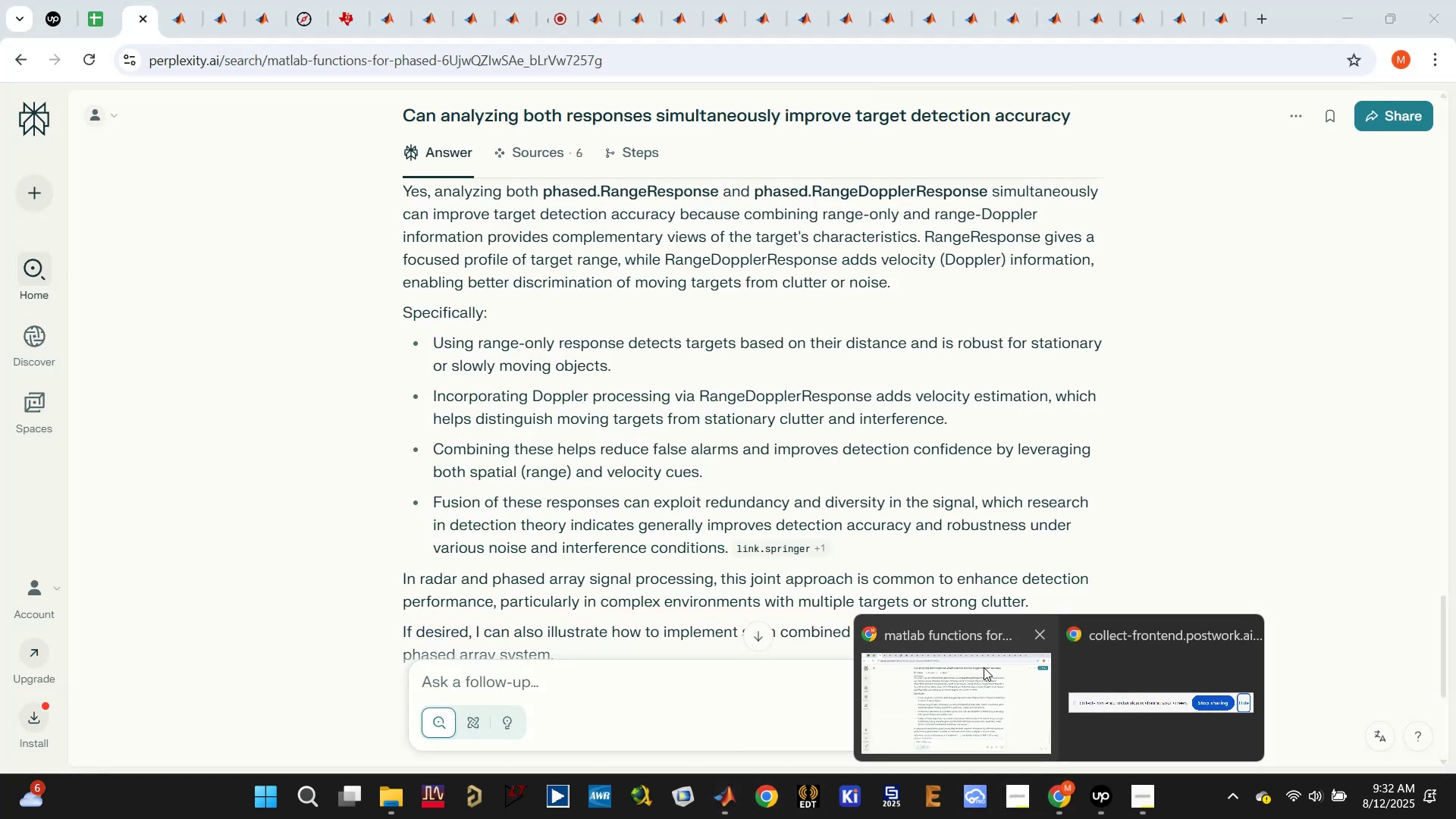 
left_click([984, 667])
 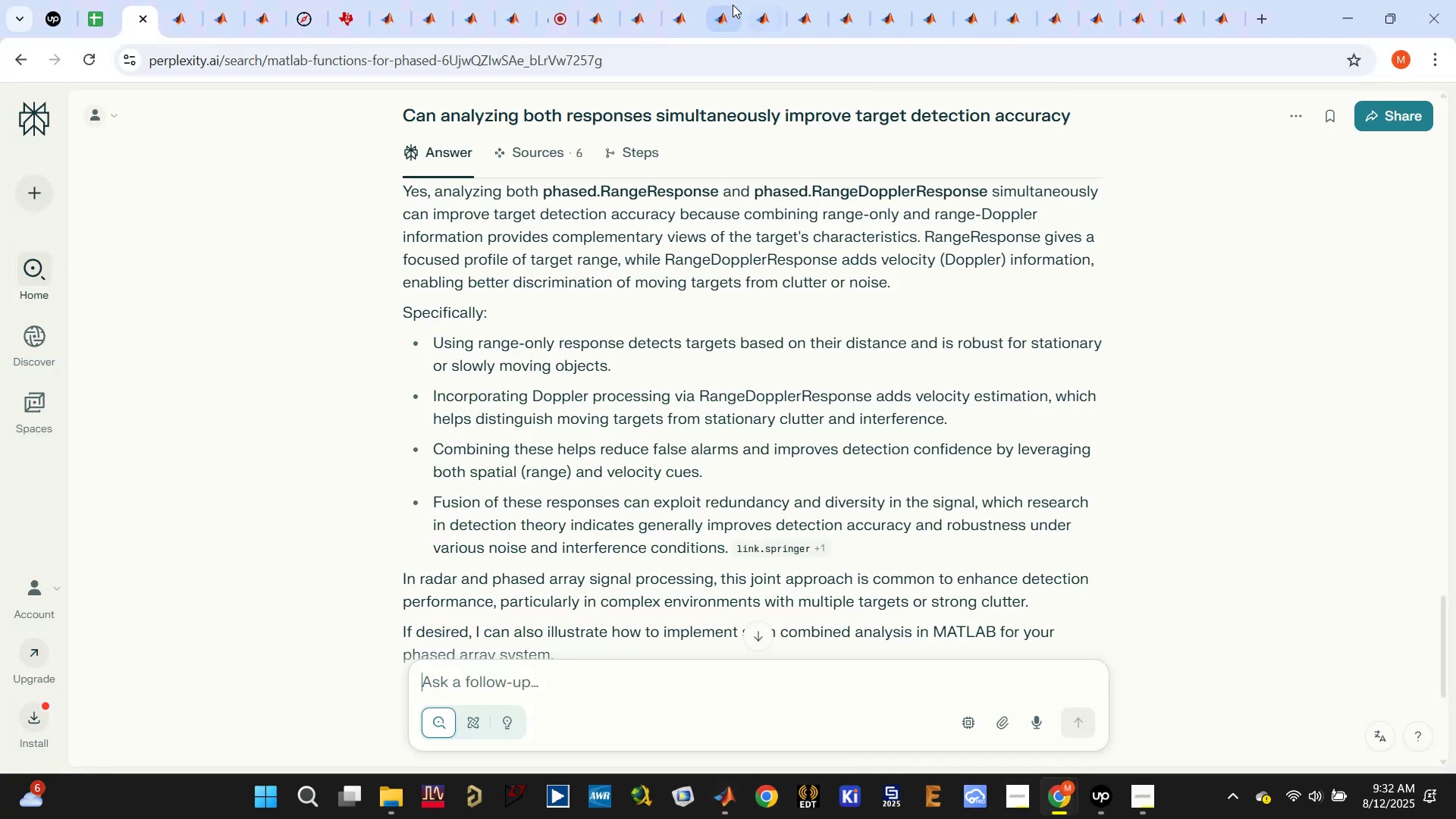 
left_click([722, 17])
 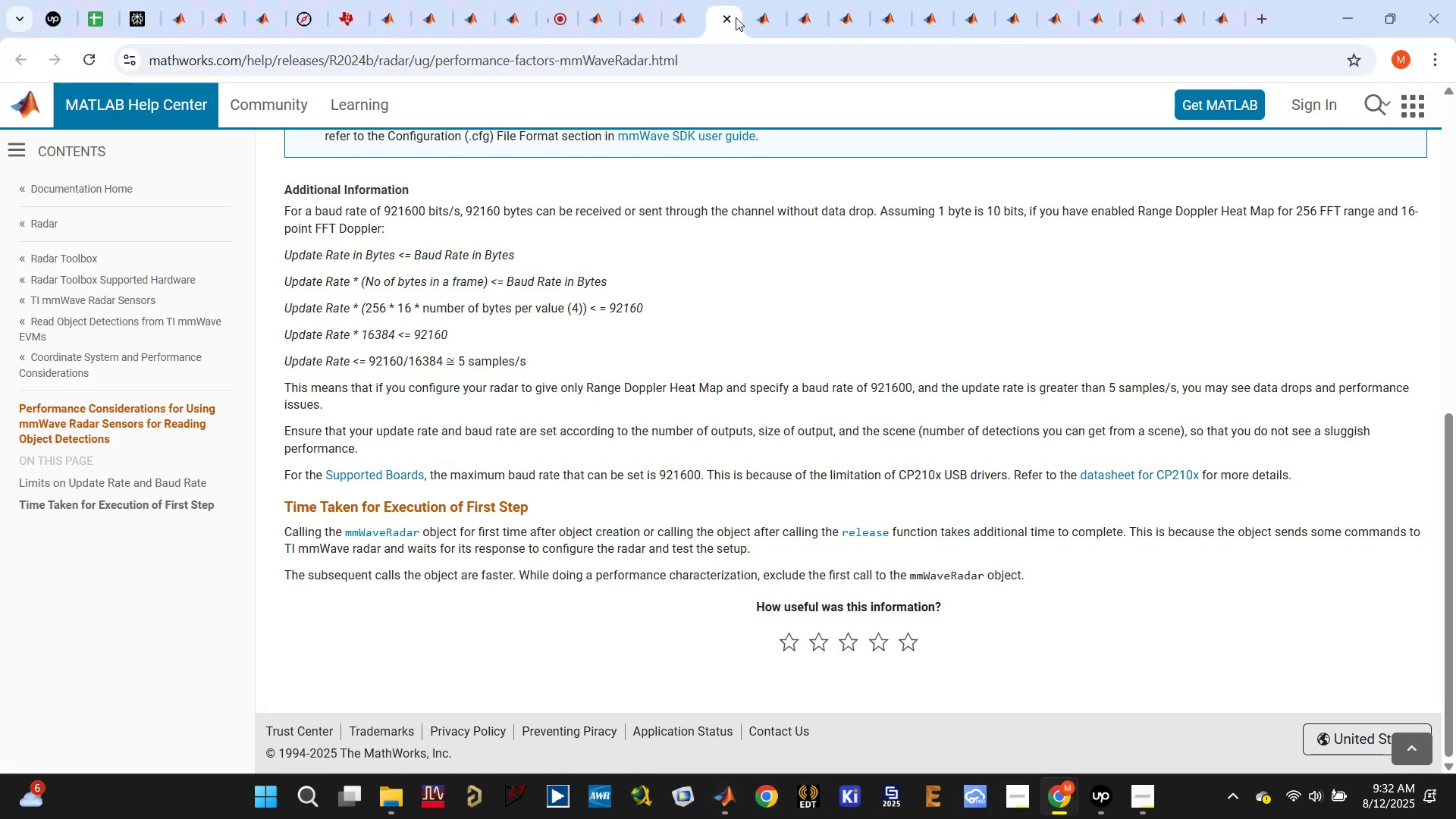 
left_click([755, 17])
 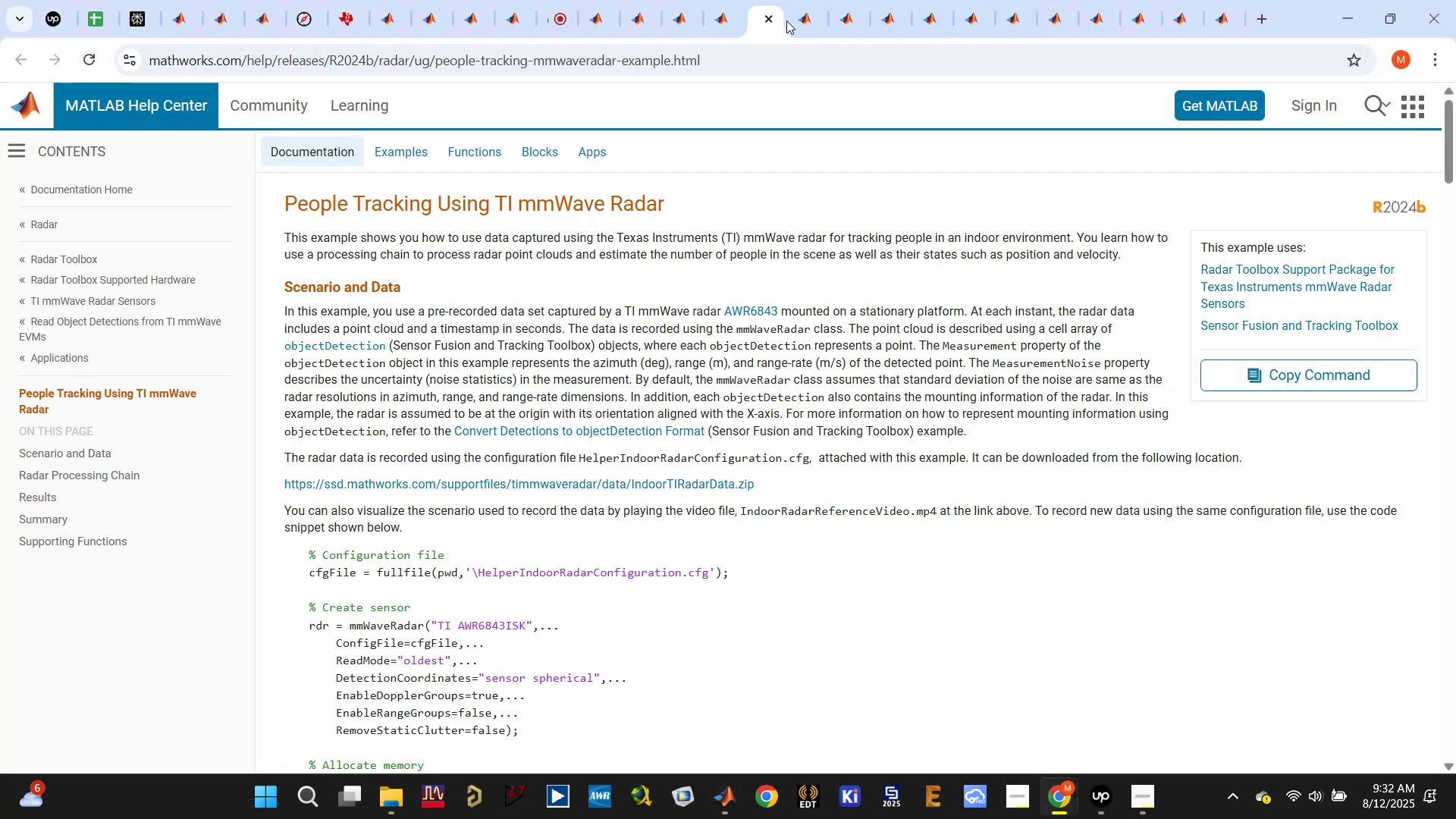 
left_click([791, 20])
 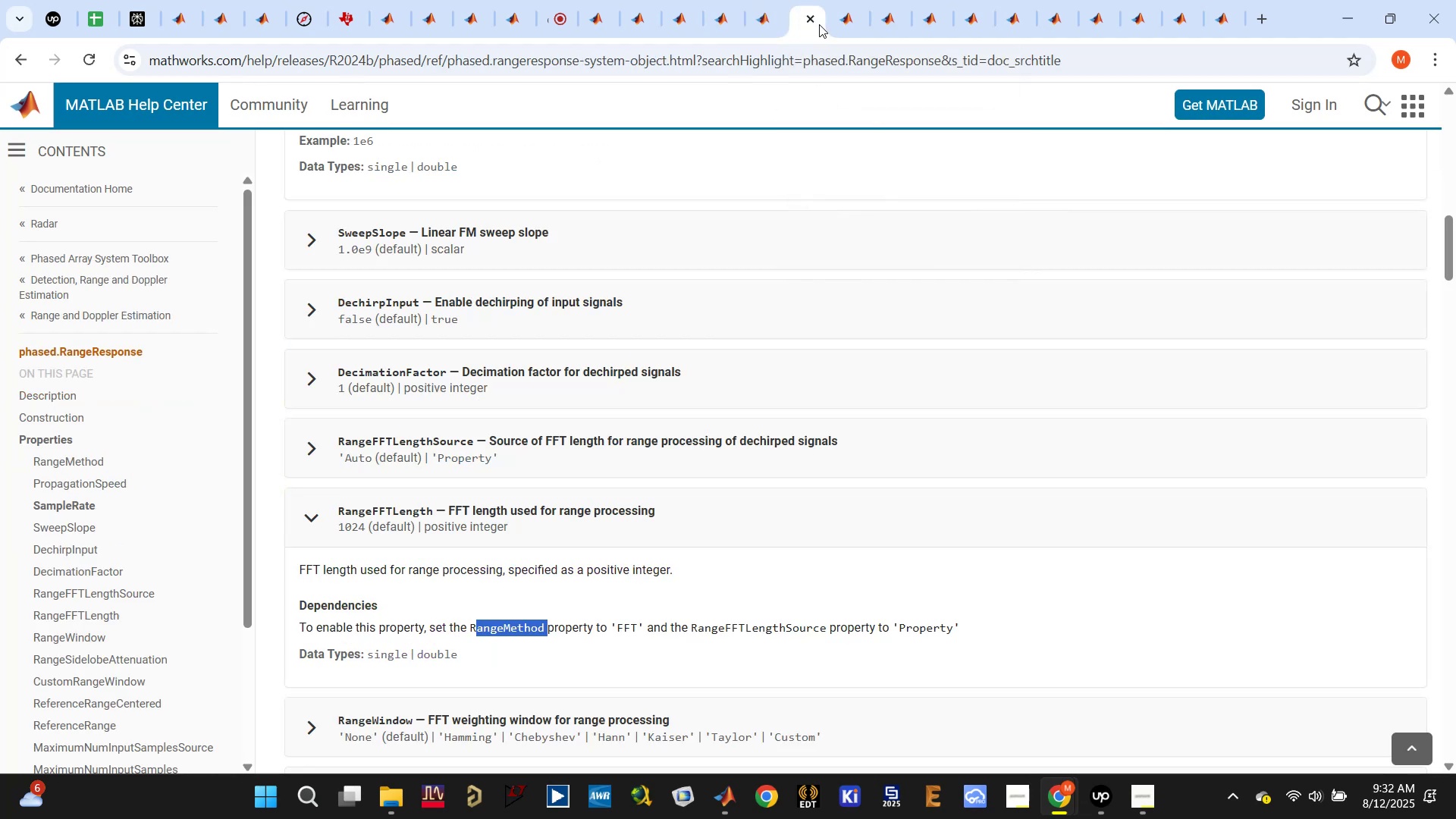 
left_click([831, 21])
 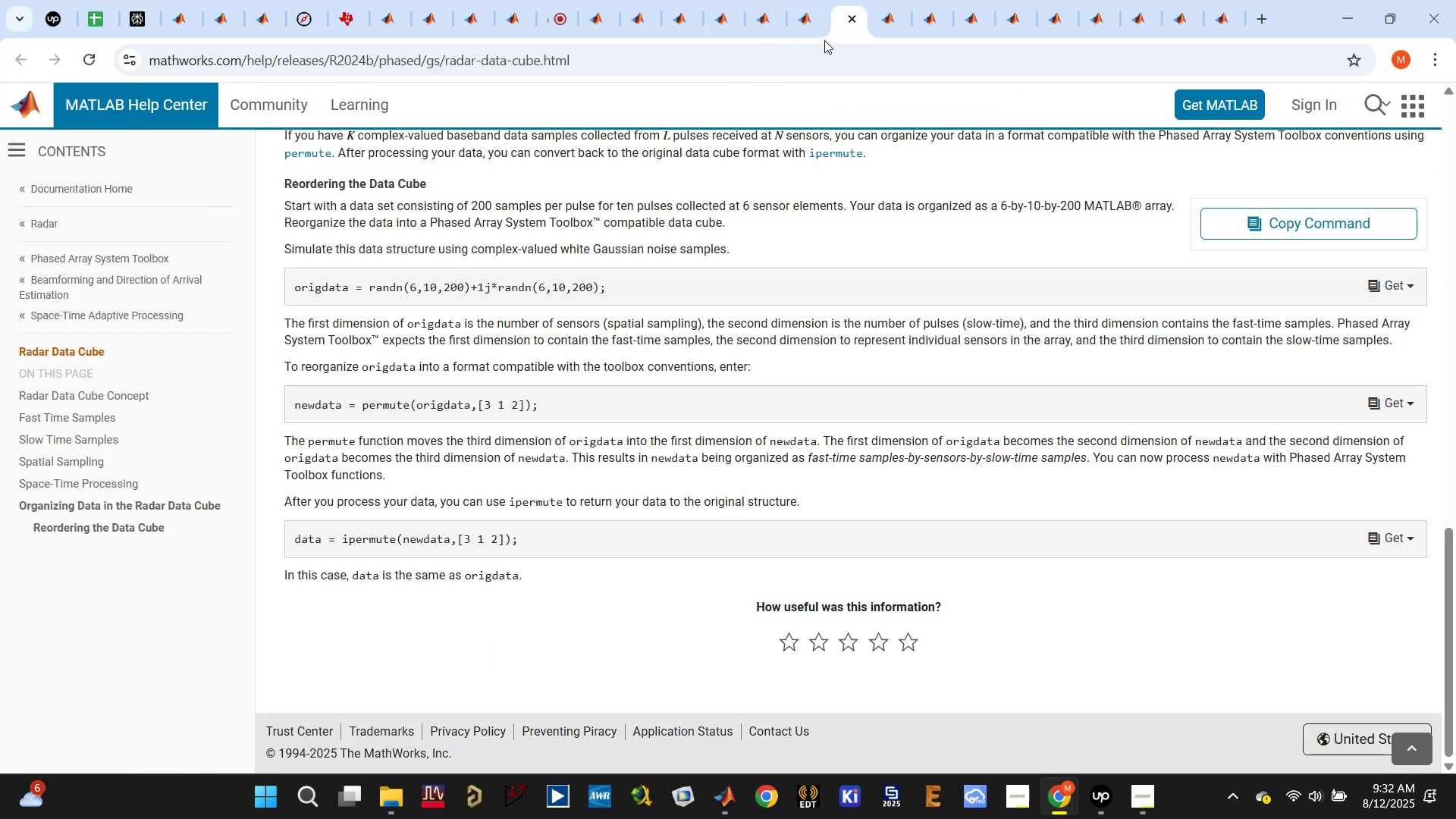 
left_click([804, 27])
 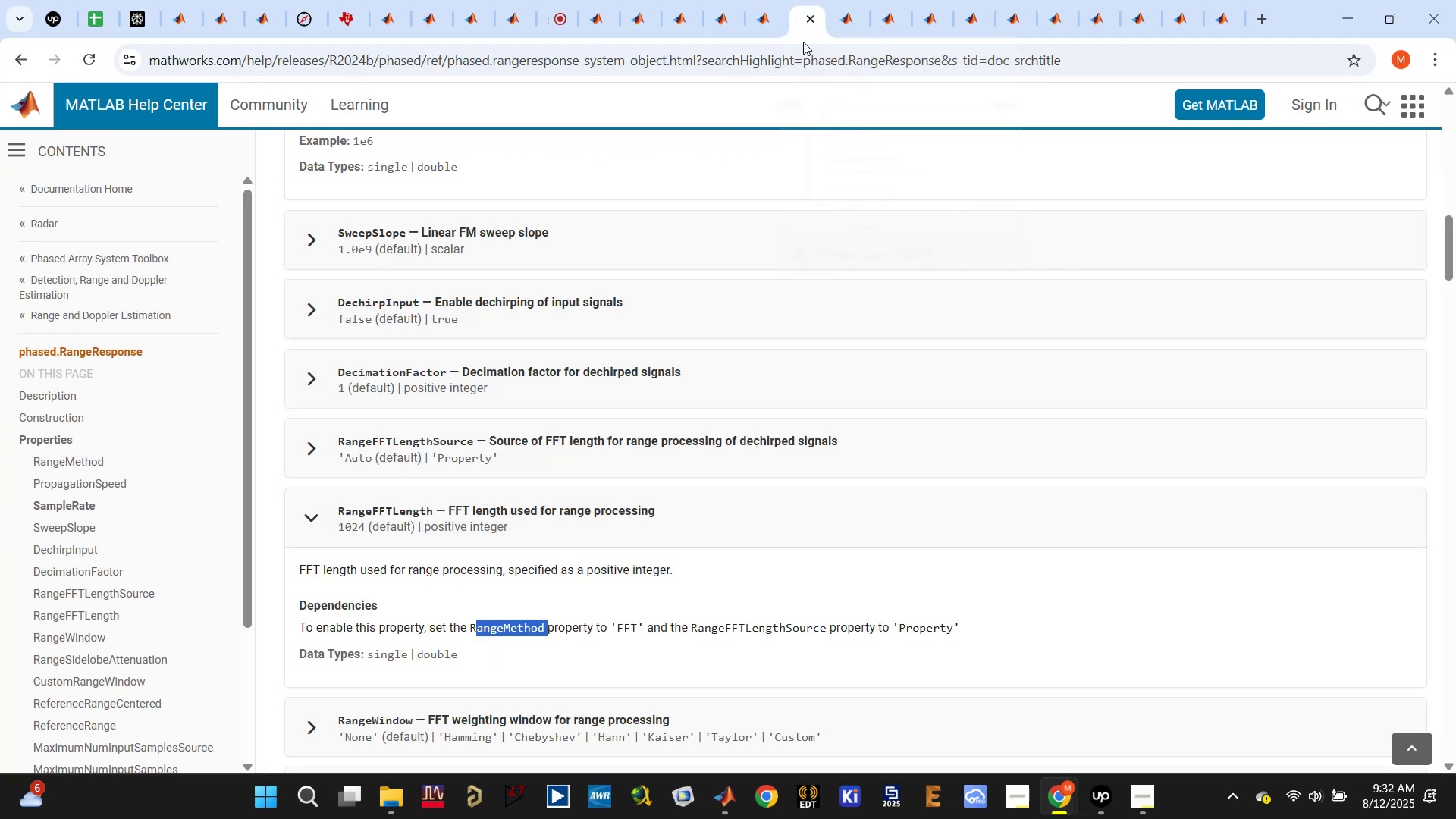 
scroll: coordinate [733, 310], scroll_direction: up, amount: 16.0
 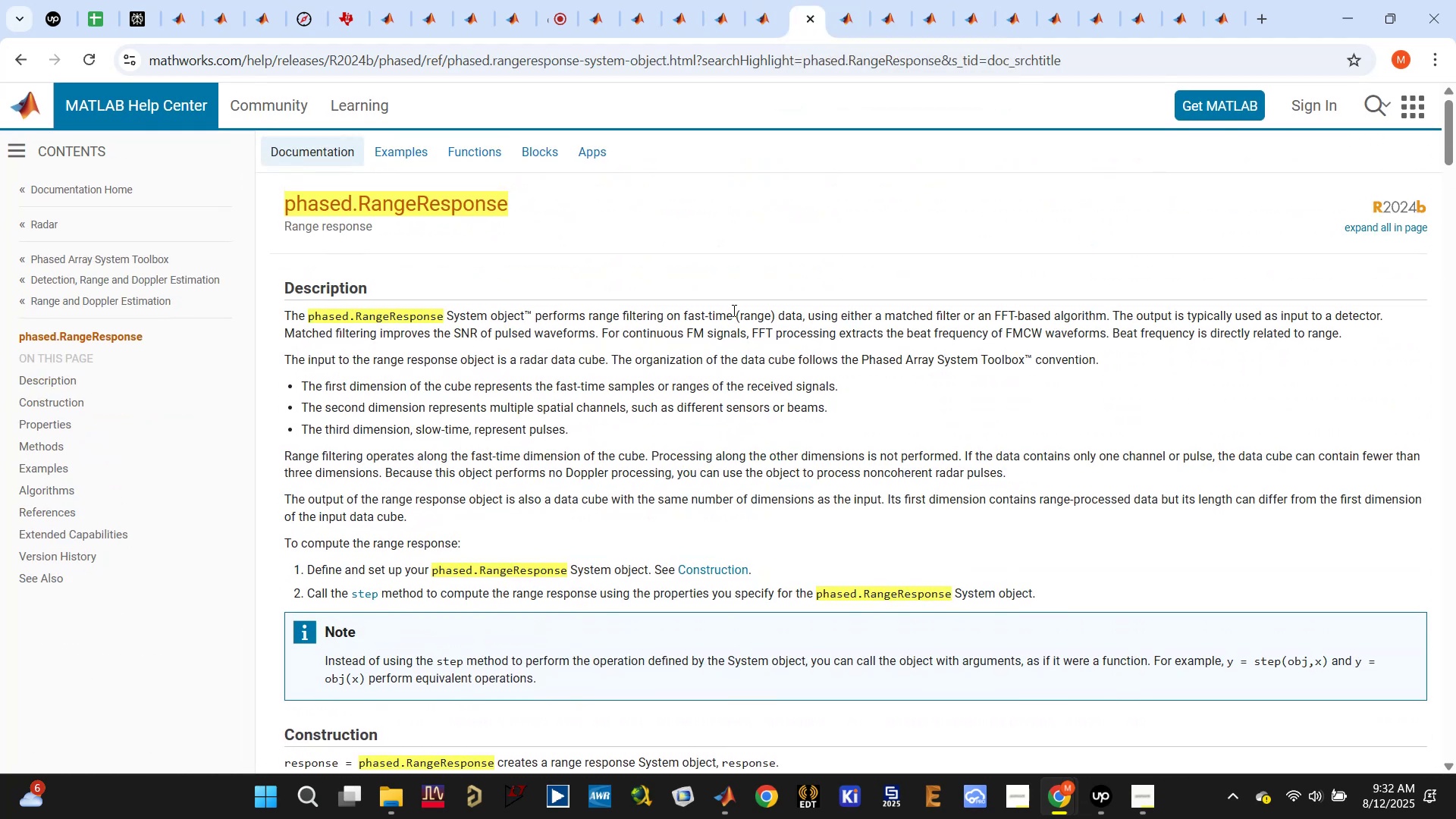 
scroll: coordinate [733, 306], scroll_direction: down, amount: 27.0
 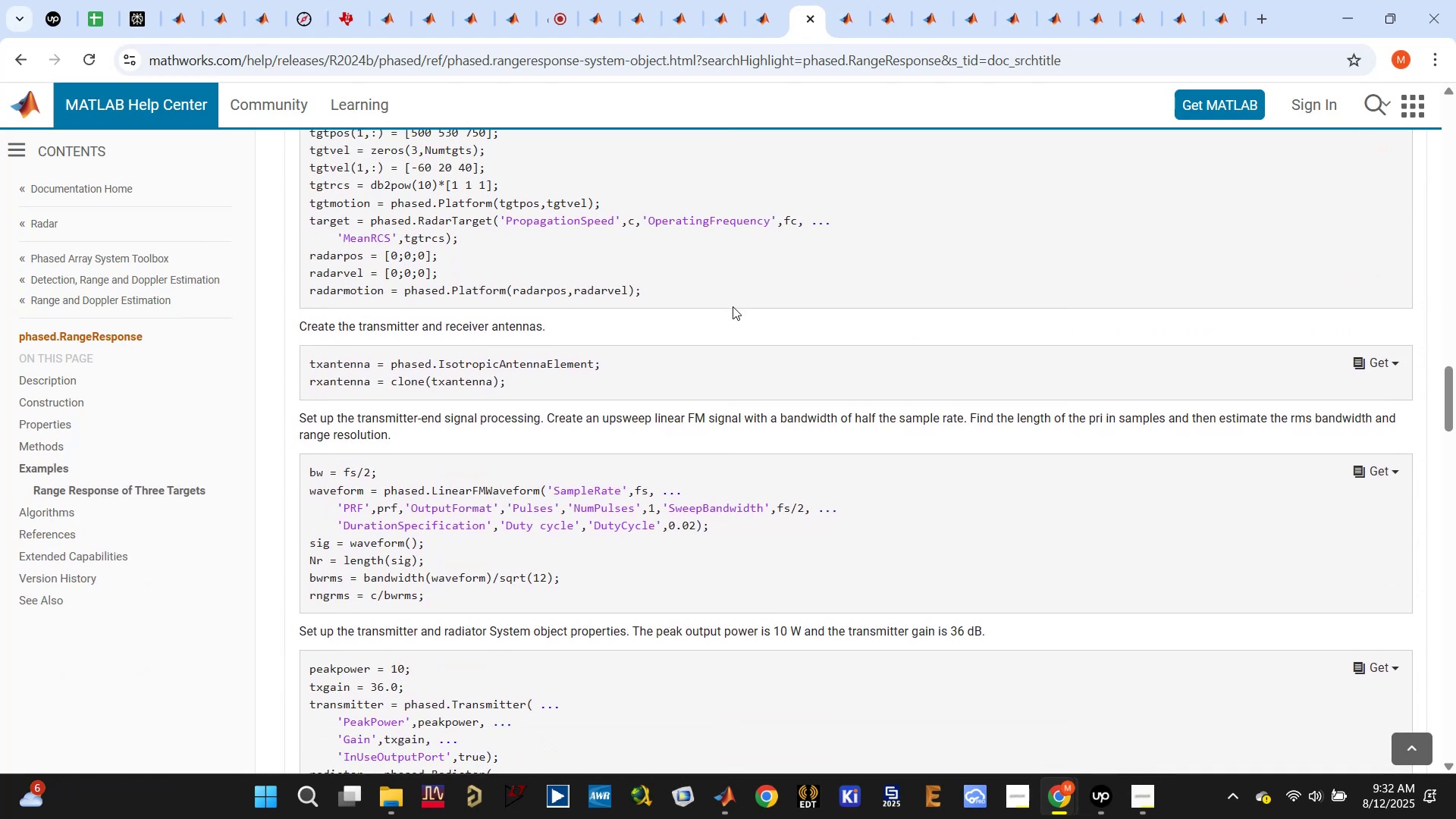 
scroll: coordinate [727, 308], scroll_direction: down, amount: 17.0
 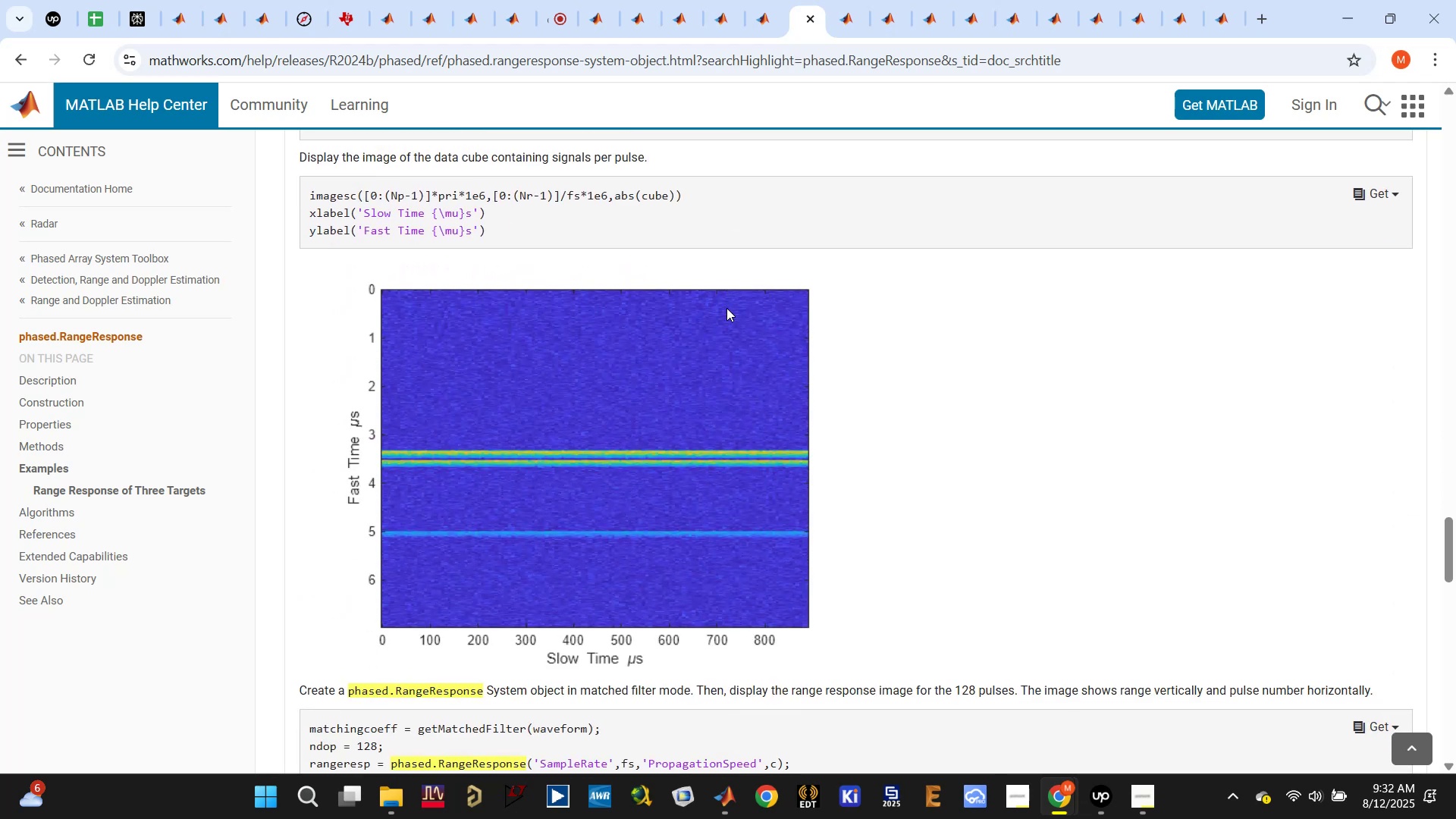 
scroll: coordinate [726, 308], scroll_direction: up, amount: 2.0
 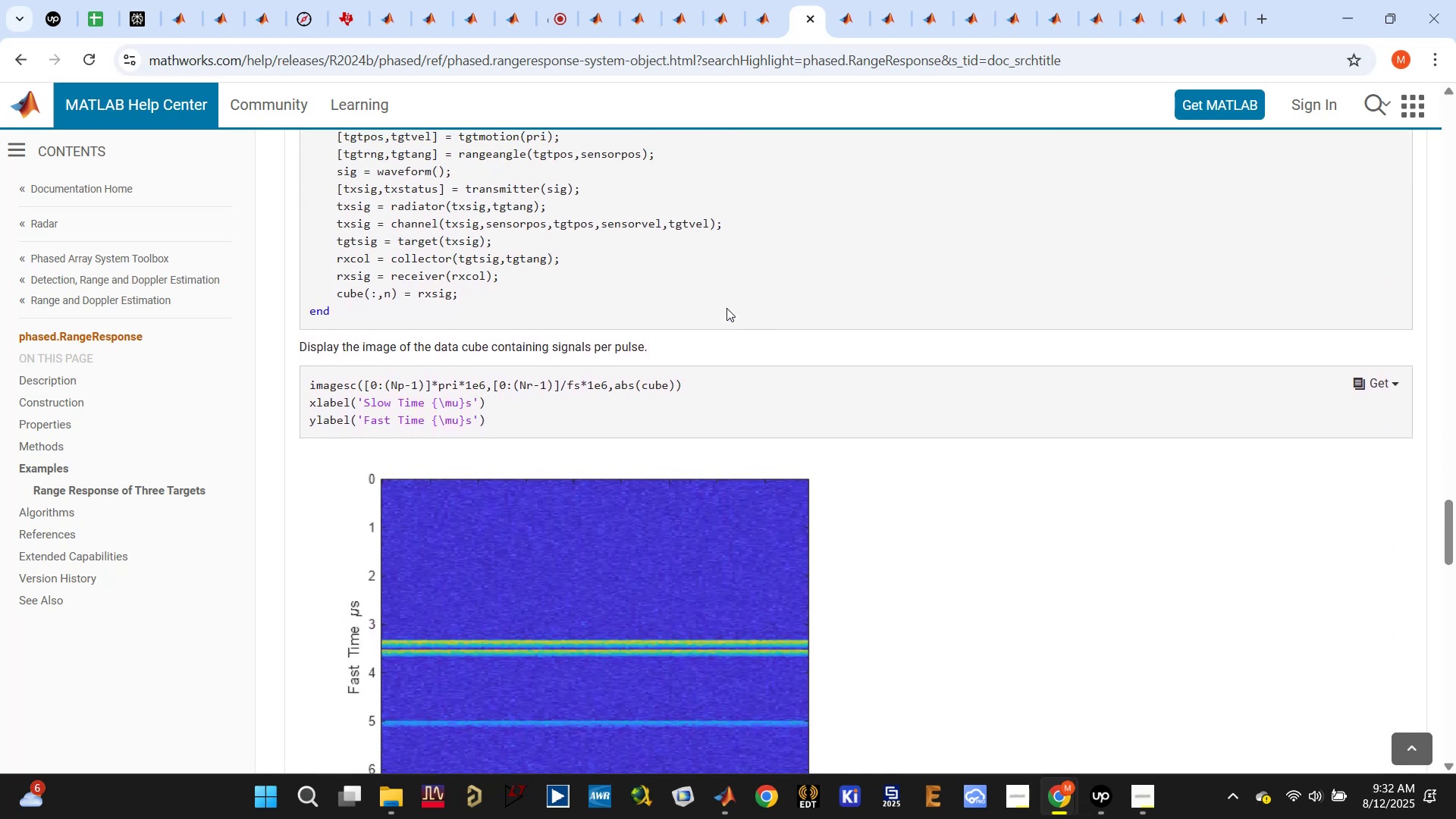 
scroll: coordinate [726, 308], scroll_direction: down, amount: 6.0
 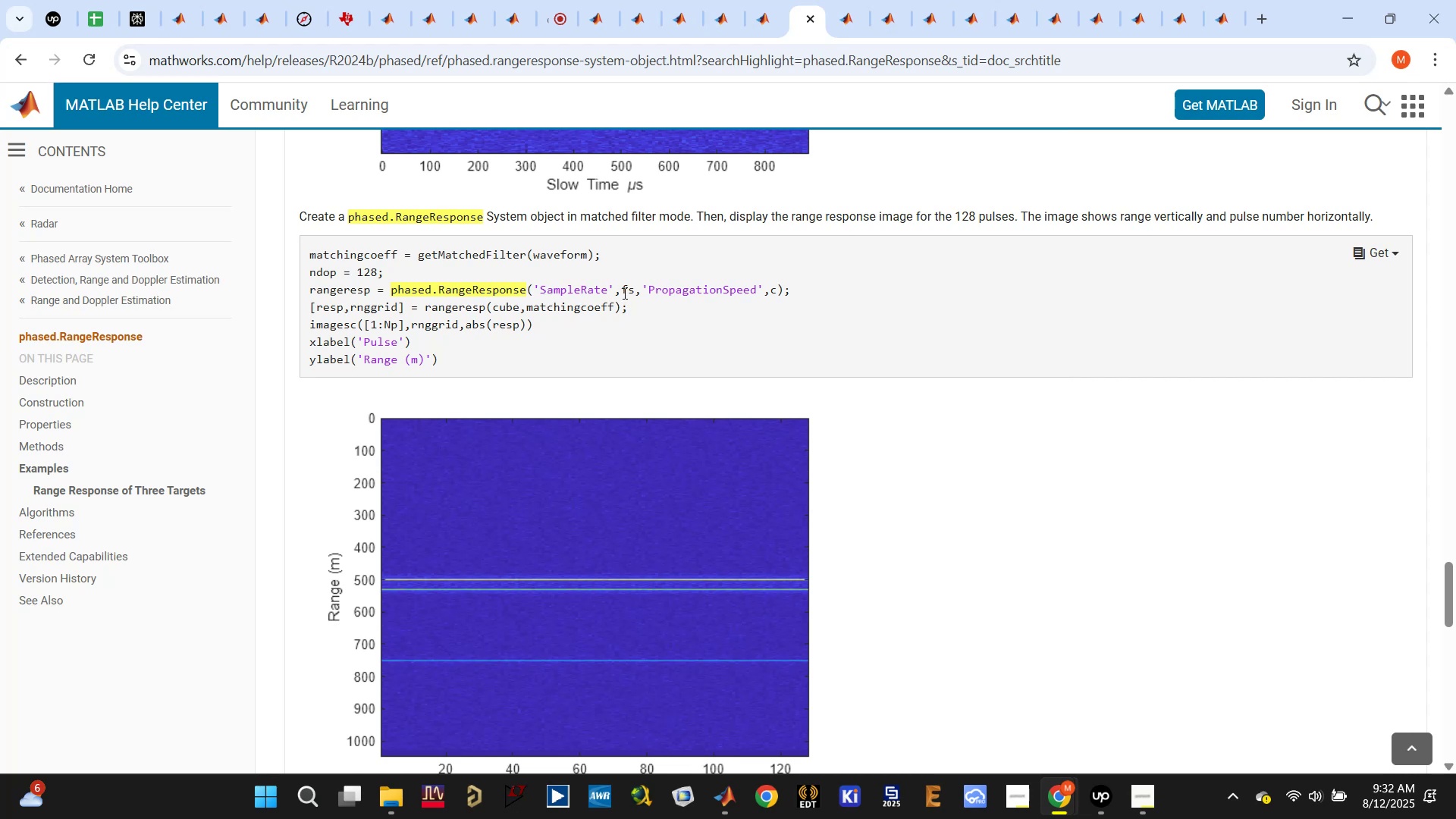 
wait(8.09)
 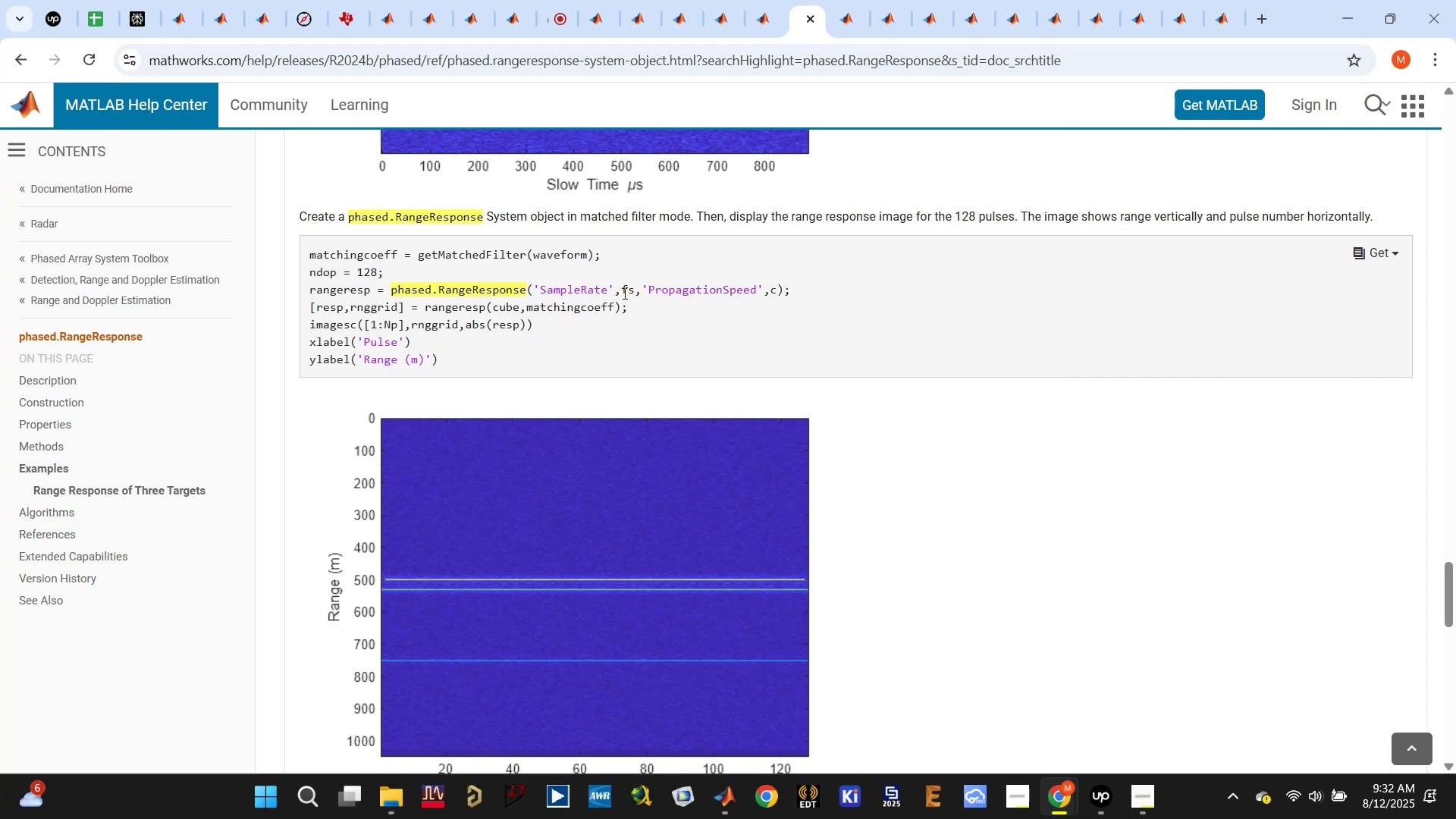 
scroll: coordinate [586, 318], scroll_direction: none, amount: 0.0
 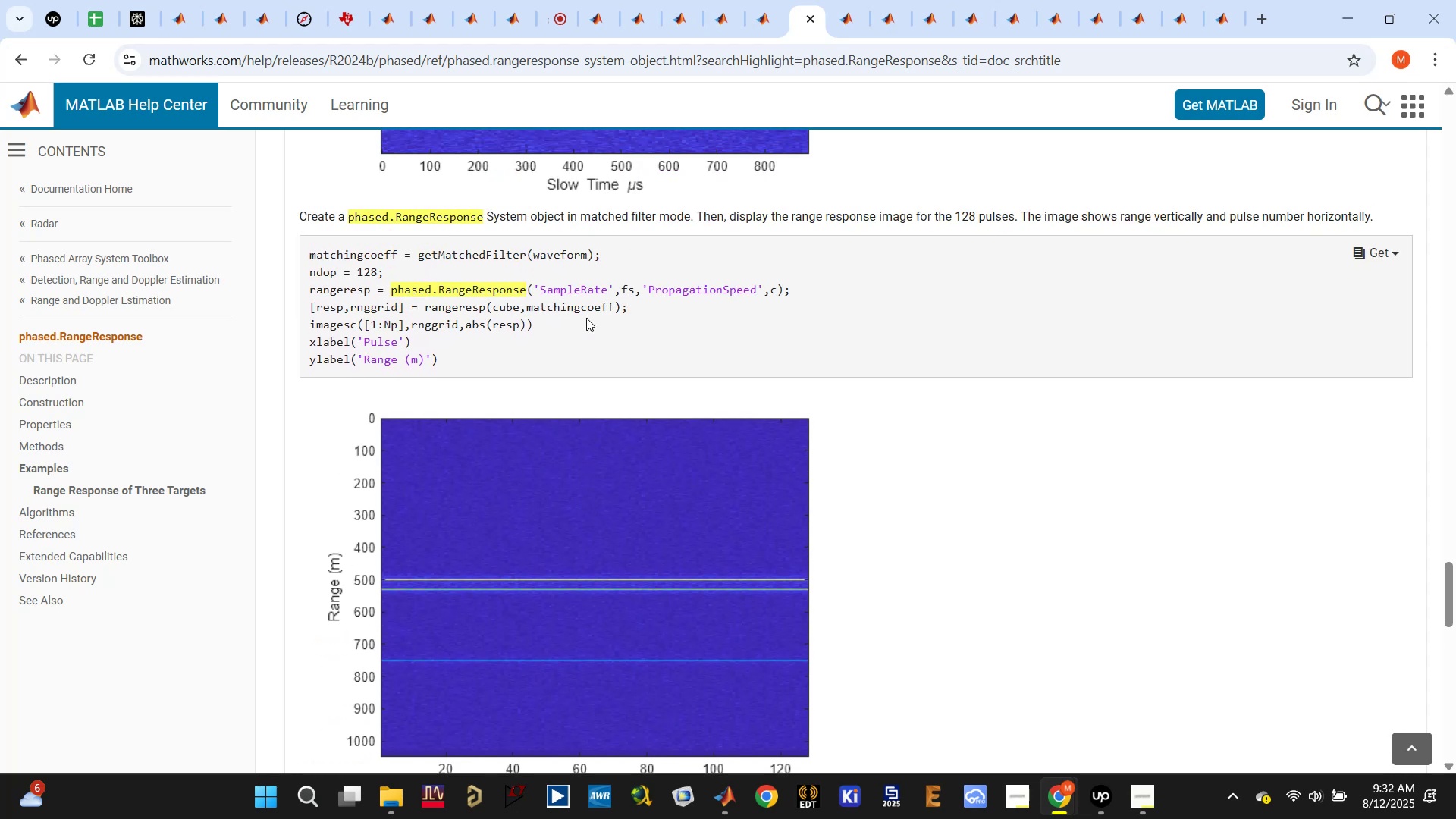 
scroll: coordinate [648, 295], scroll_direction: down, amount: 13.0
 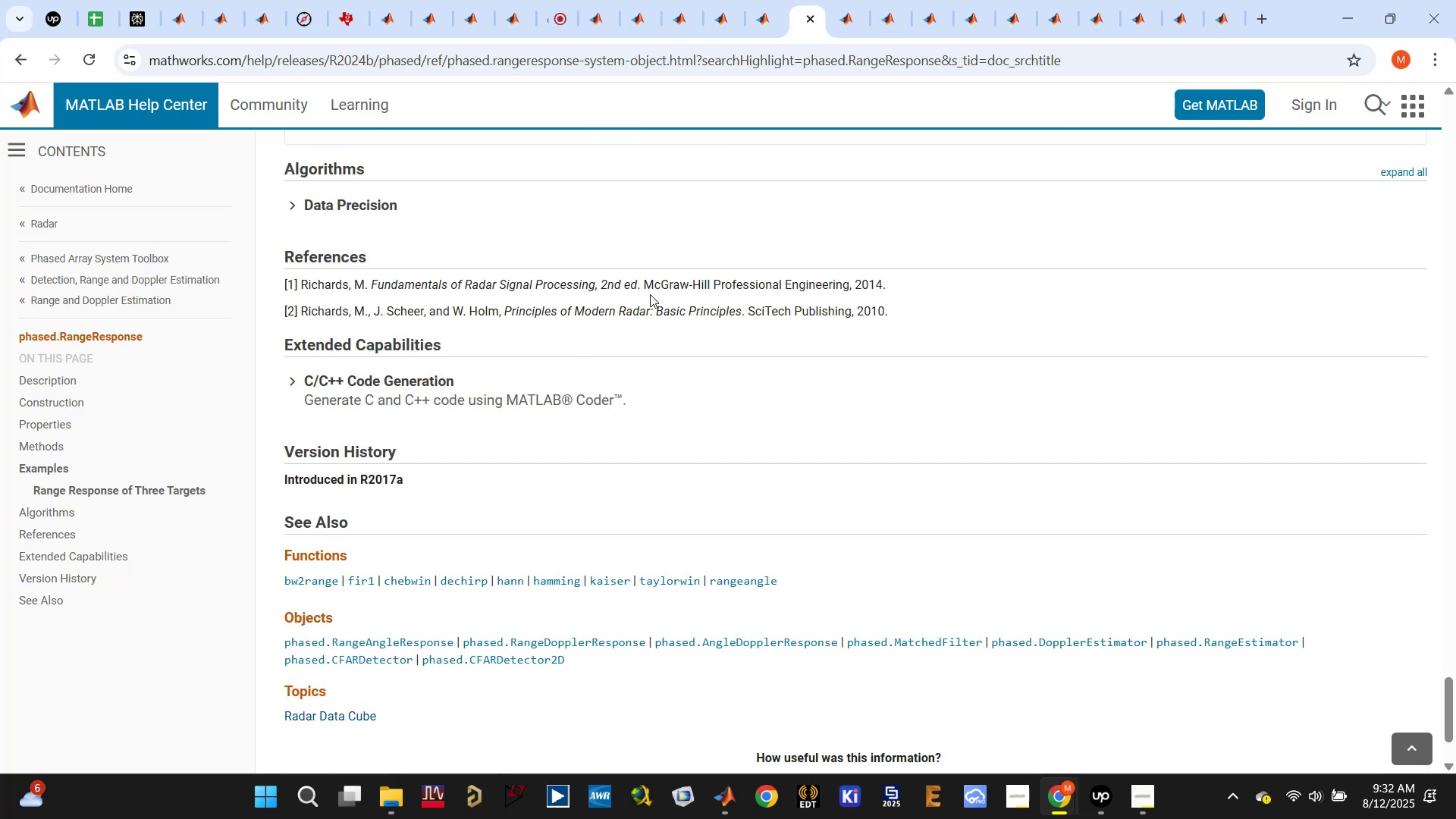 
scroll: coordinate [652, 291], scroll_direction: up, amount: 3.0
 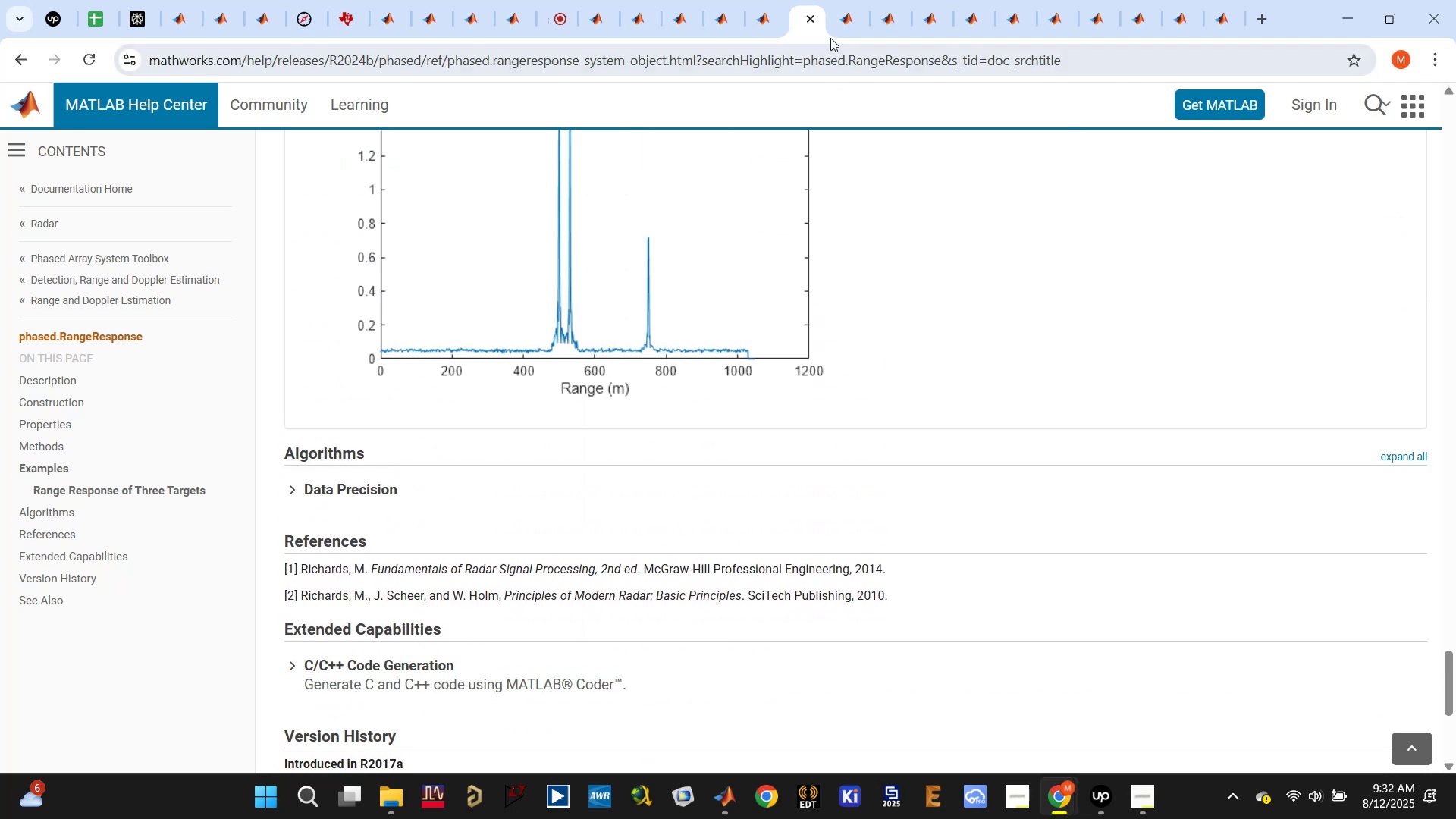 
left_click([839, 18])
 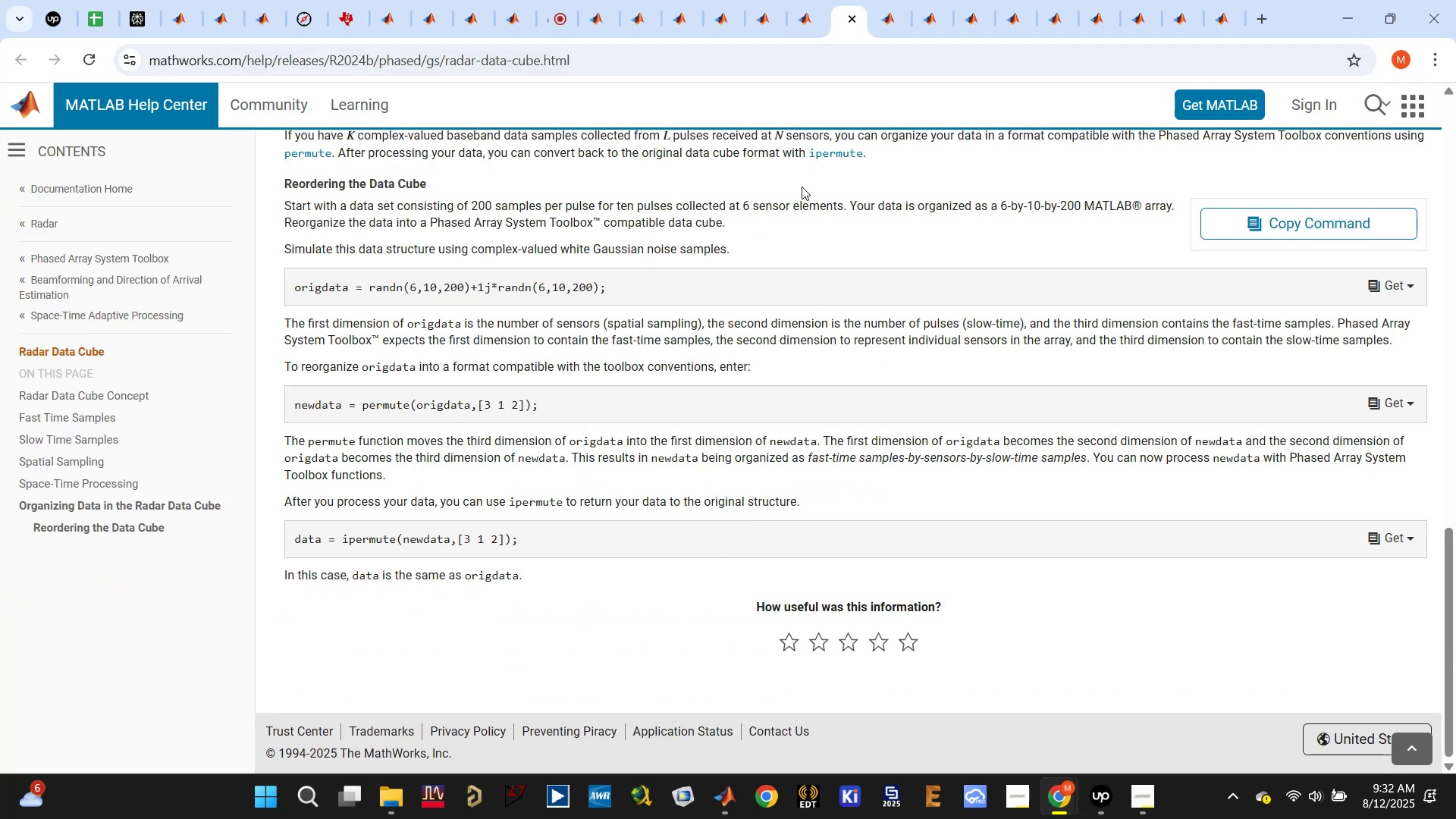 
scroll: coordinate [841, 218], scroll_direction: up, amount: 31.0
 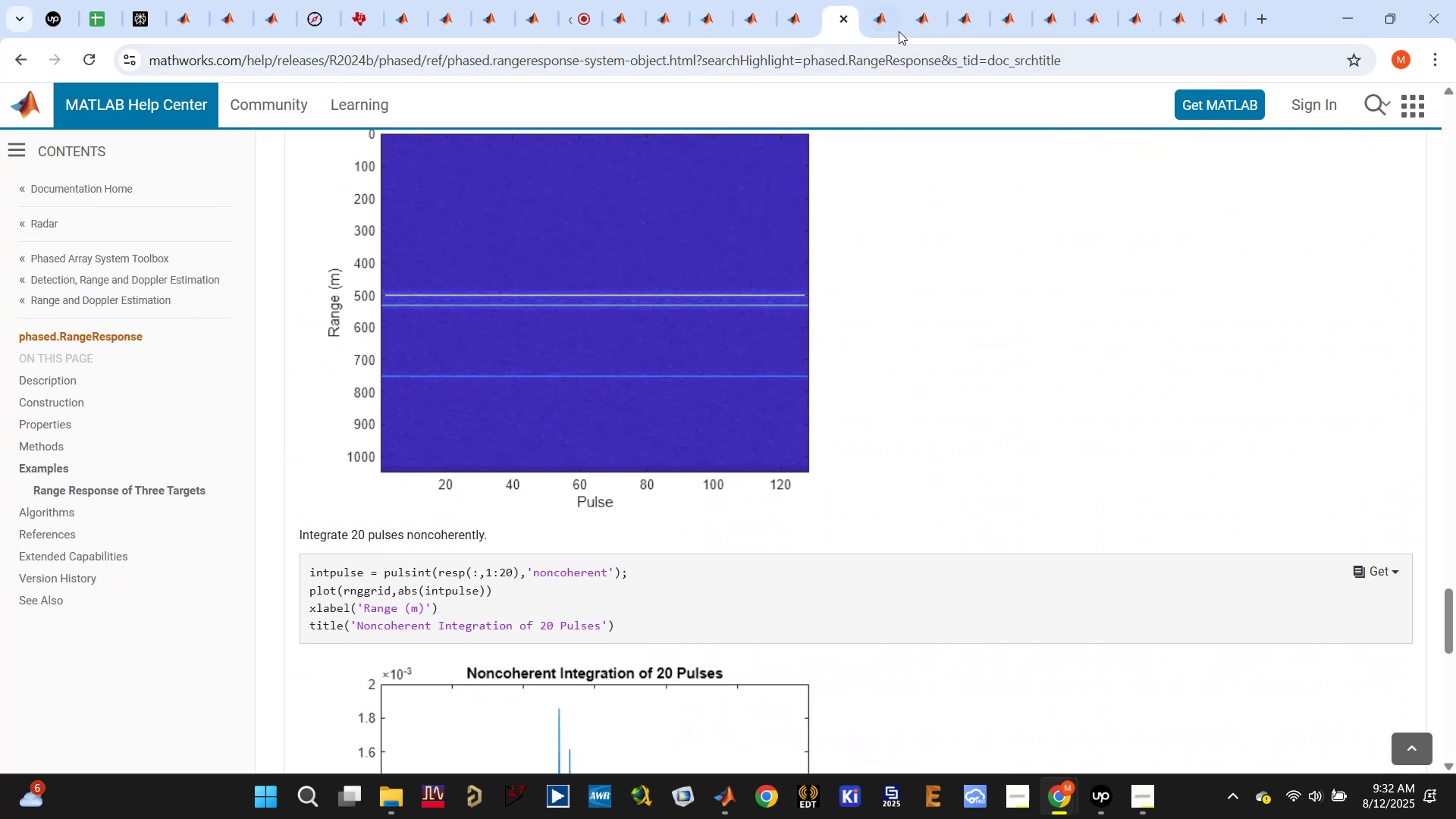 
left_click([882, 24])
 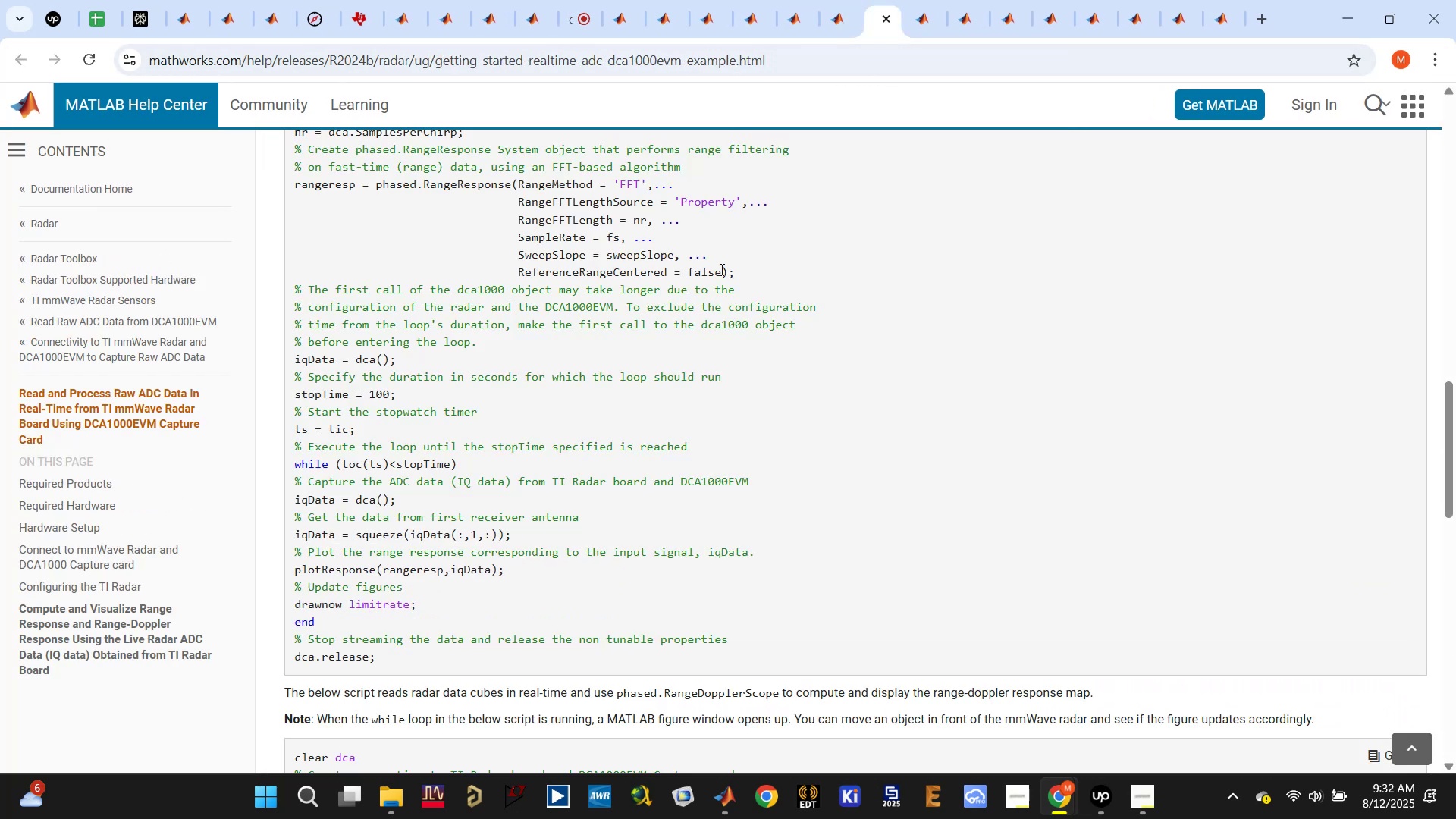 
scroll: coordinate [708, 280], scroll_direction: up, amount: 14.0
 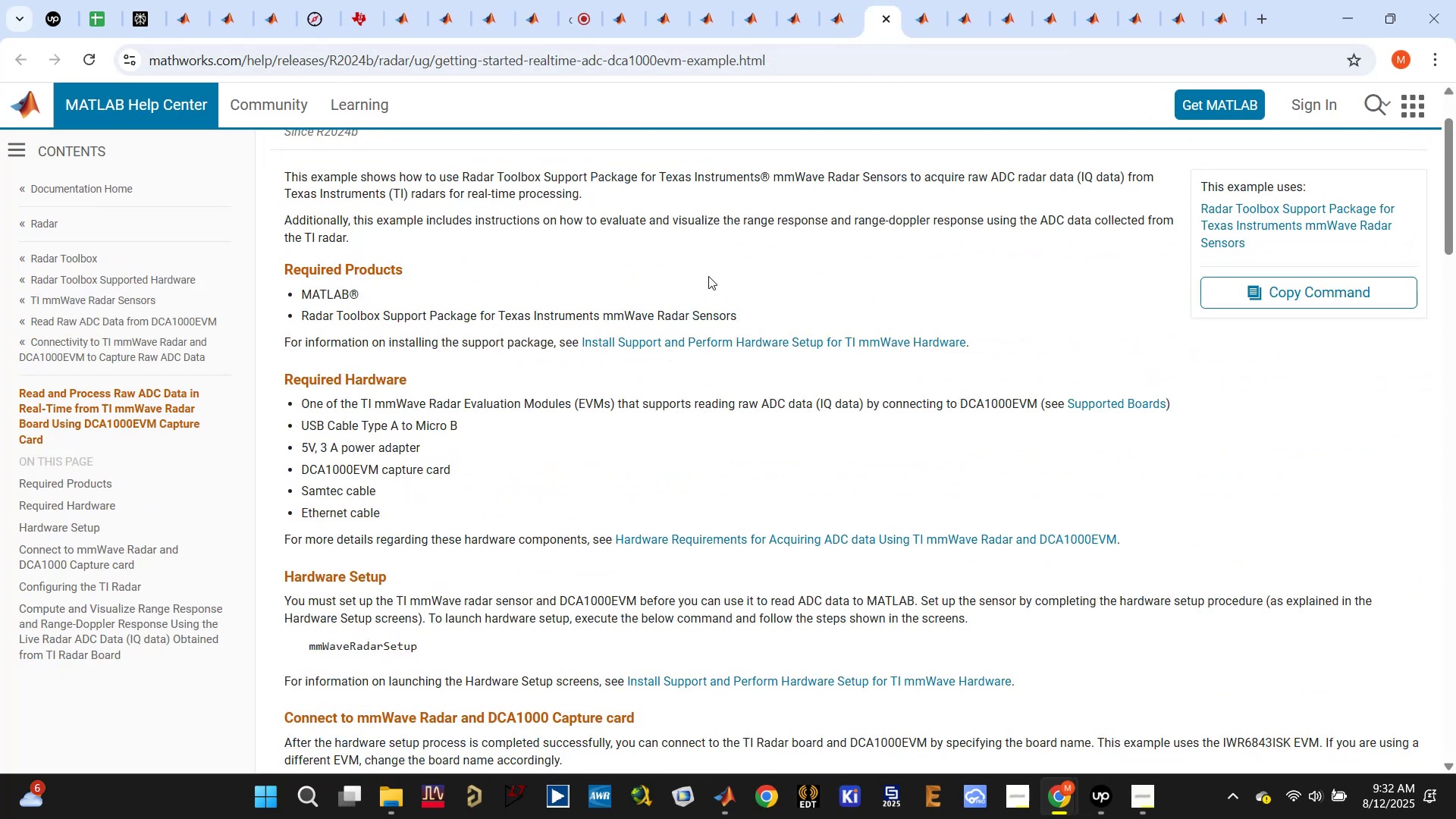 
scroll: coordinate [708, 276], scroll_direction: down, amount: 19.0
 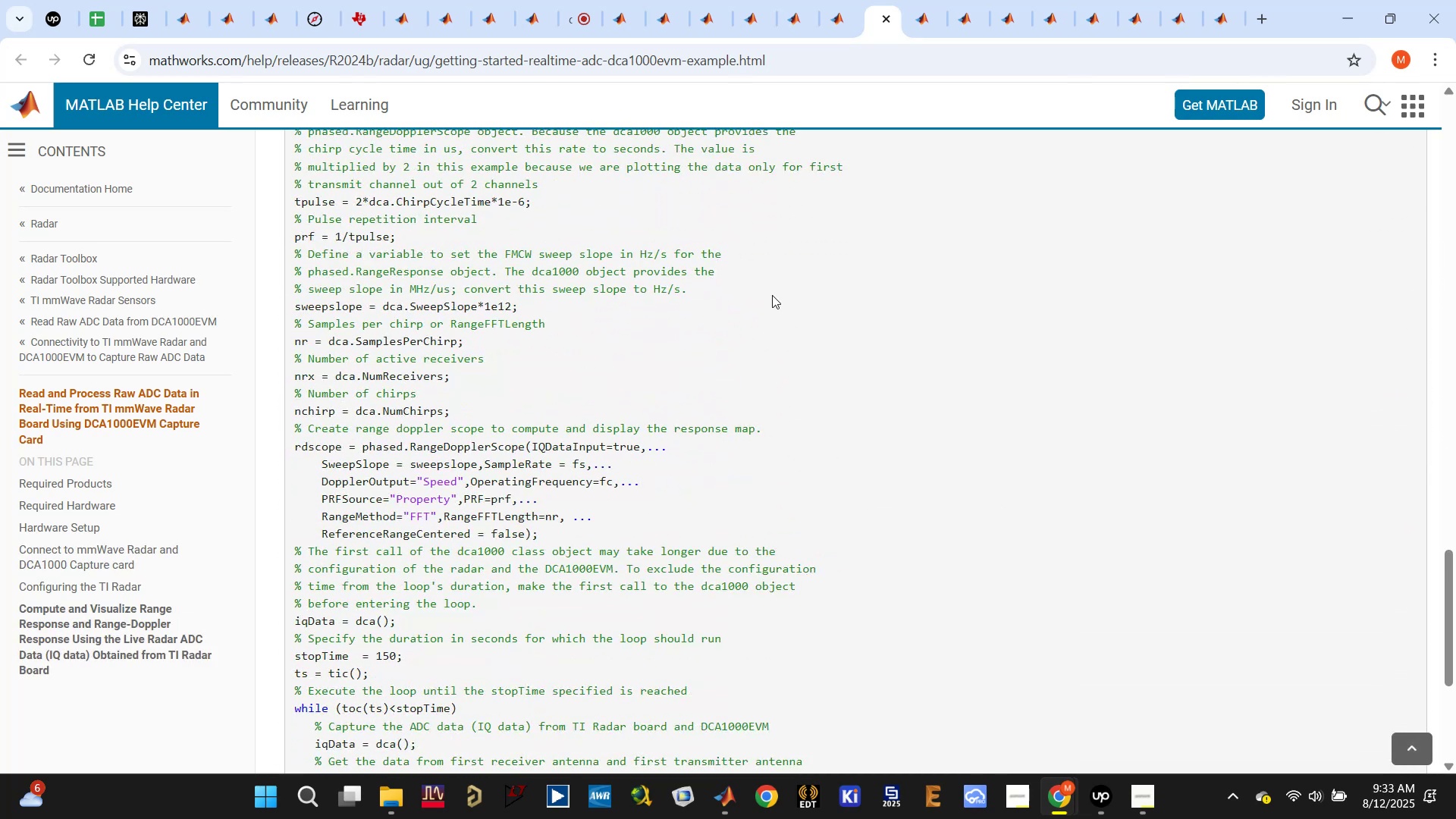 
left_click([918, 17])
 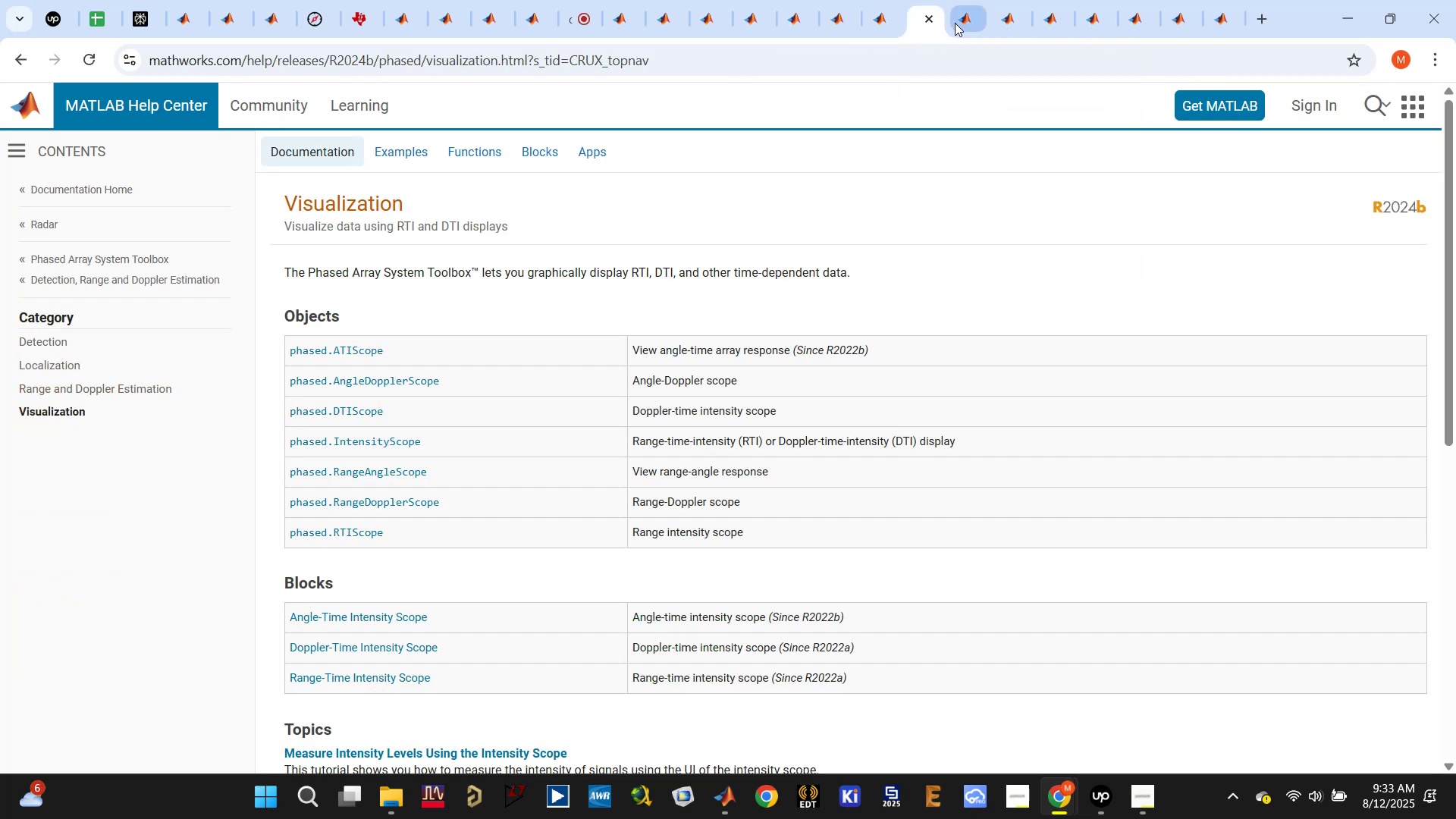 
left_click_drag(start_coordinate=[923, 15], to_coordinate=[839, 13])
 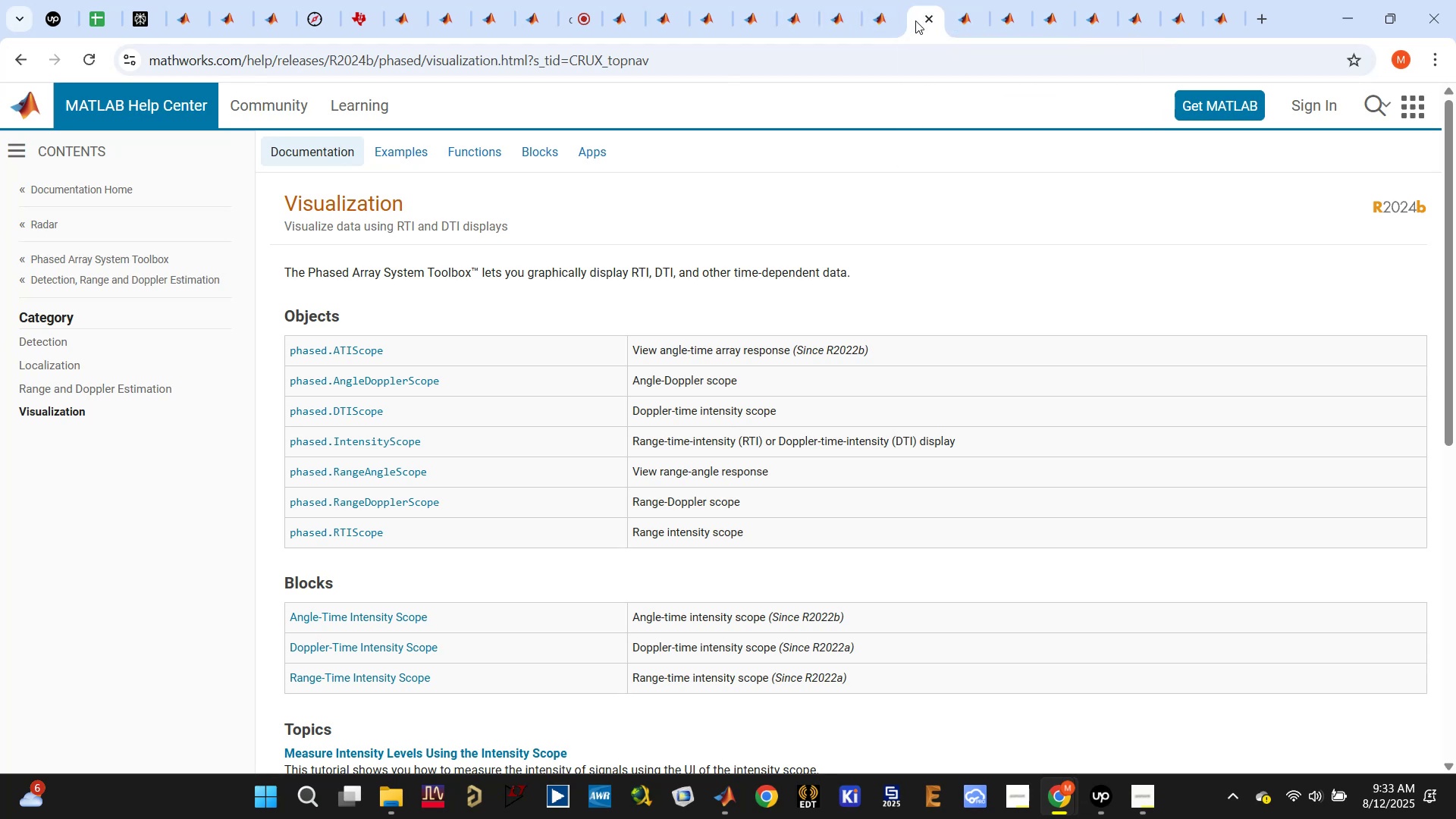 
left_click_drag(start_coordinate=[915, 20], to_coordinate=[834, 15])
 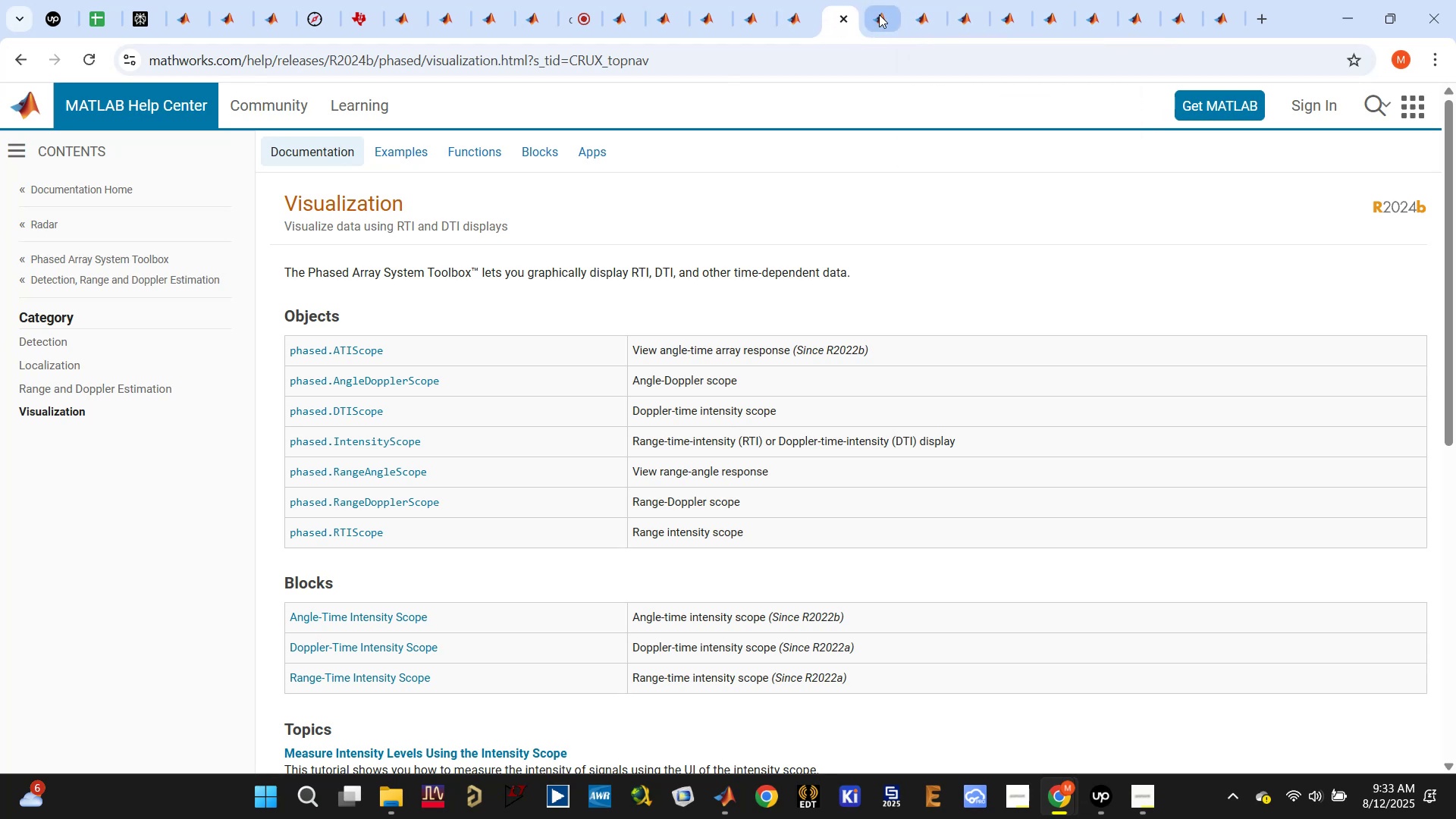 
left_click([879, 14])
 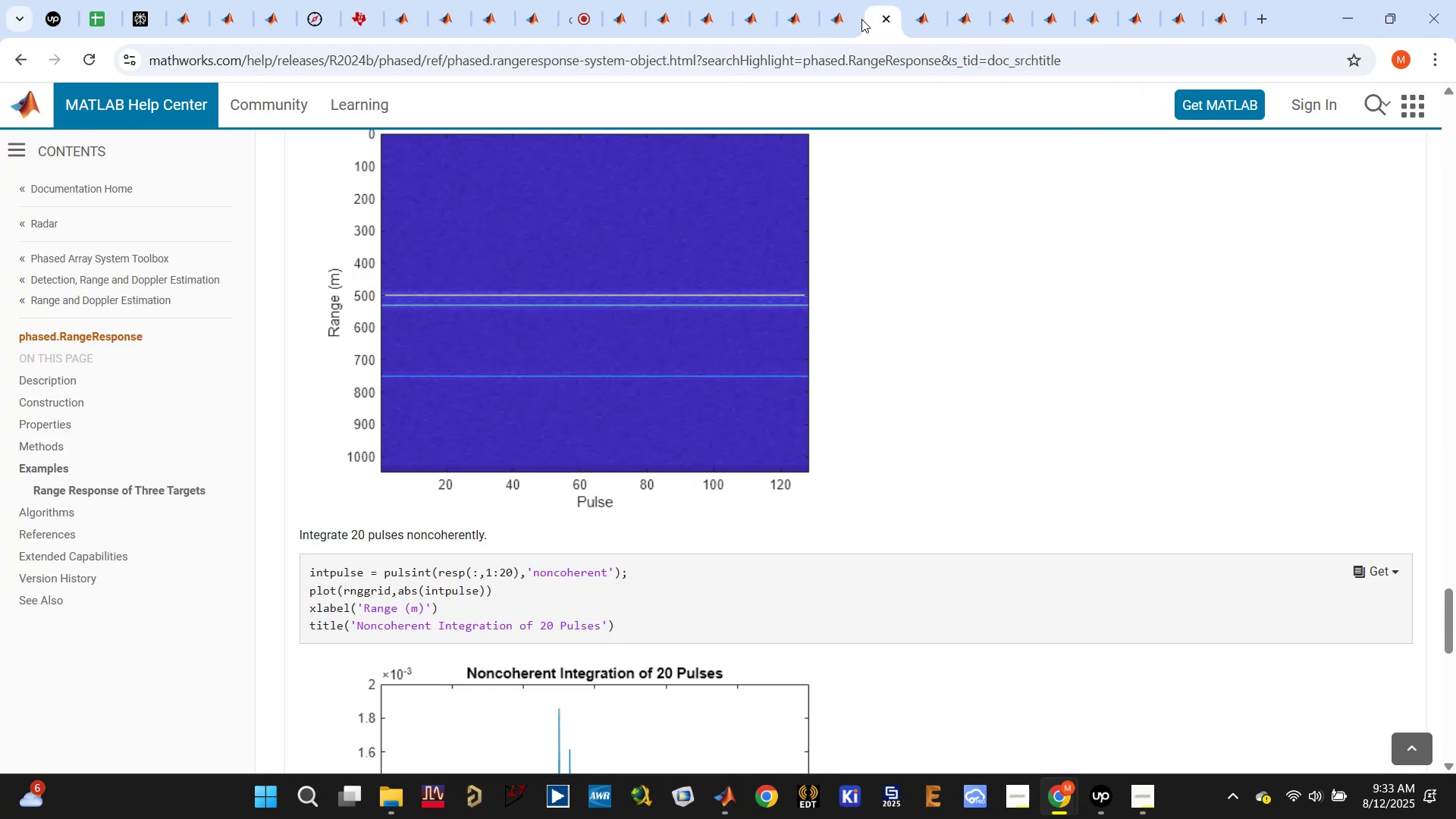 
left_click([843, 19])
 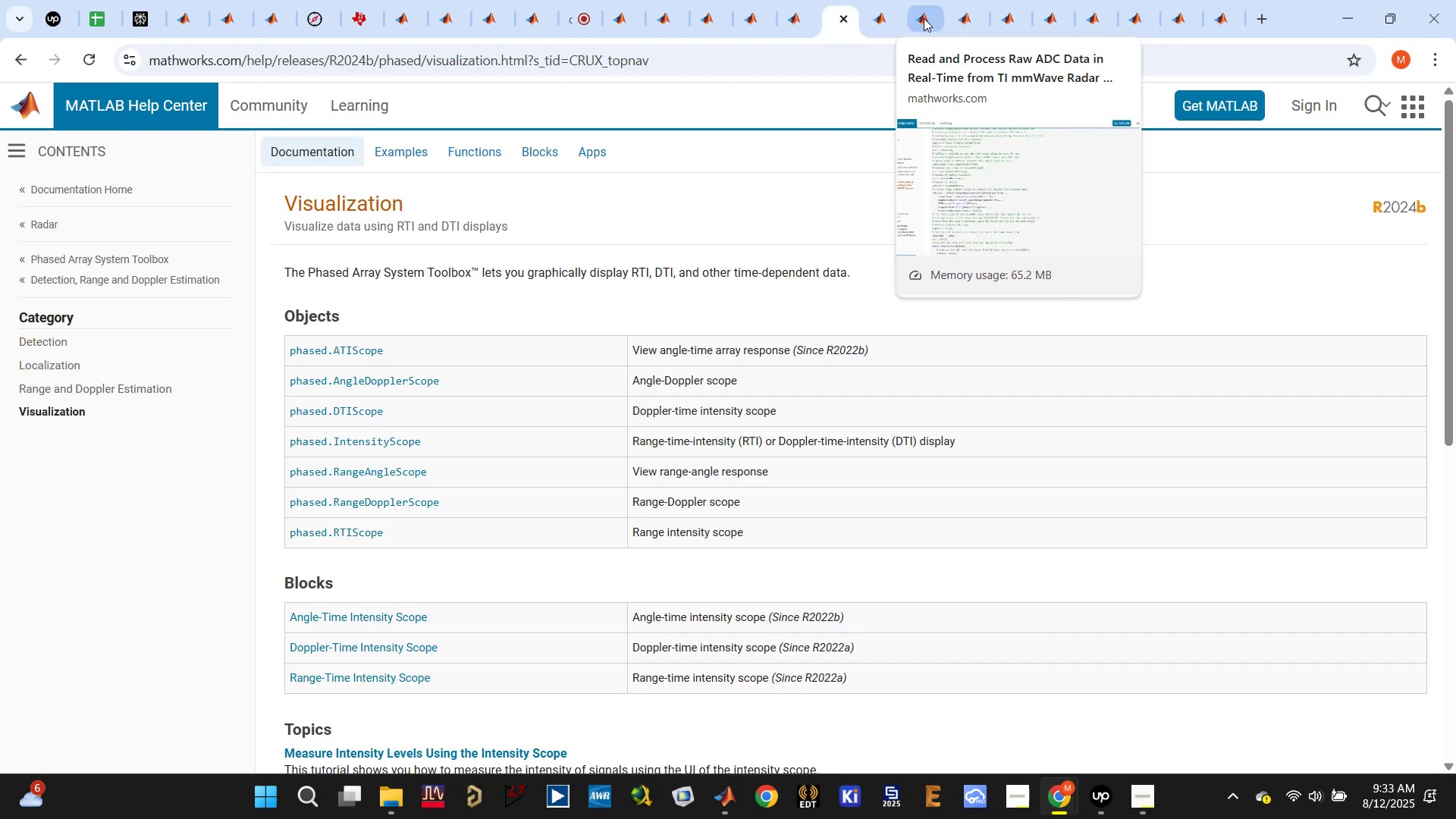 
left_click([924, 18])
 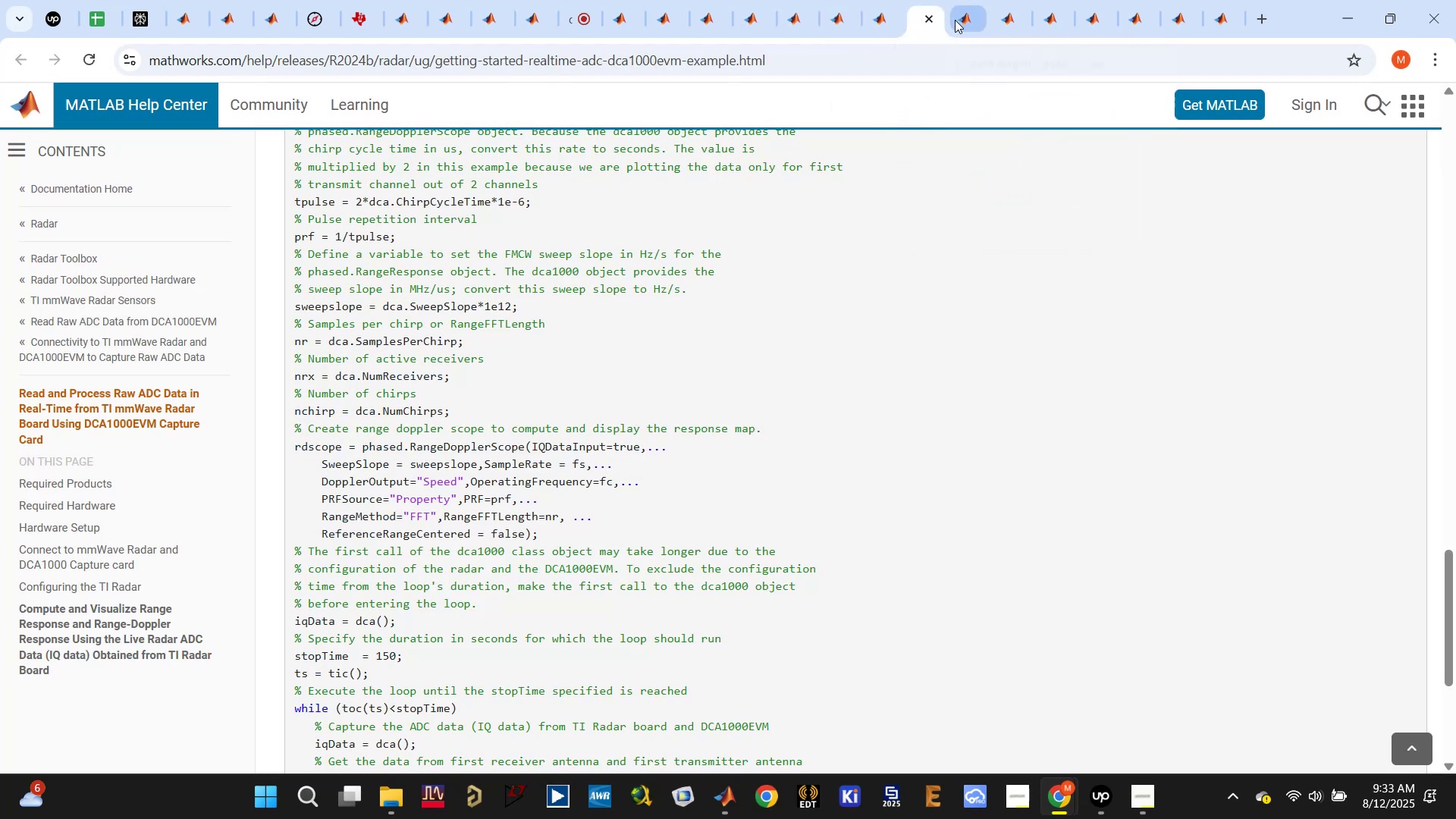 
left_click([955, 20])
 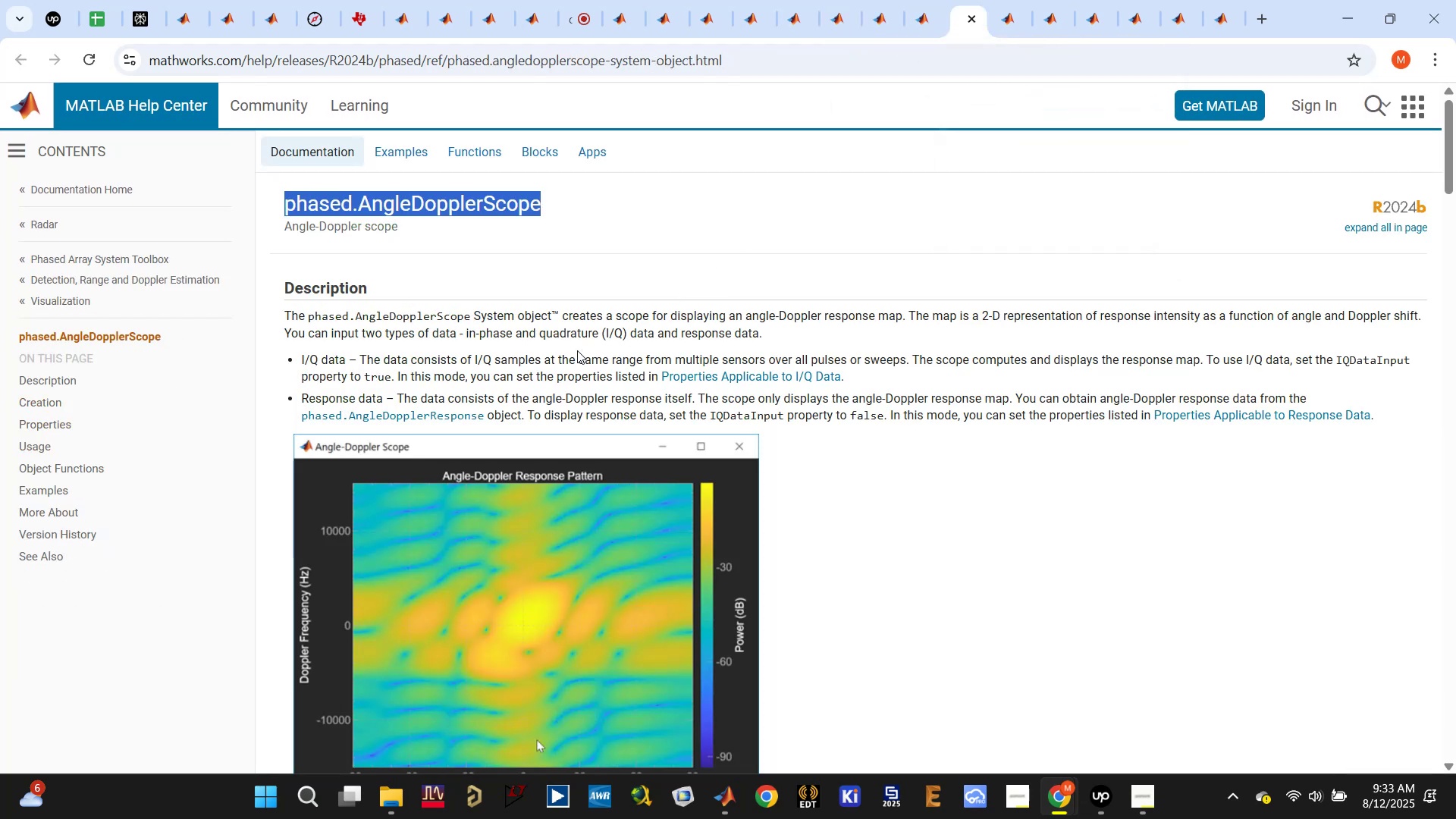 
wait(5.98)
 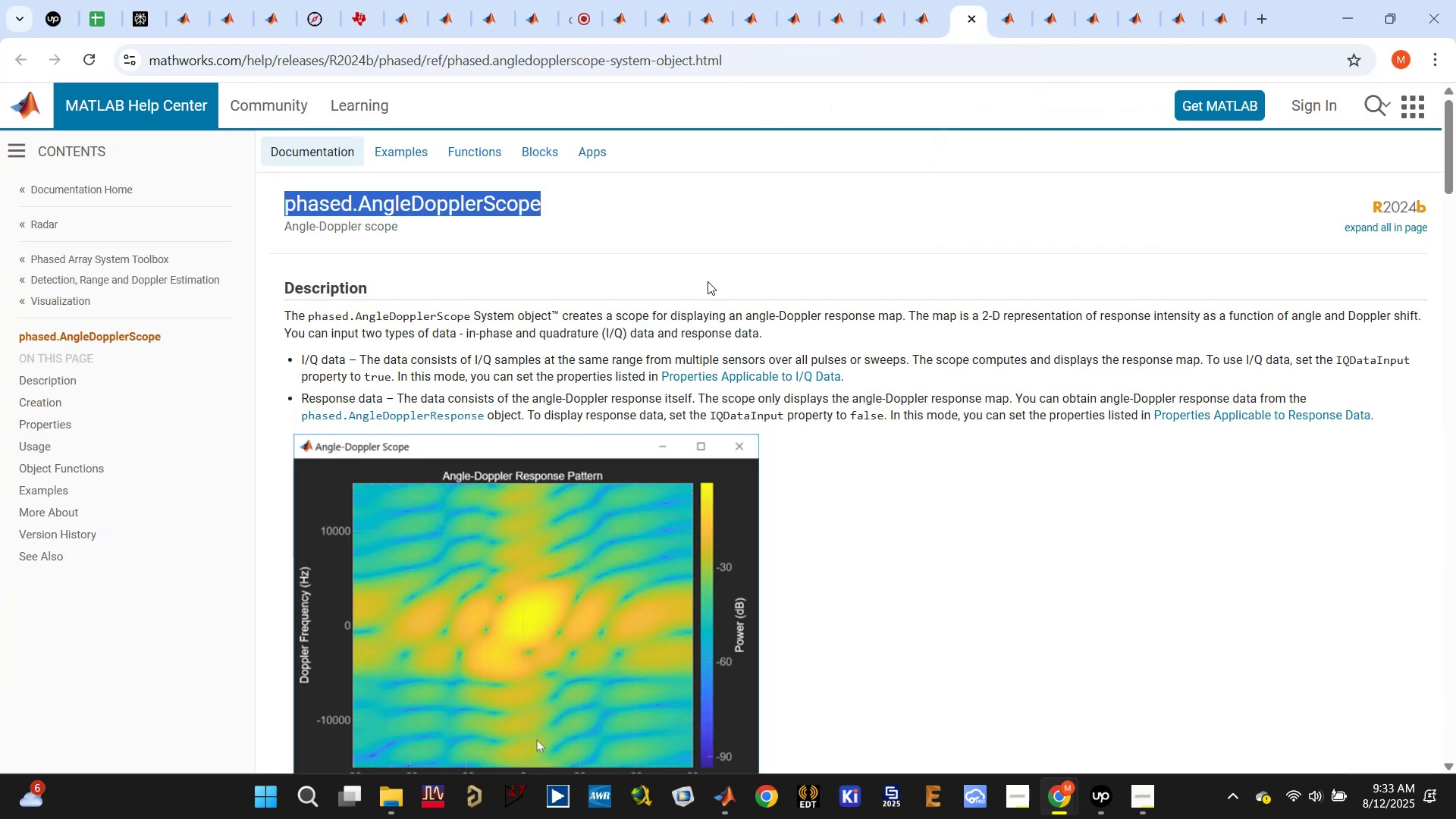 
scroll: coordinate [577, 350], scroll_direction: down, amount: 7.0
 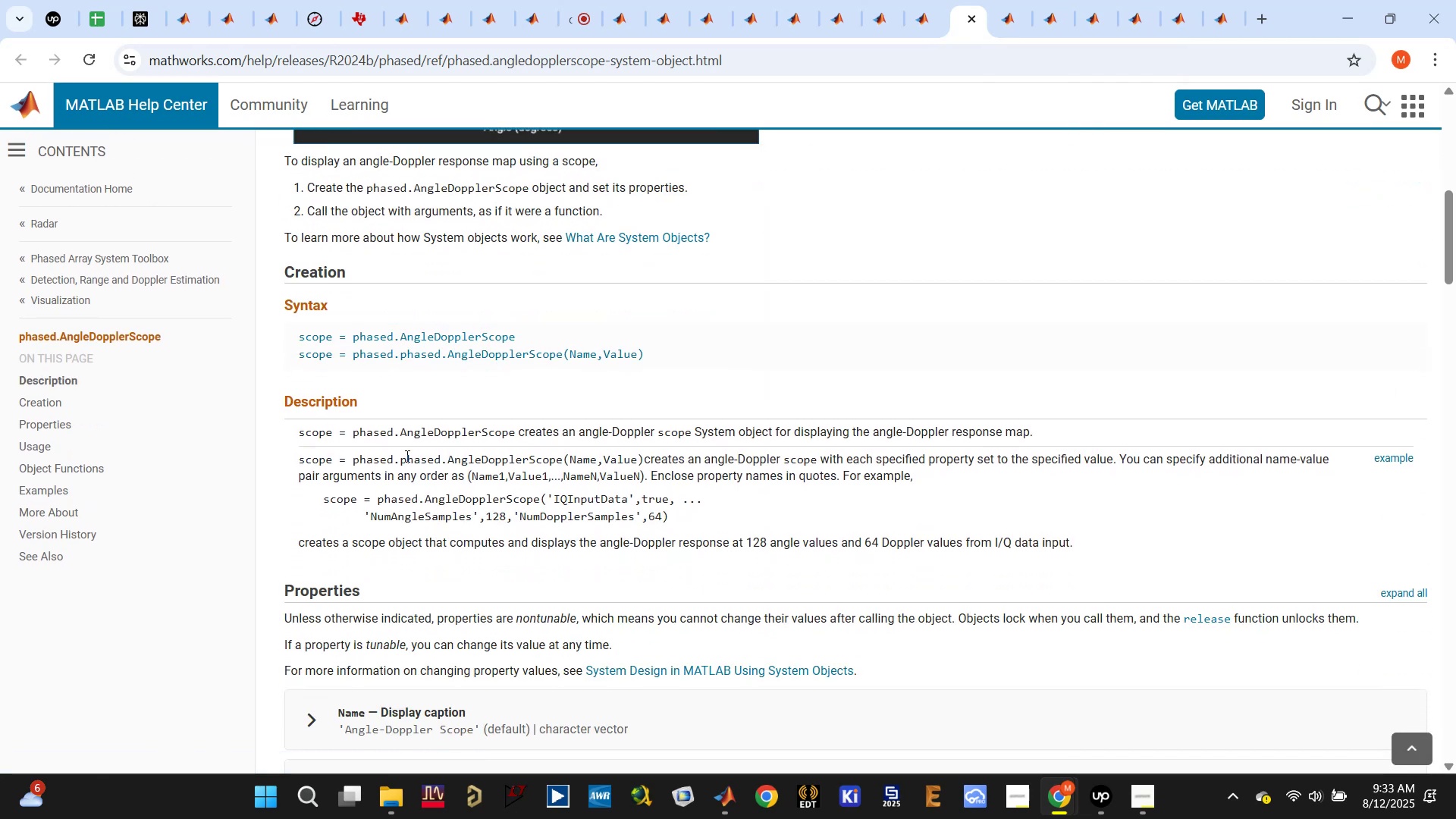 
wait(10.36)
 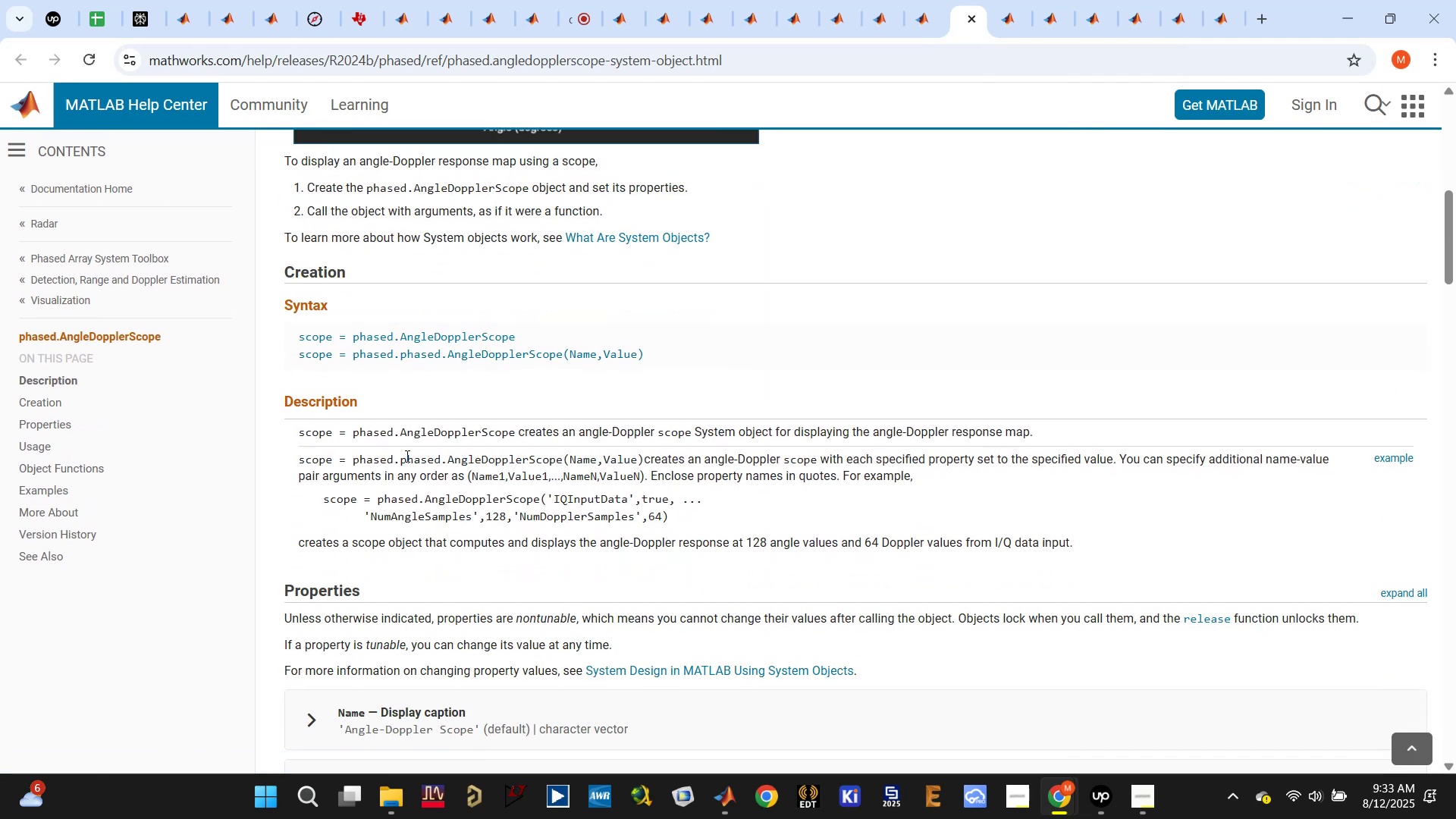 
scroll: coordinate [547, 469], scroll_direction: down, amount: 3.0
 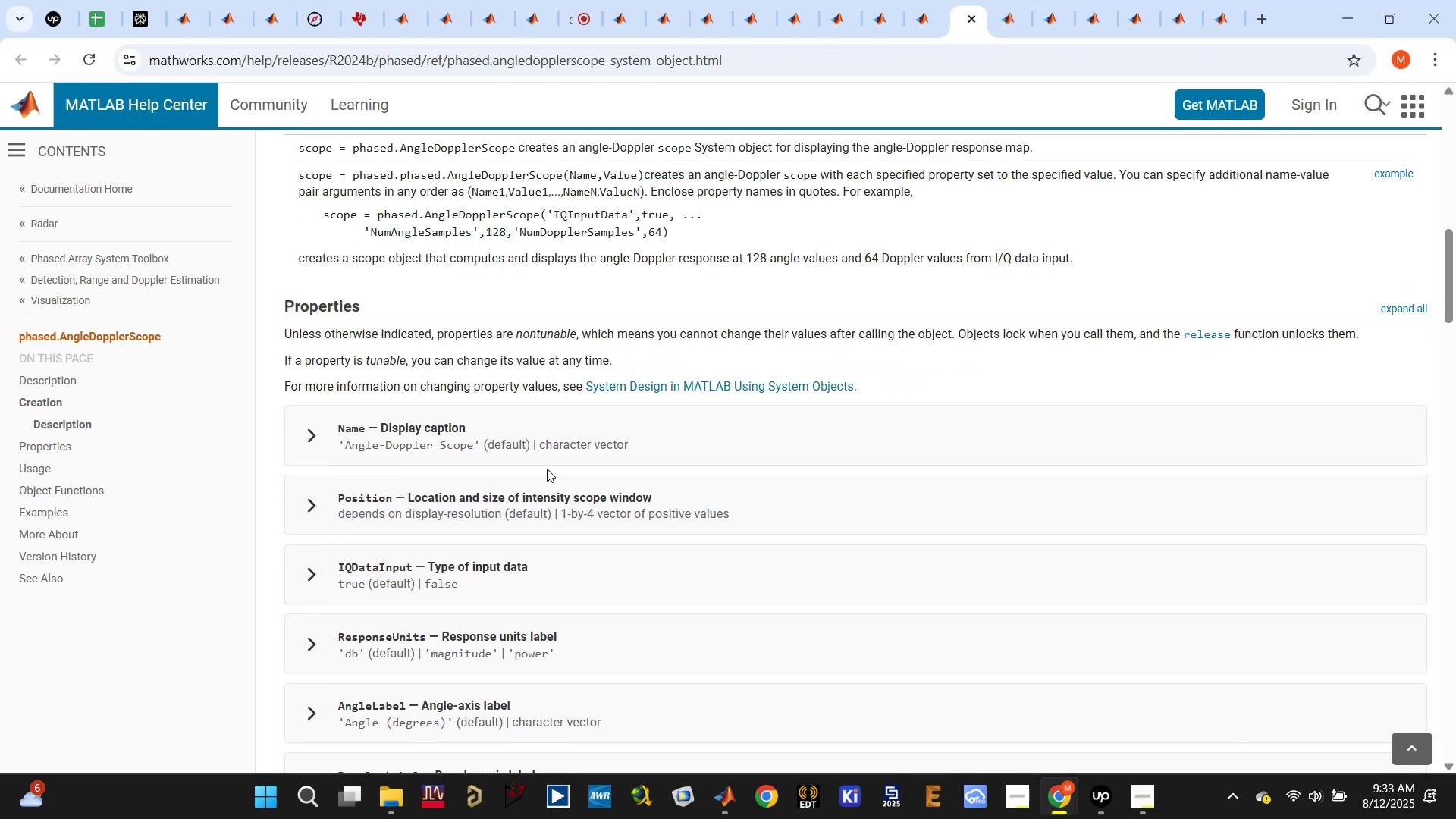 
wait(8.18)
 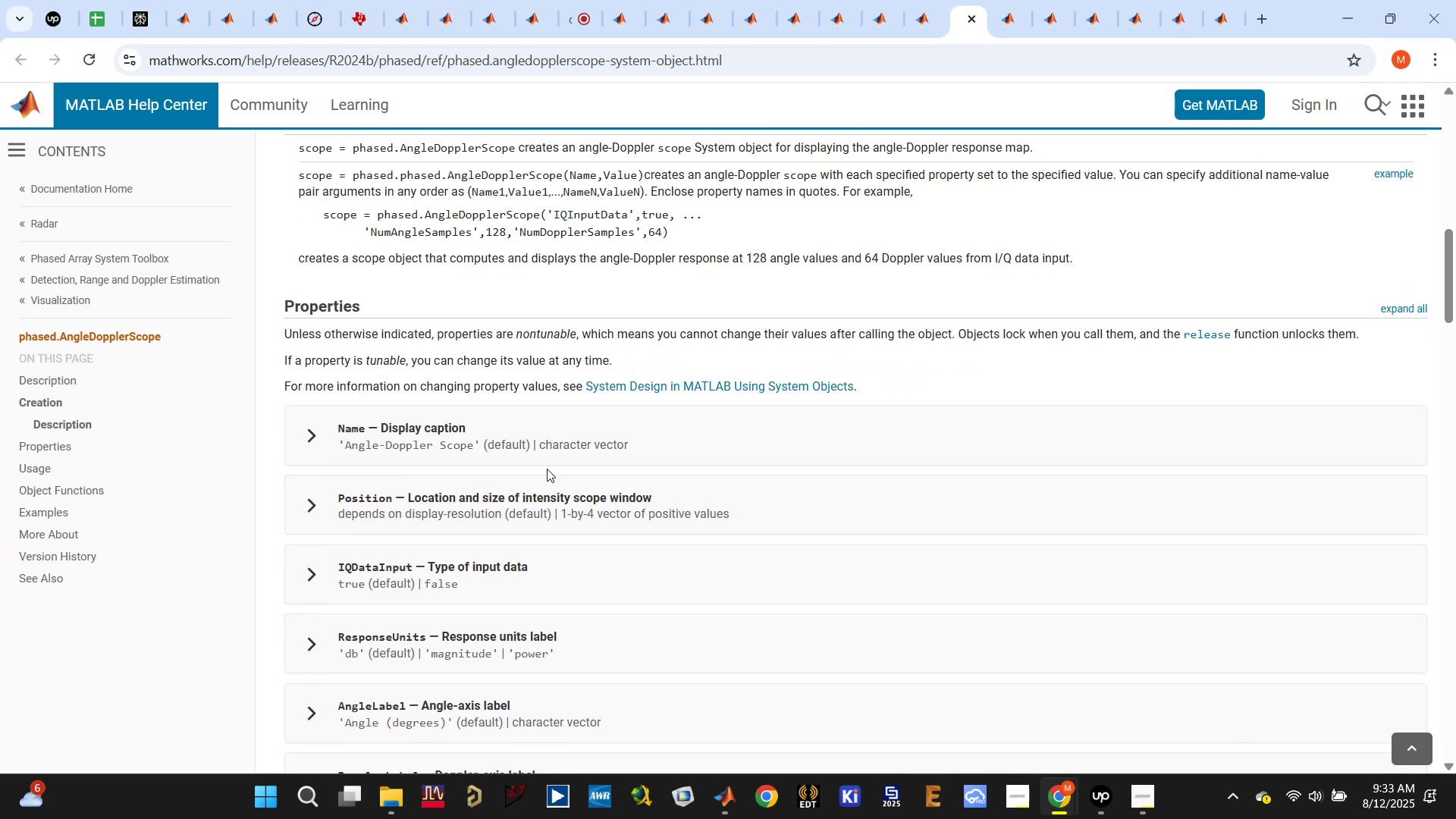 
scroll: coordinate [1069, 354], scroll_direction: down, amount: 12.0
 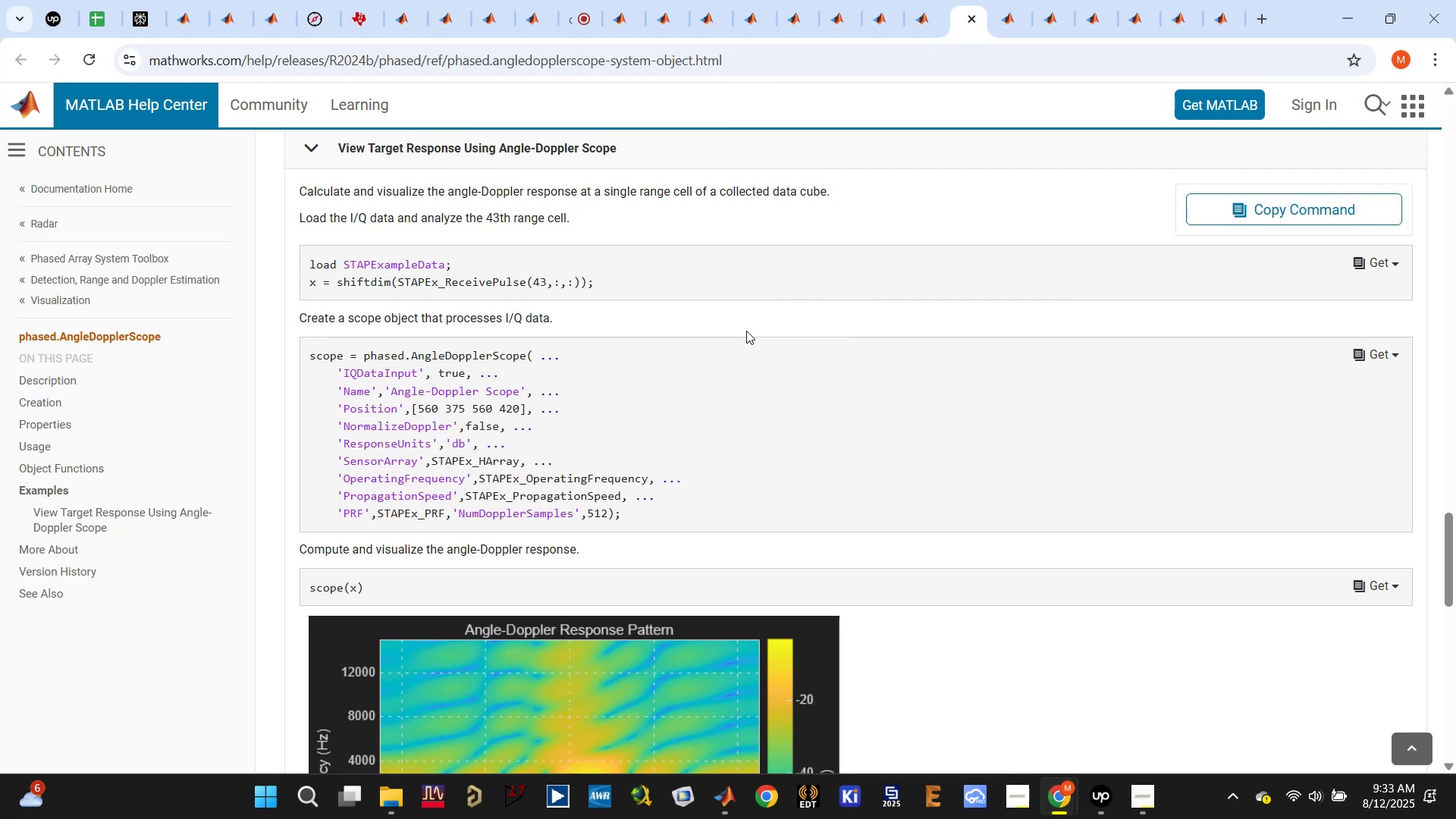 
scroll: coordinate [746, 331], scroll_direction: none, amount: 0.0
 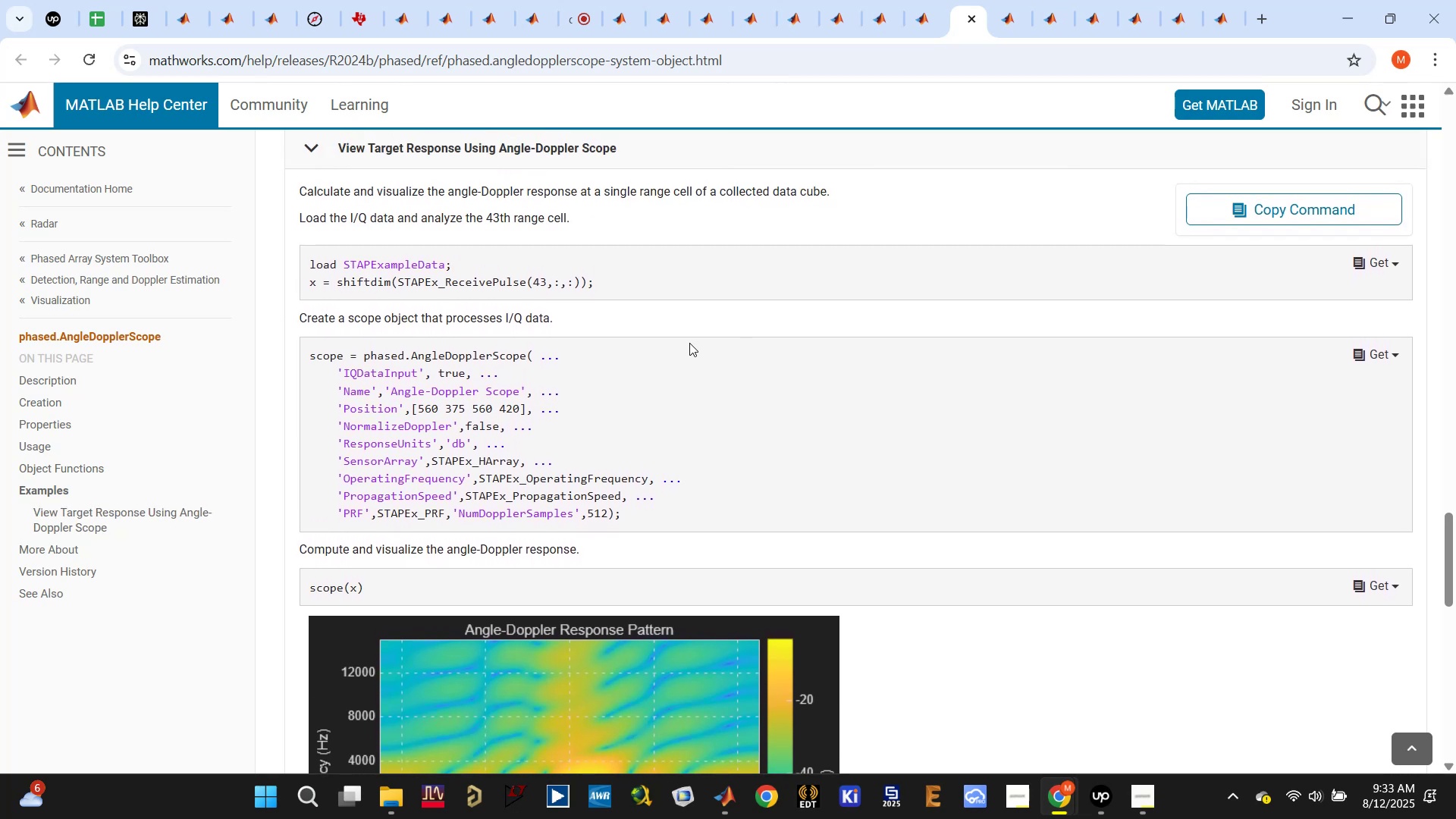 
scroll: coordinate [681, 345], scroll_direction: down, amount: 3.0
 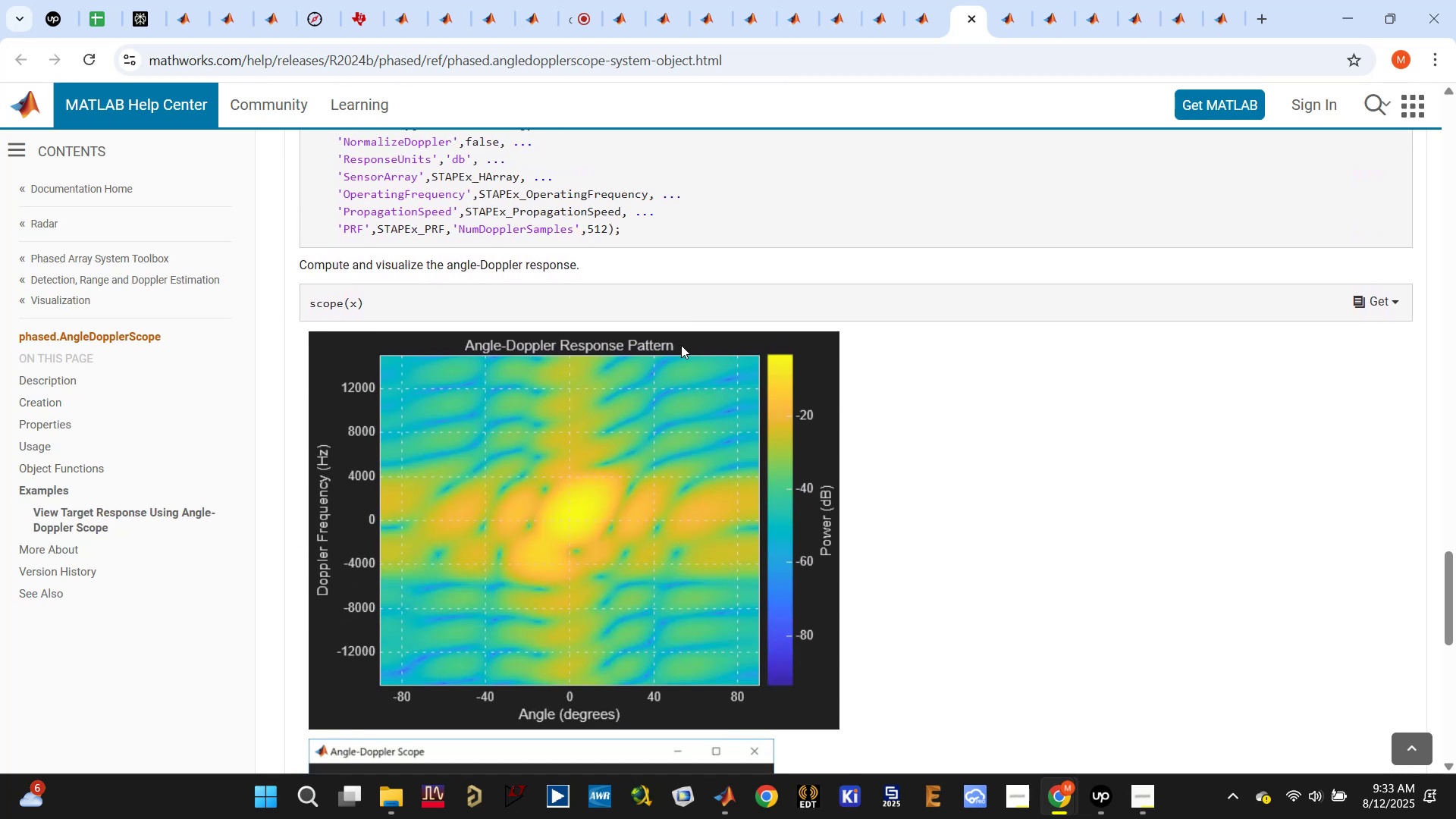 
scroll: coordinate [681, 345], scroll_direction: up, amount: 1.0
 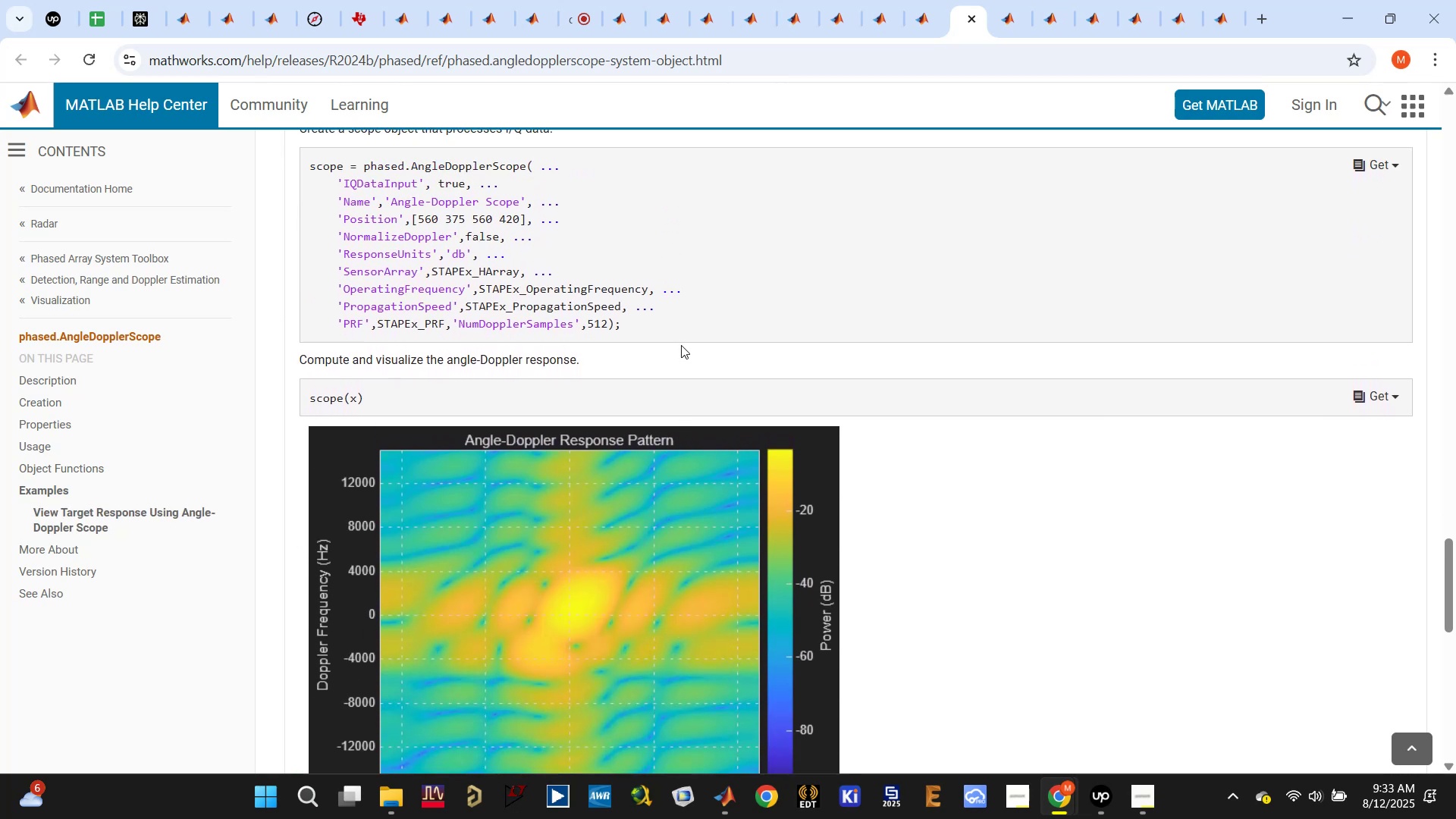 
scroll: coordinate [681, 345], scroll_direction: down, amount: 11.0
 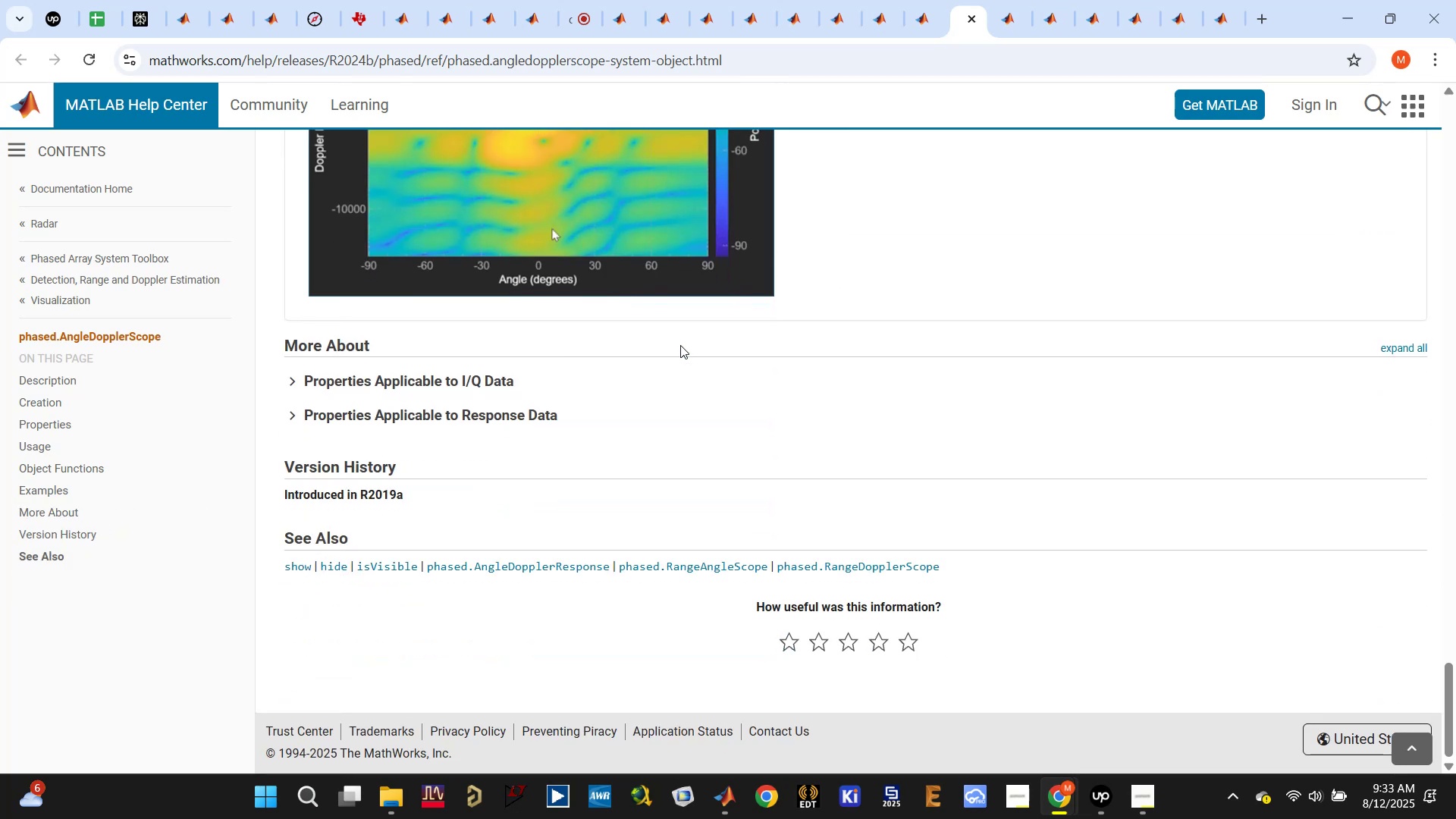 
scroll: coordinate [680, 345], scroll_direction: up, amount: 14.0
 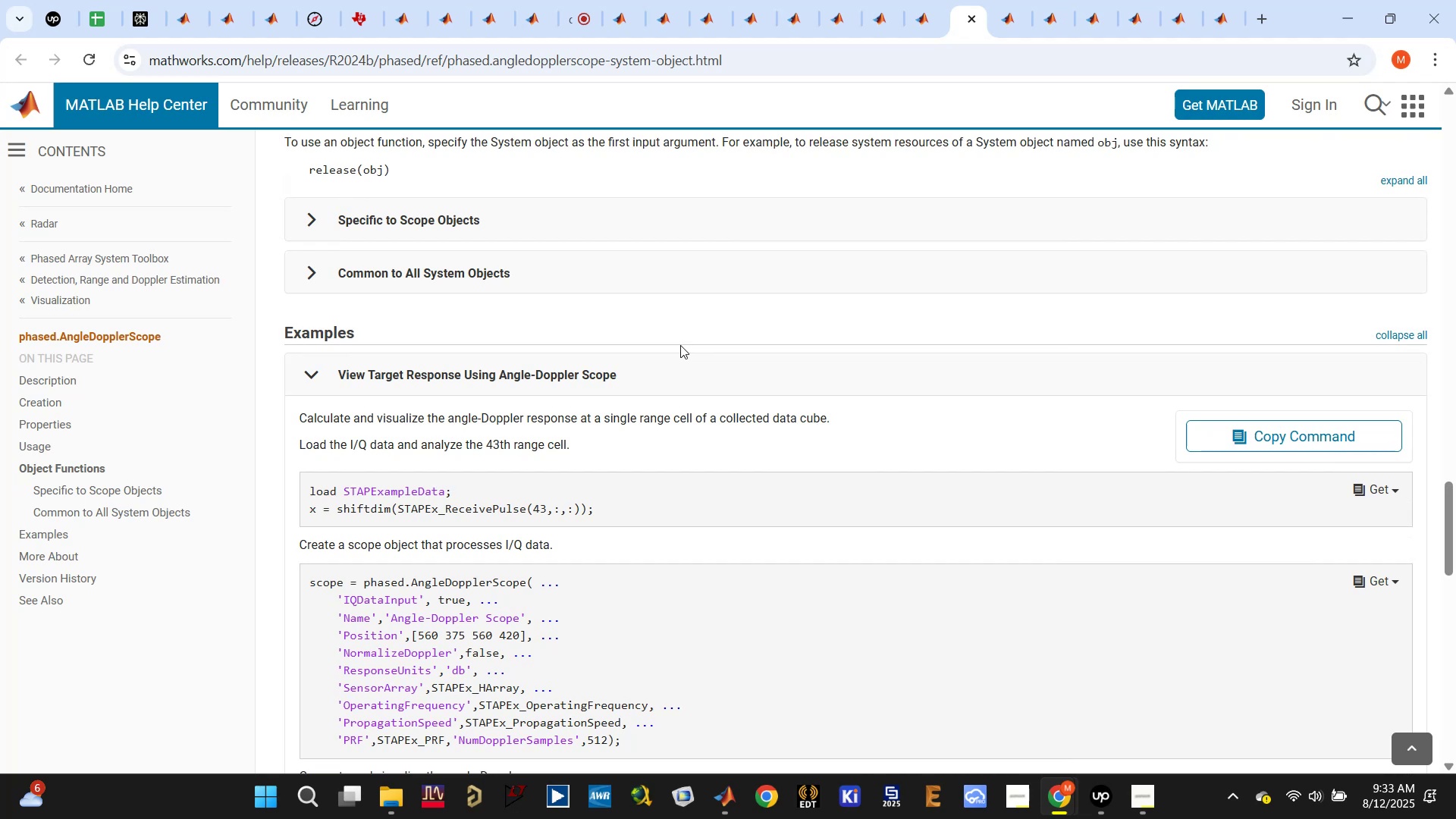 
scroll: coordinate [680, 345], scroll_direction: down, amount: 2.0
 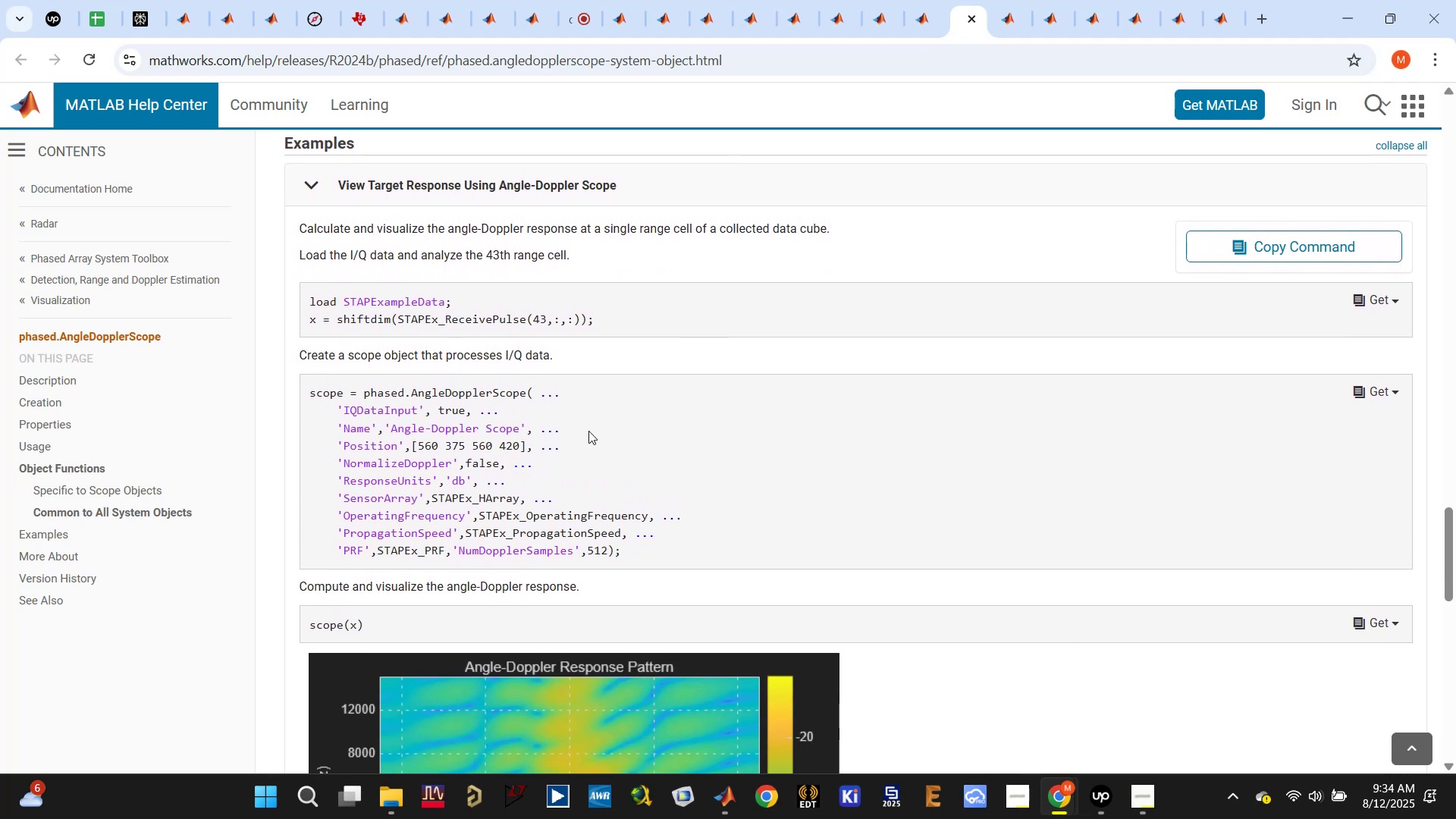 
left_click_drag(start_coordinate=[631, 554], to_coordinate=[299, 397])
 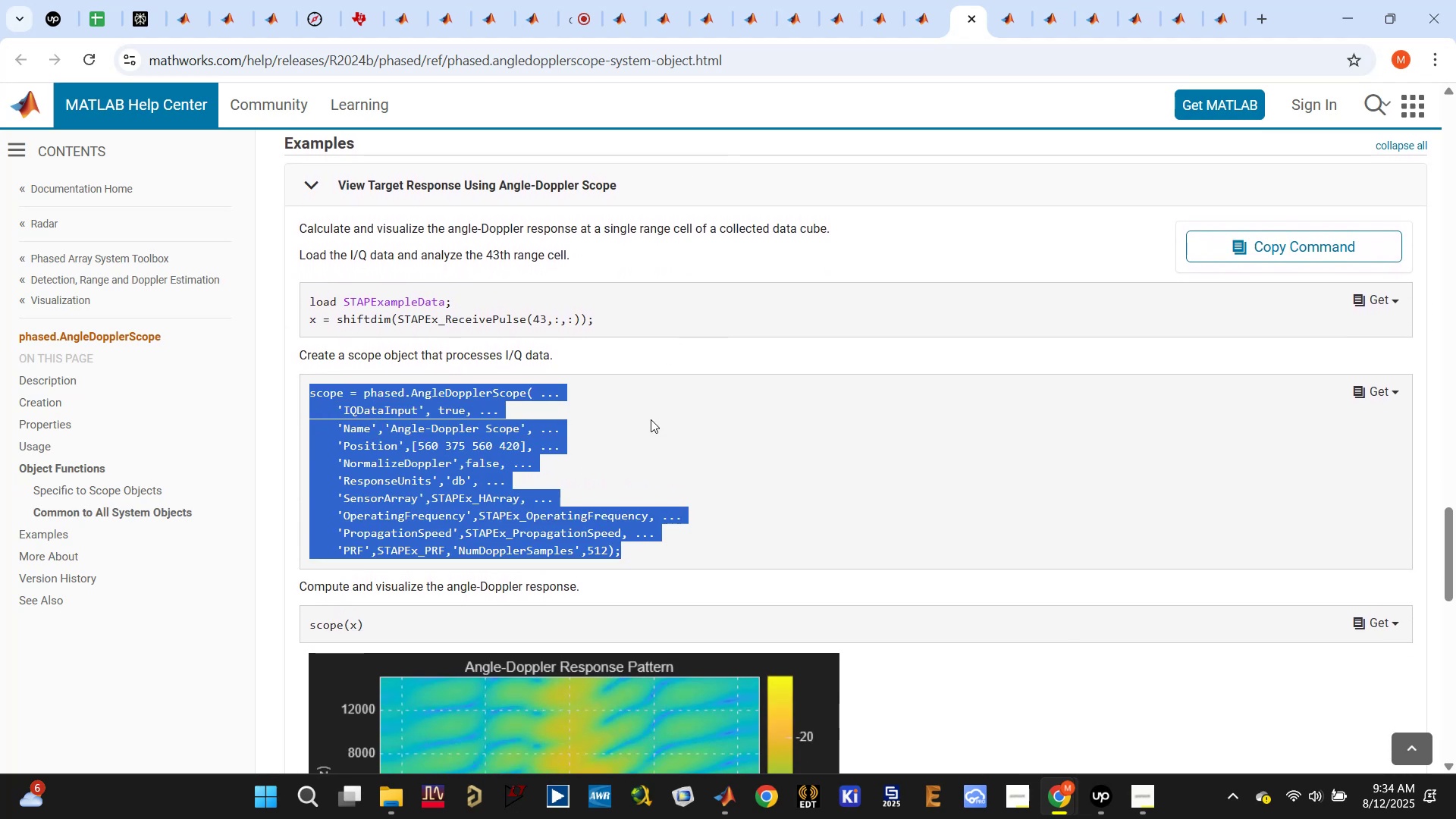 
key(Control+C)
 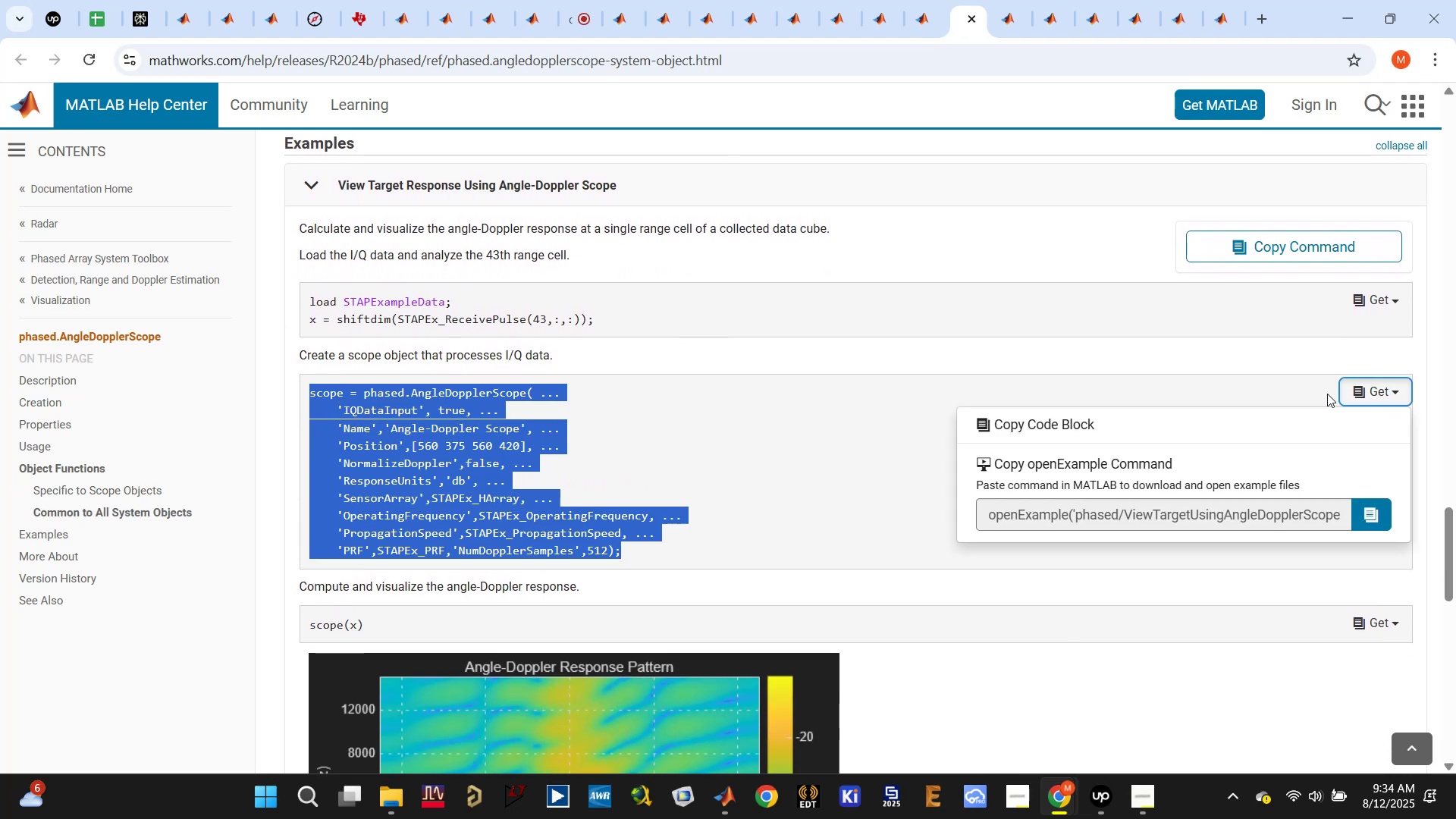 
left_click([1166, 428])
 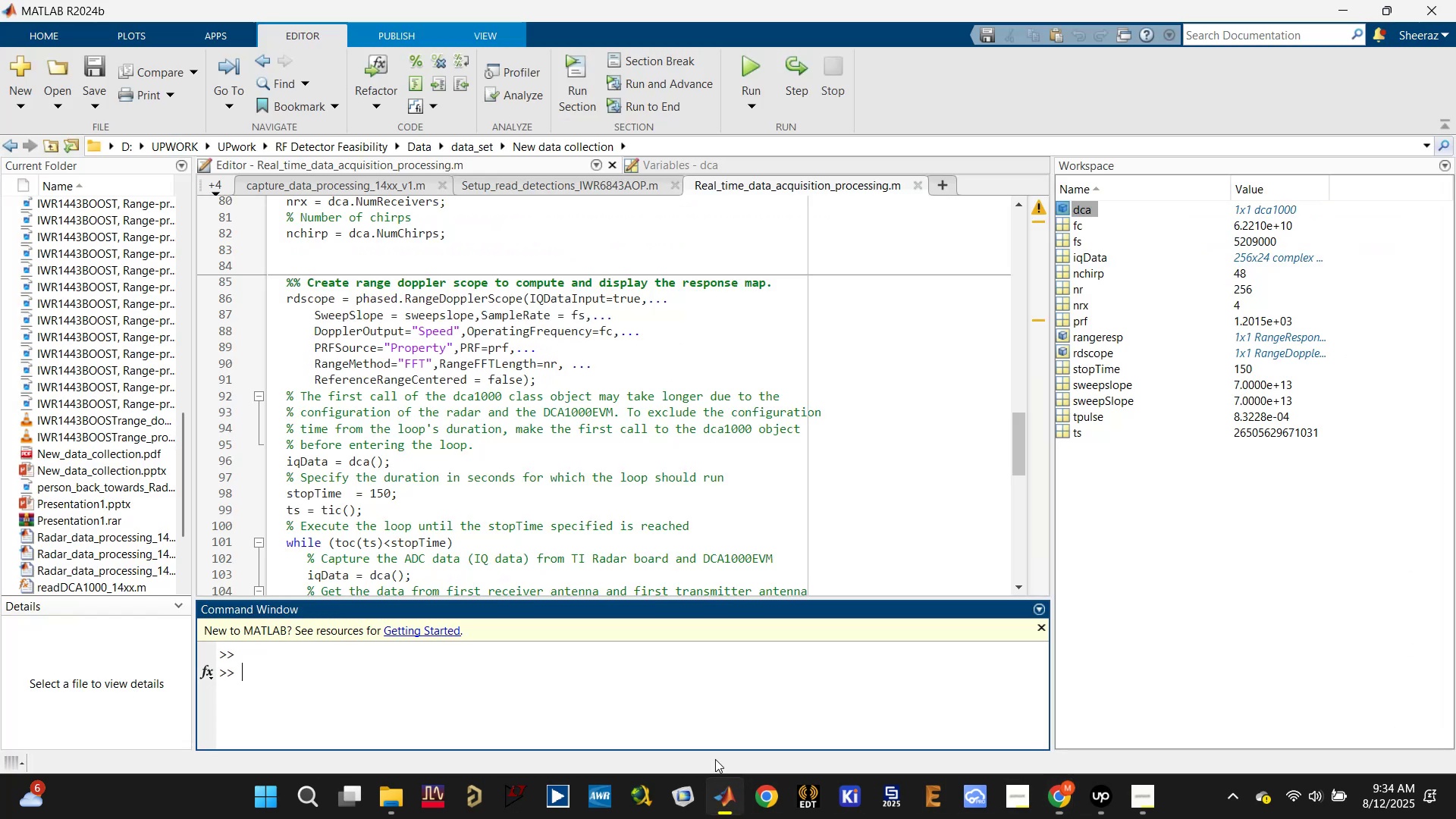 
scroll: coordinate [526, 532], scroll_direction: down, amount: 5.0
 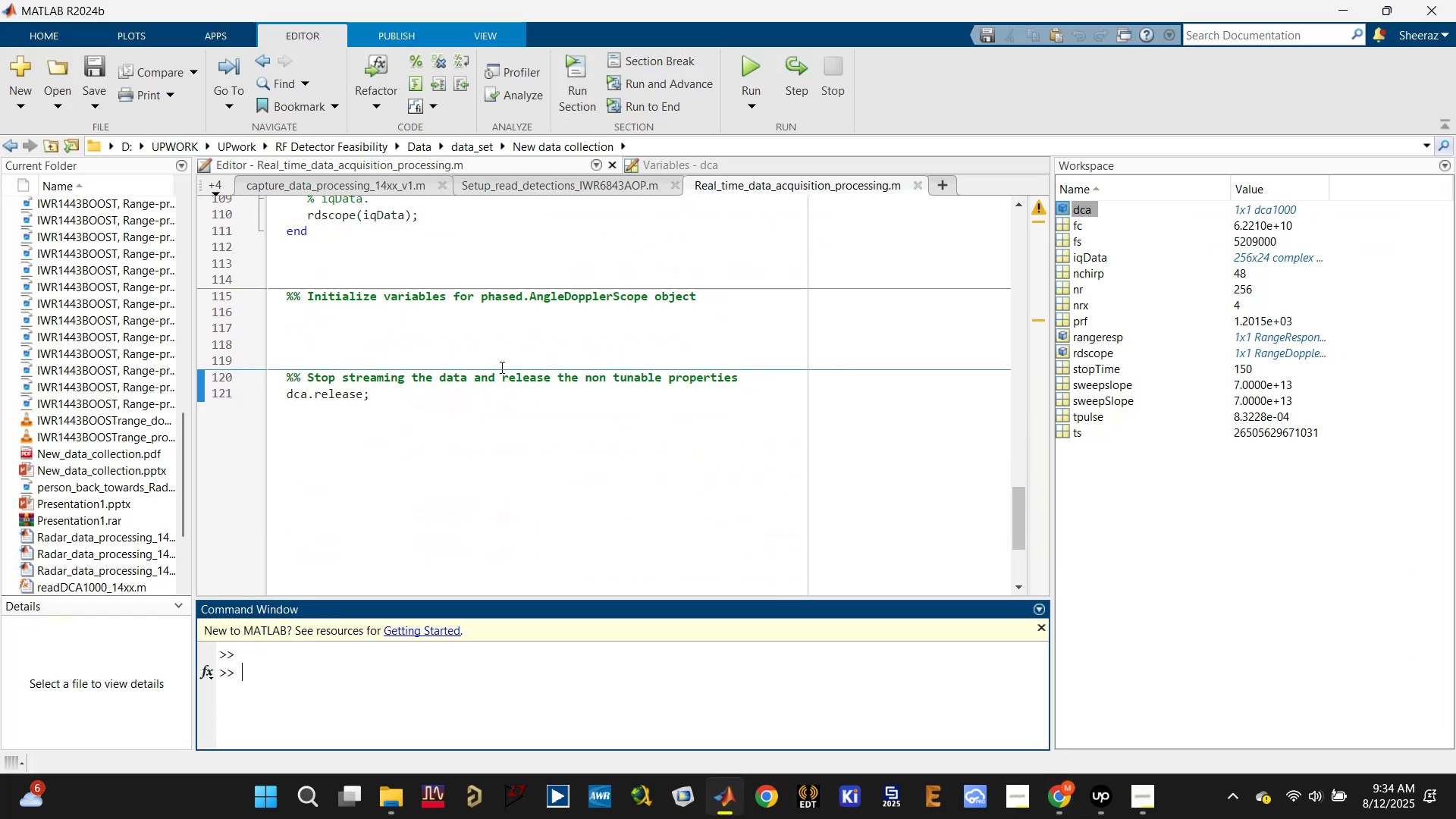 
left_click([492, 348])
 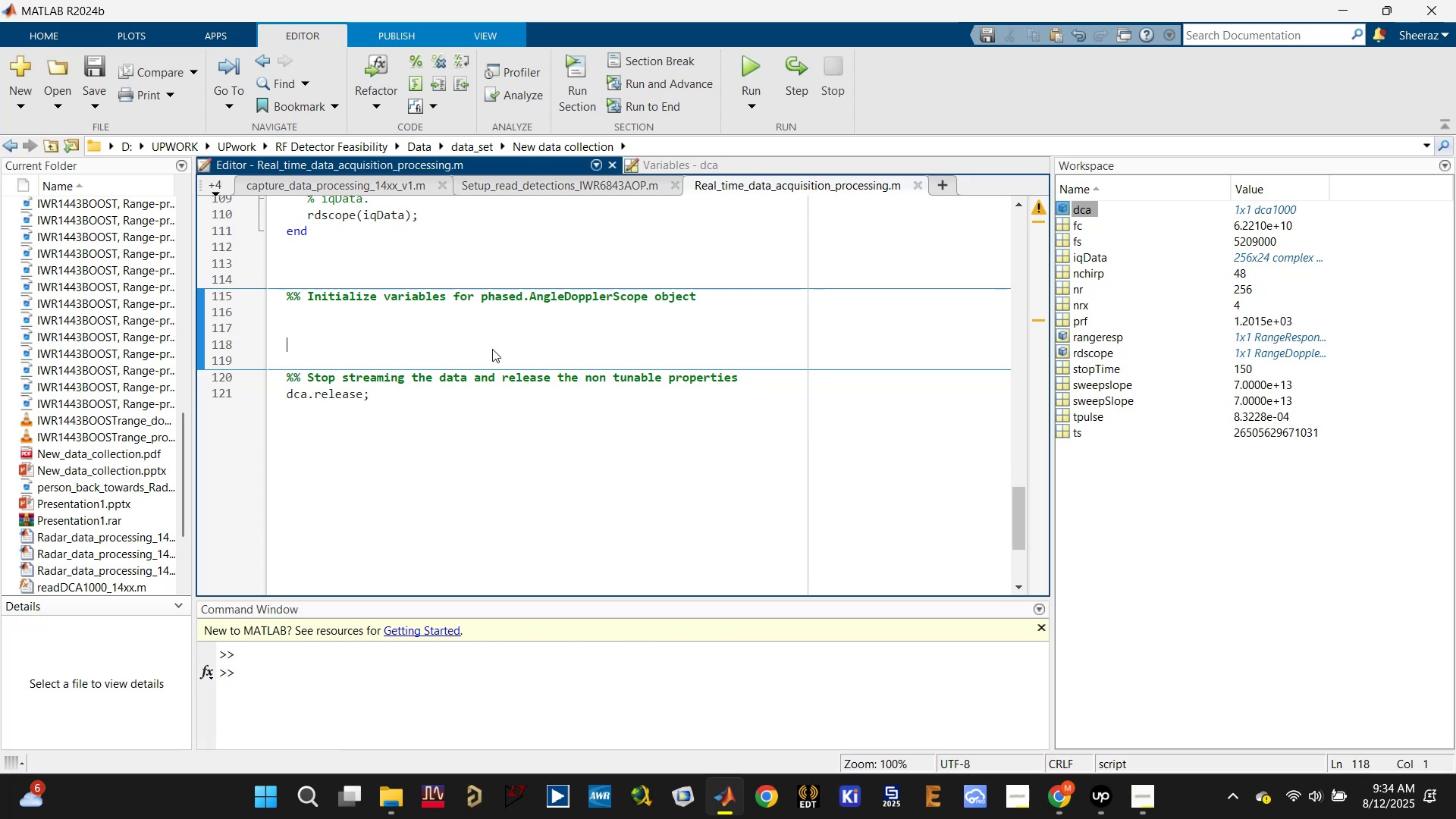 
scroll: coordinate [492, 349], scroll_direction: up, amount: 4.0
 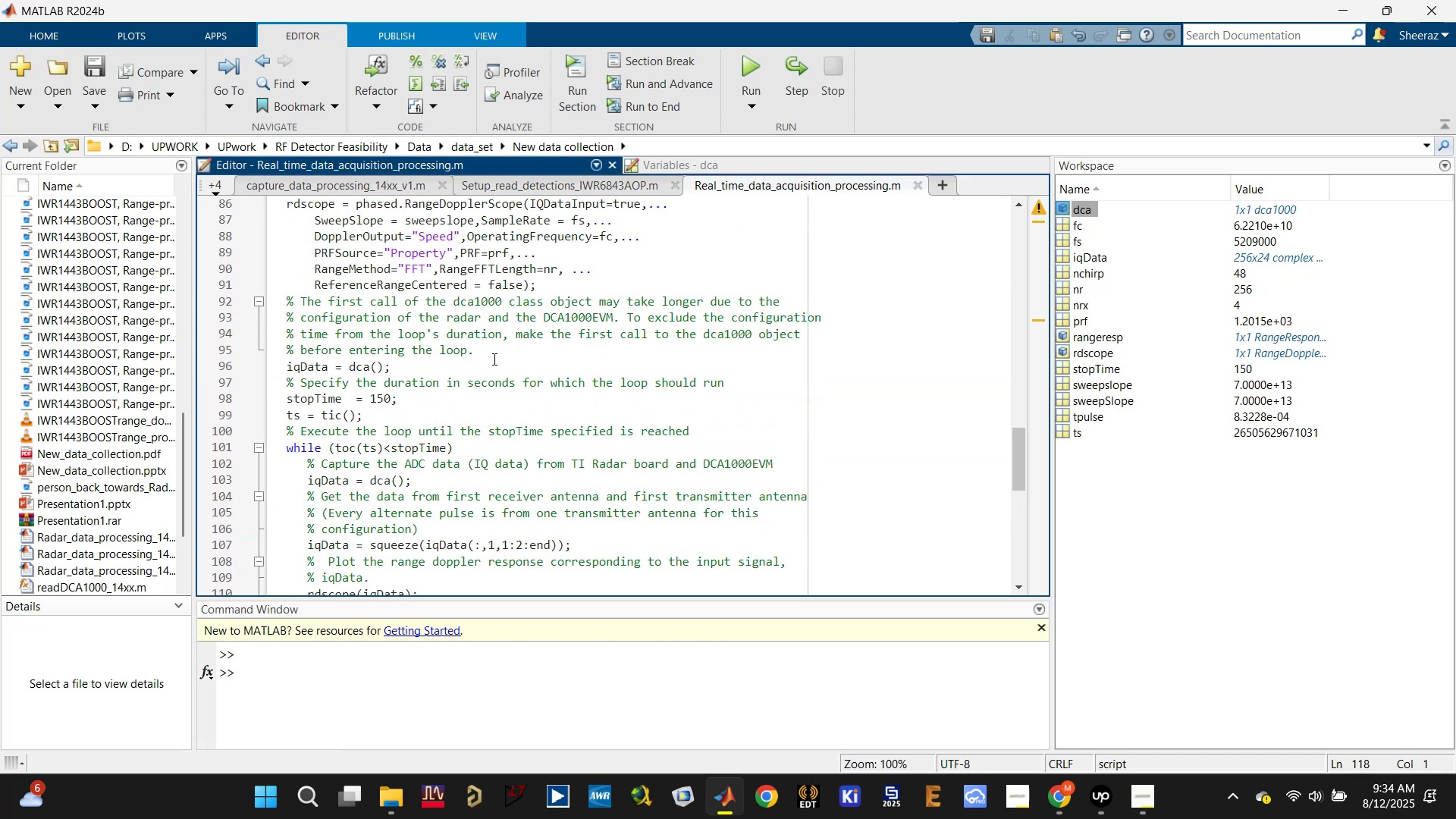 
scroll: coordinate [494, 375], scroll_direction: down, amount: 4.0
 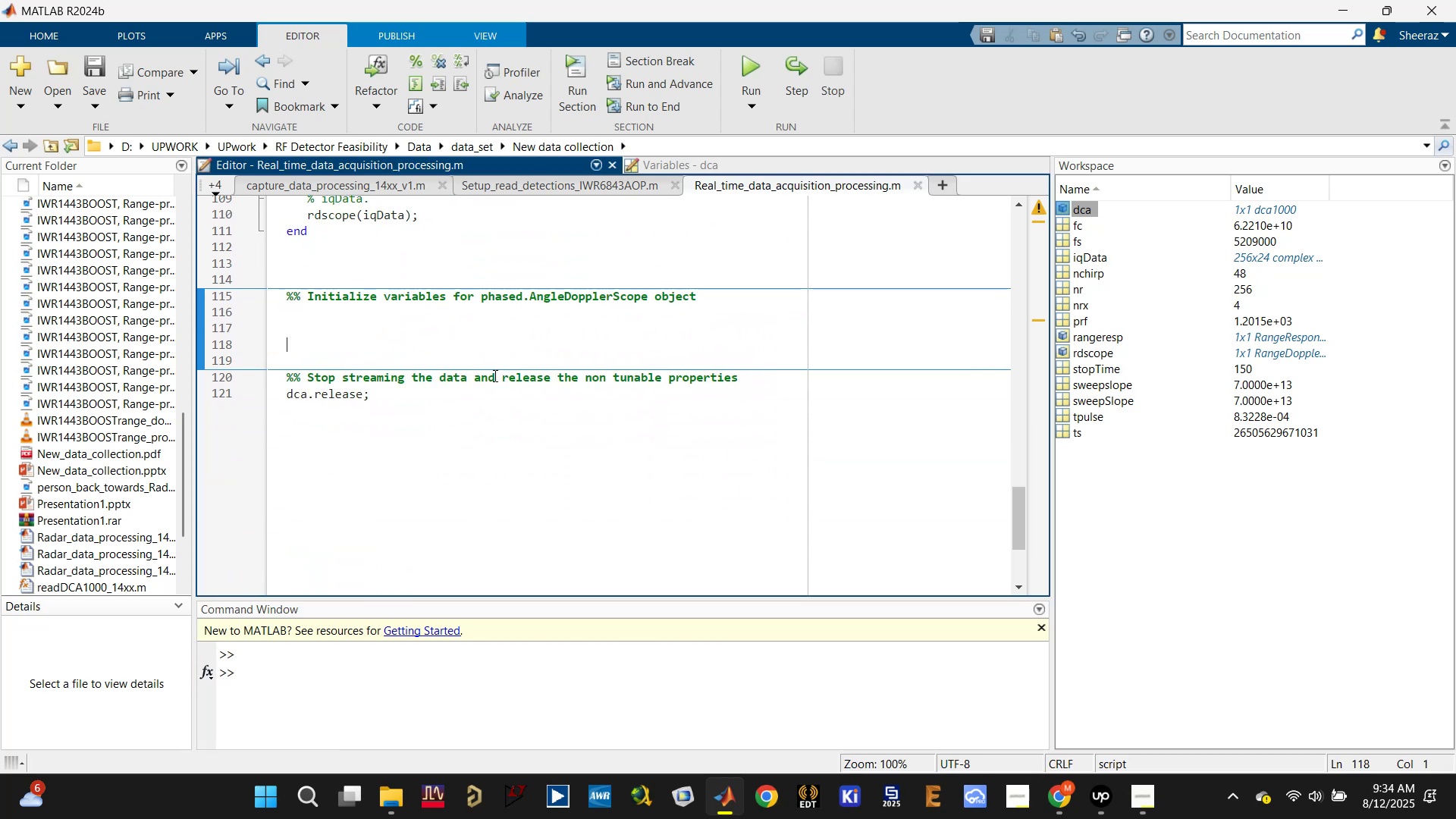 
type(%%)
 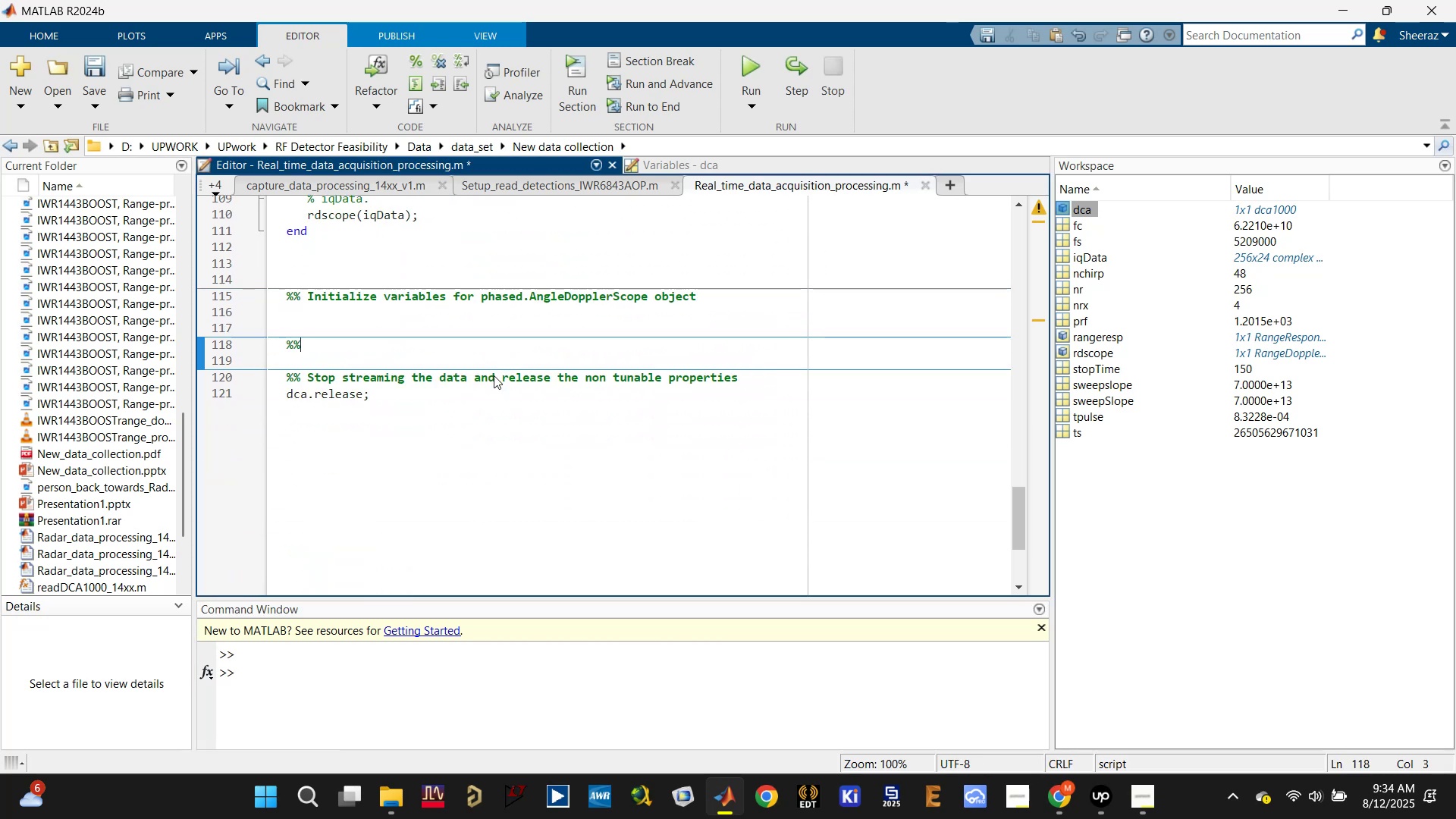 
key(Enter)
 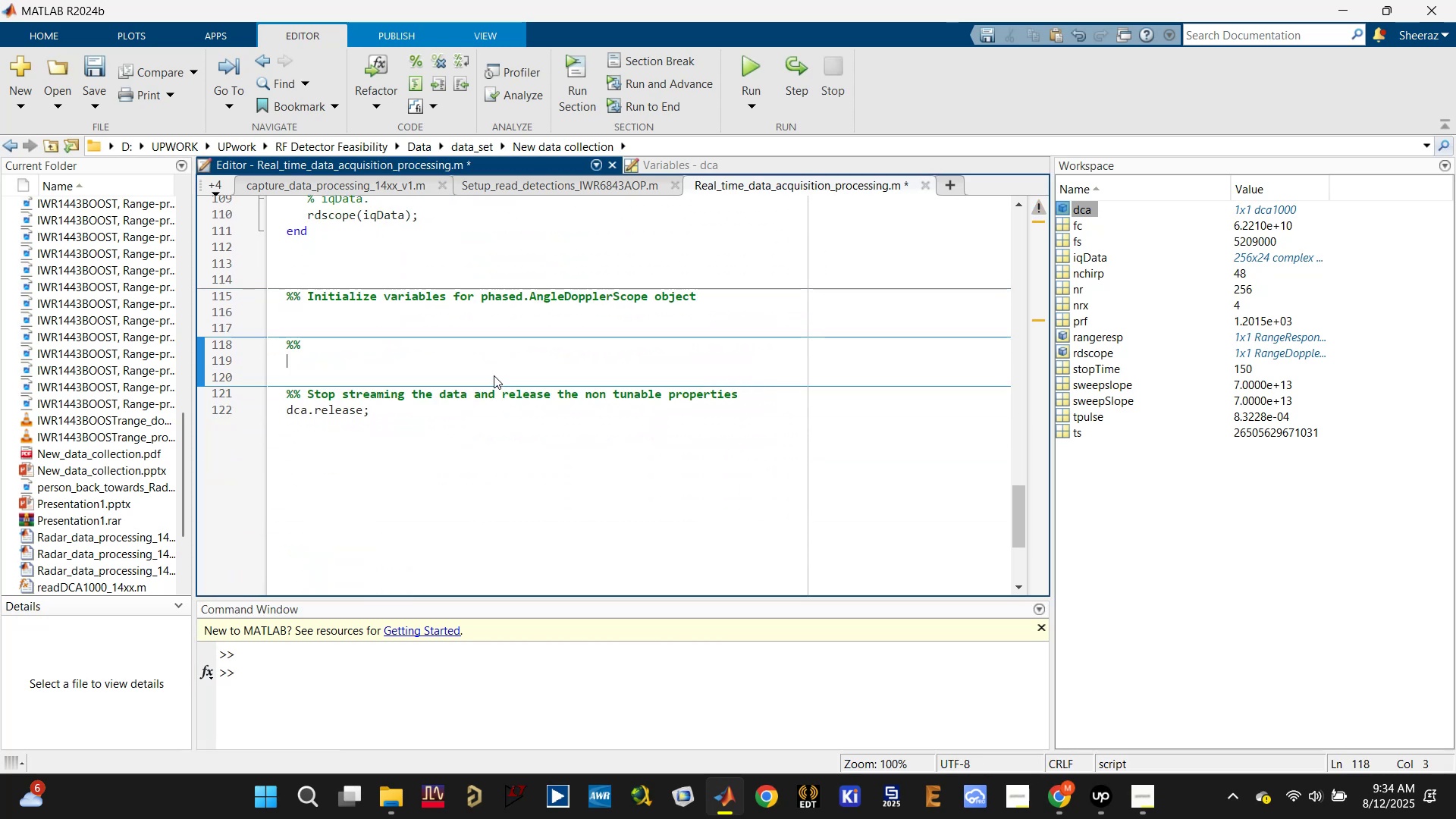 
key(Enter)
 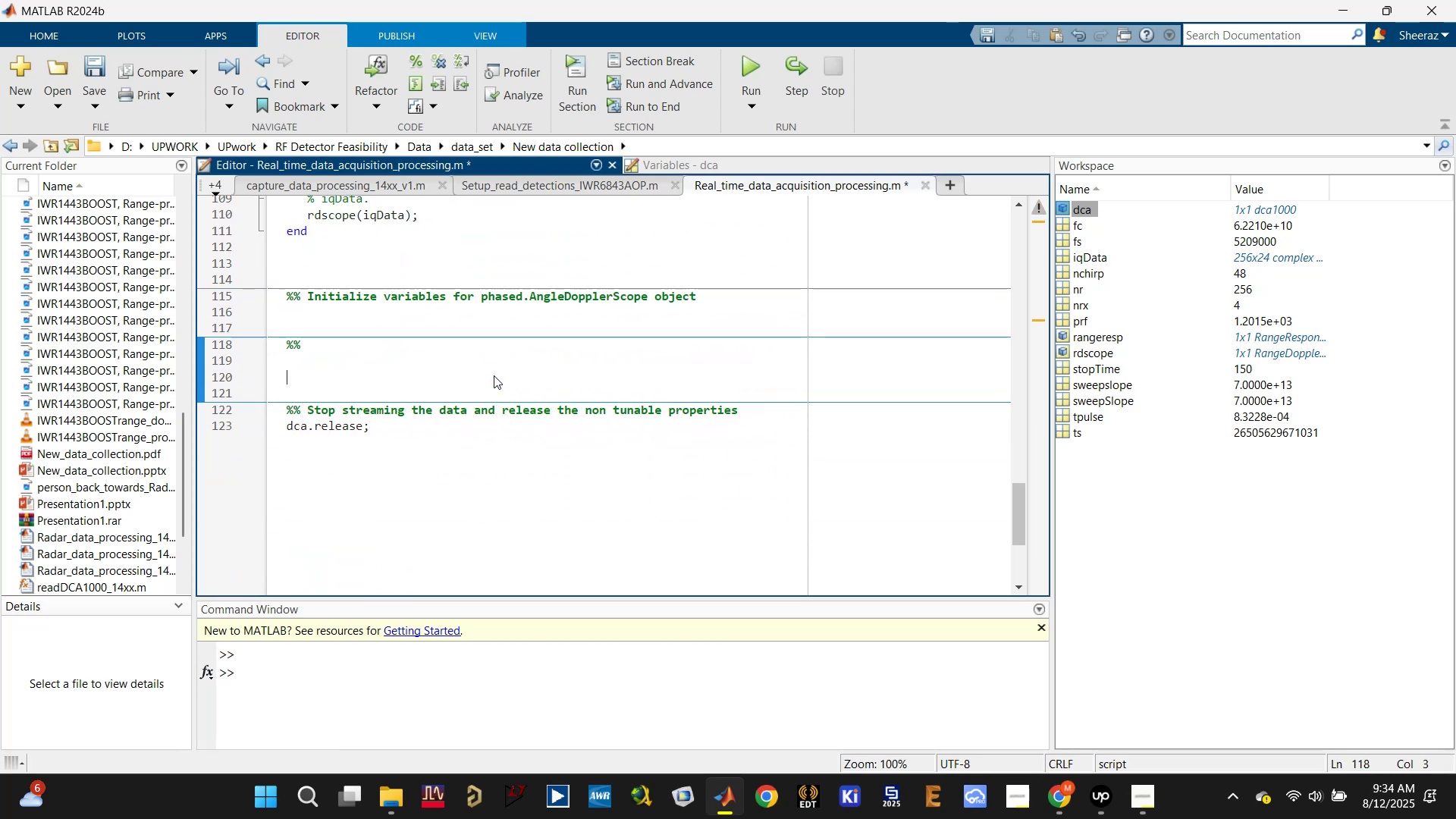 
key(Enter)
 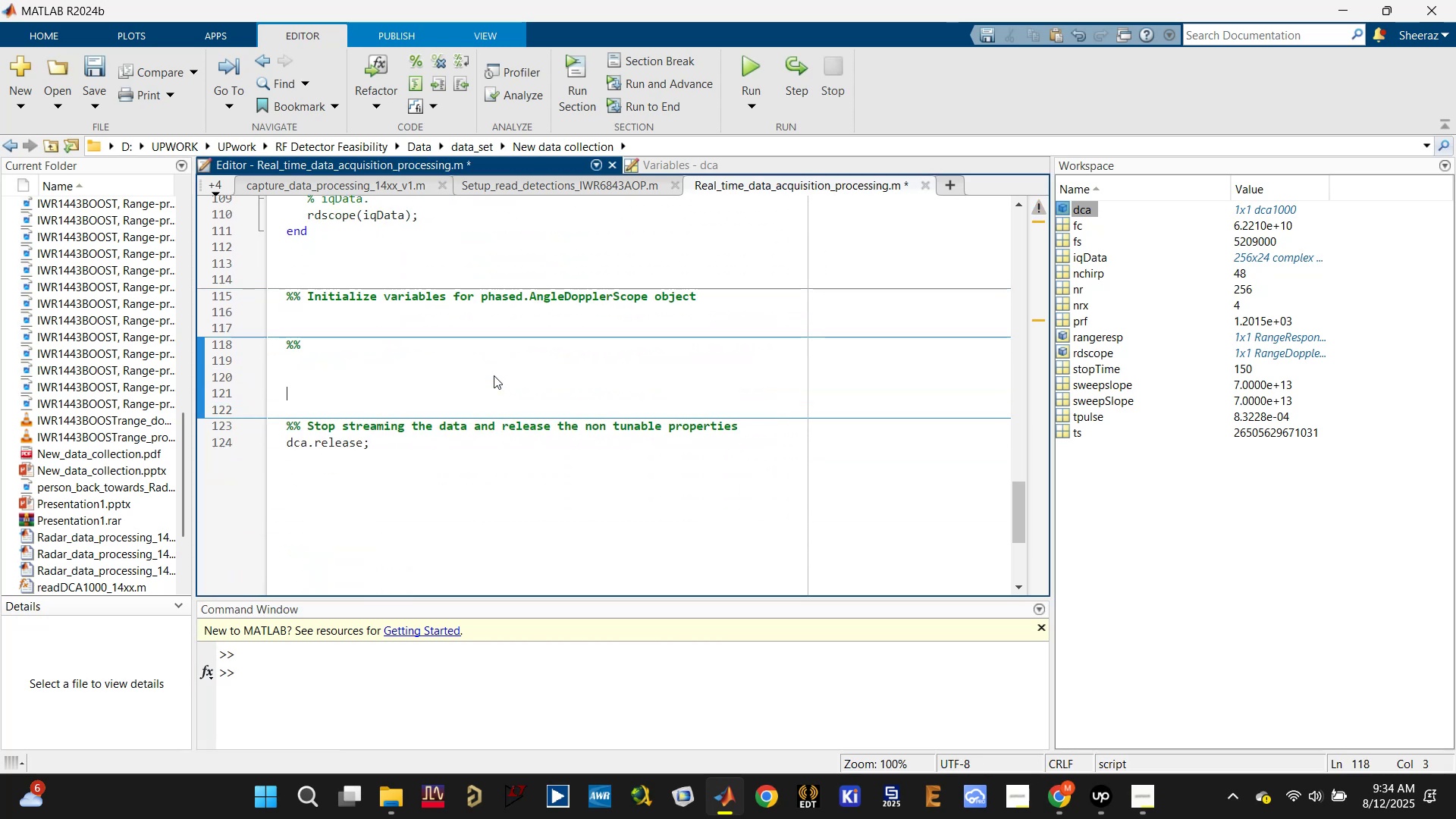 
key(Control+V)
 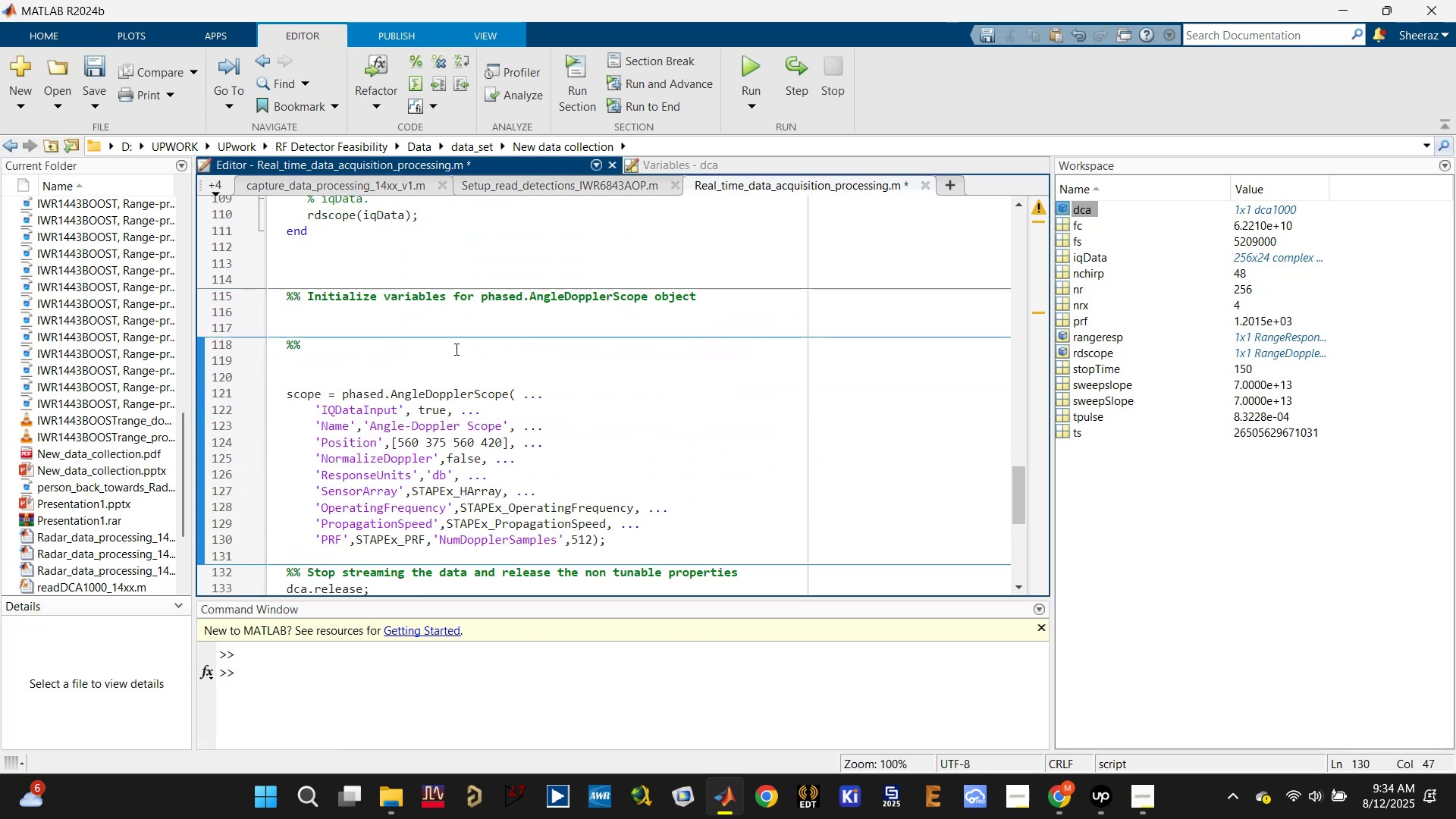 
key(Control+S)
 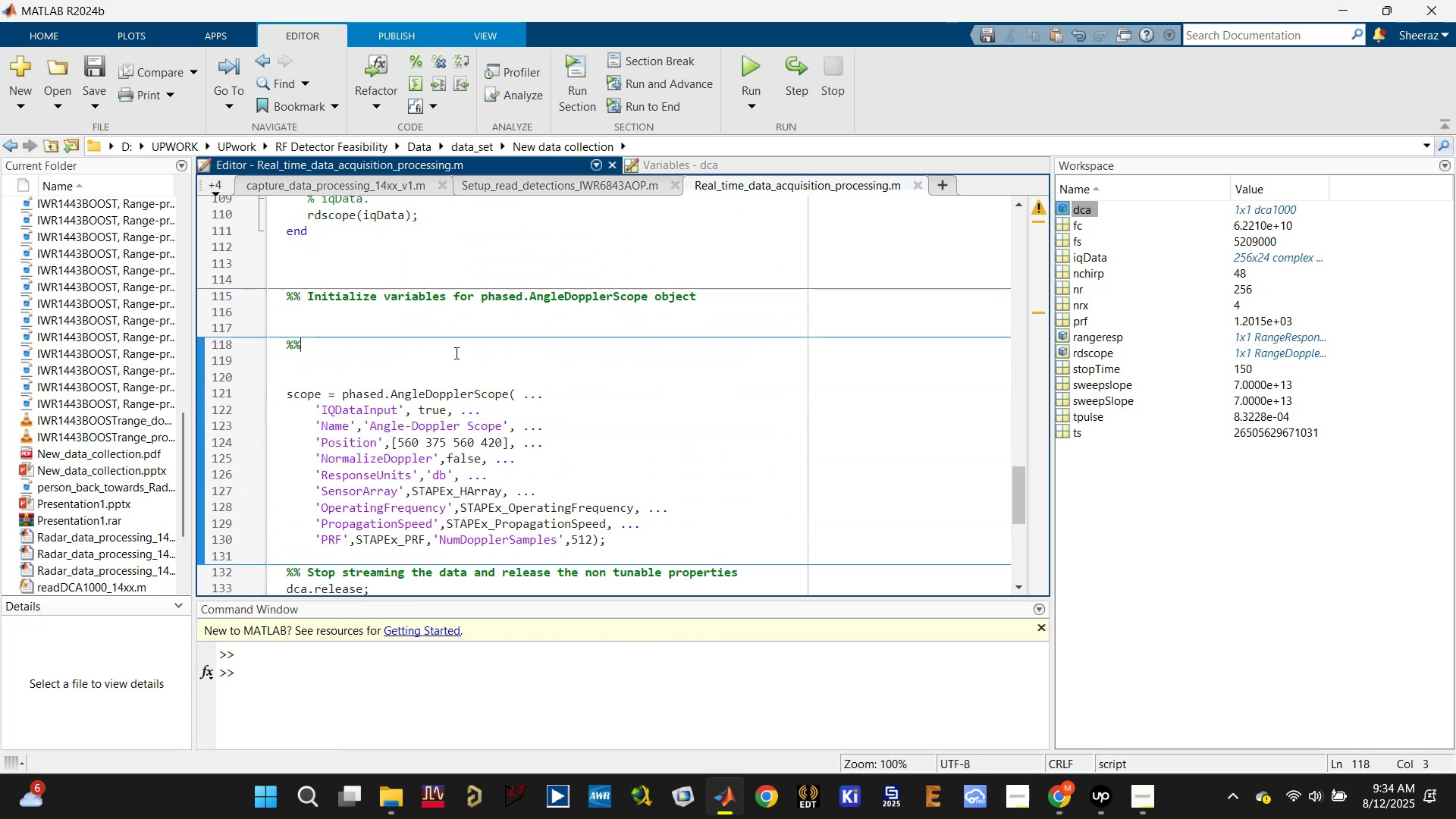 
scroll: coordinate [383, 325], scroll_direction: up, amount: 13.0
 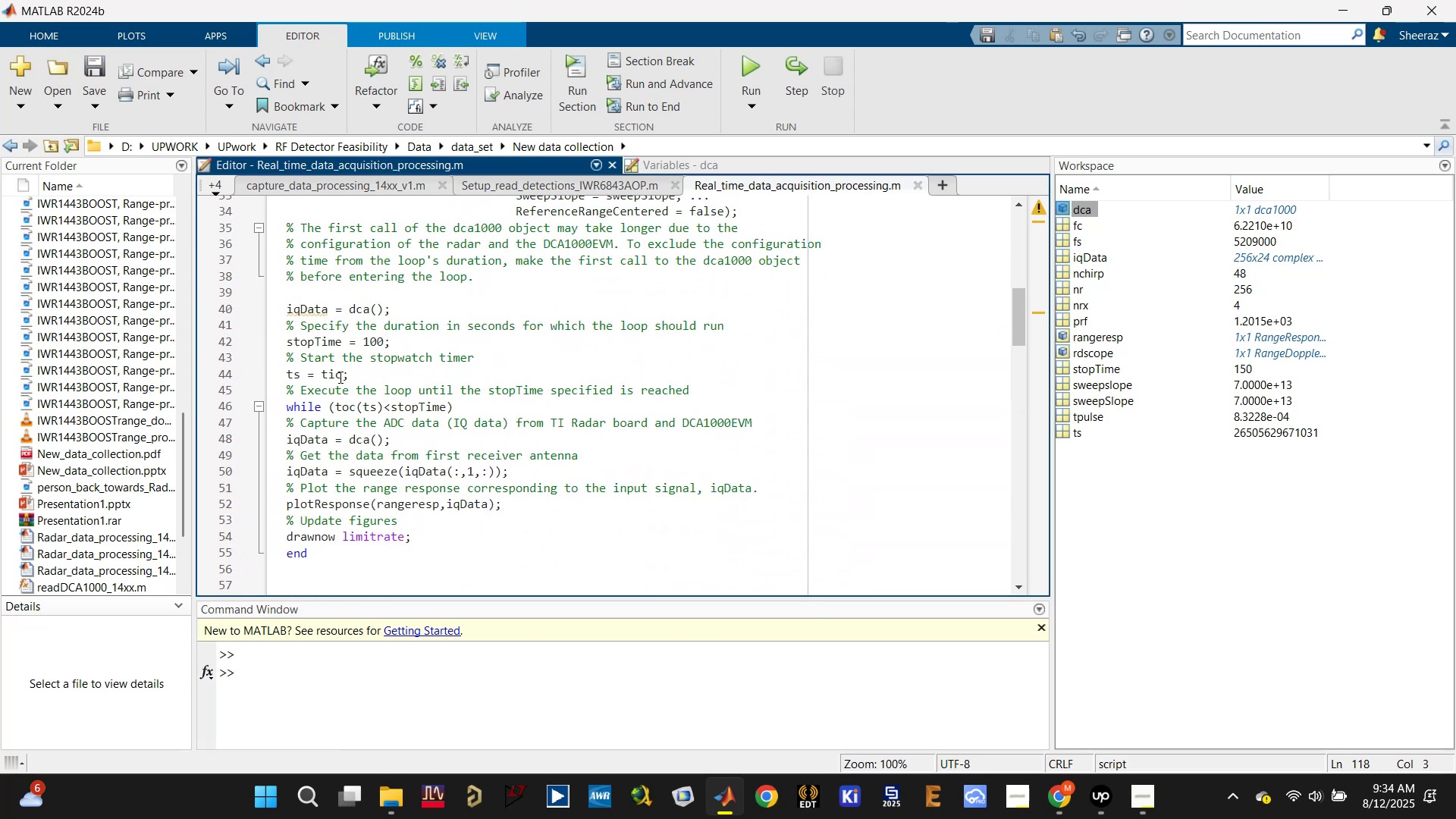 
left_click([305, 437])
 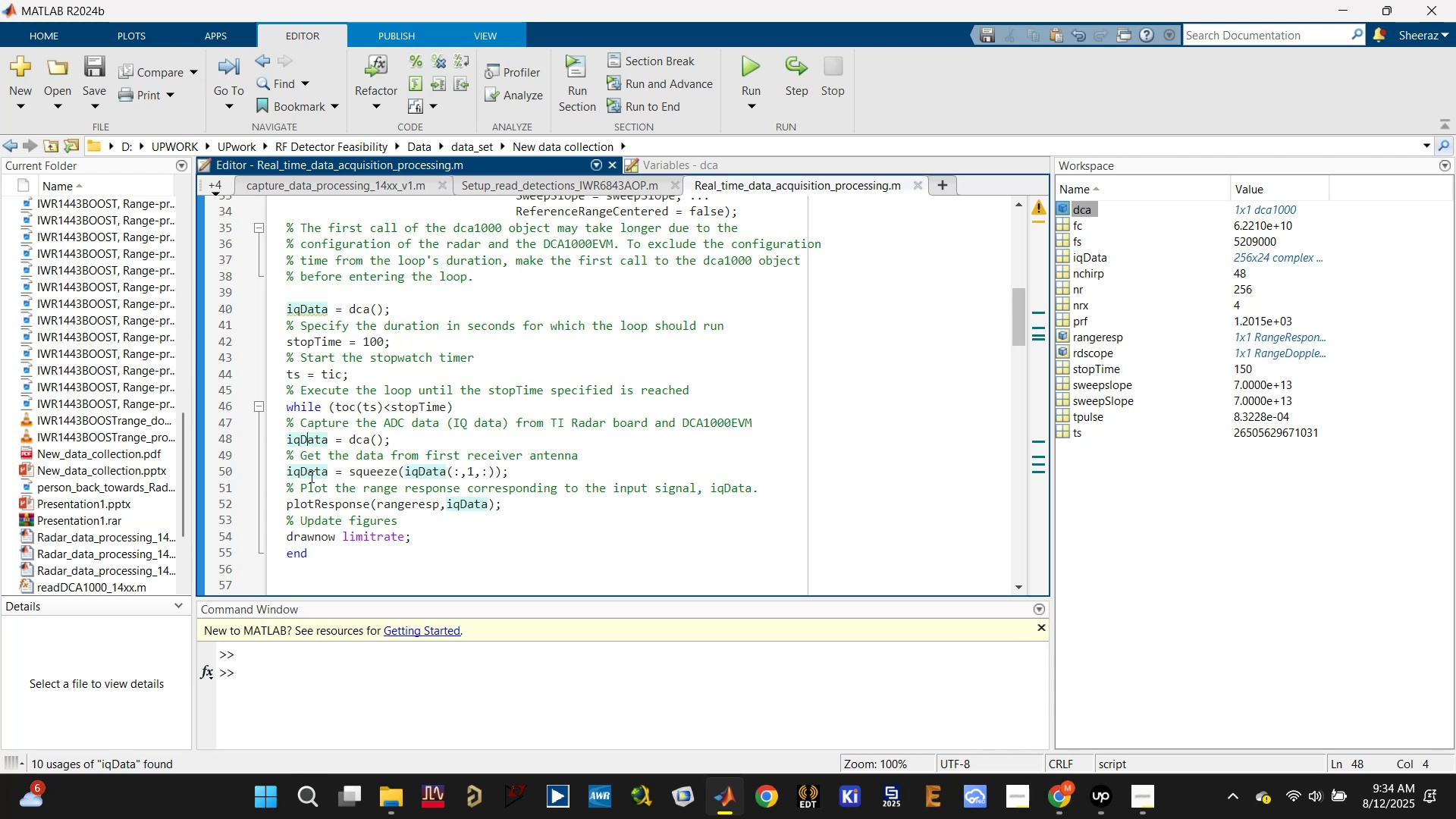 
left_click([309, 473])
 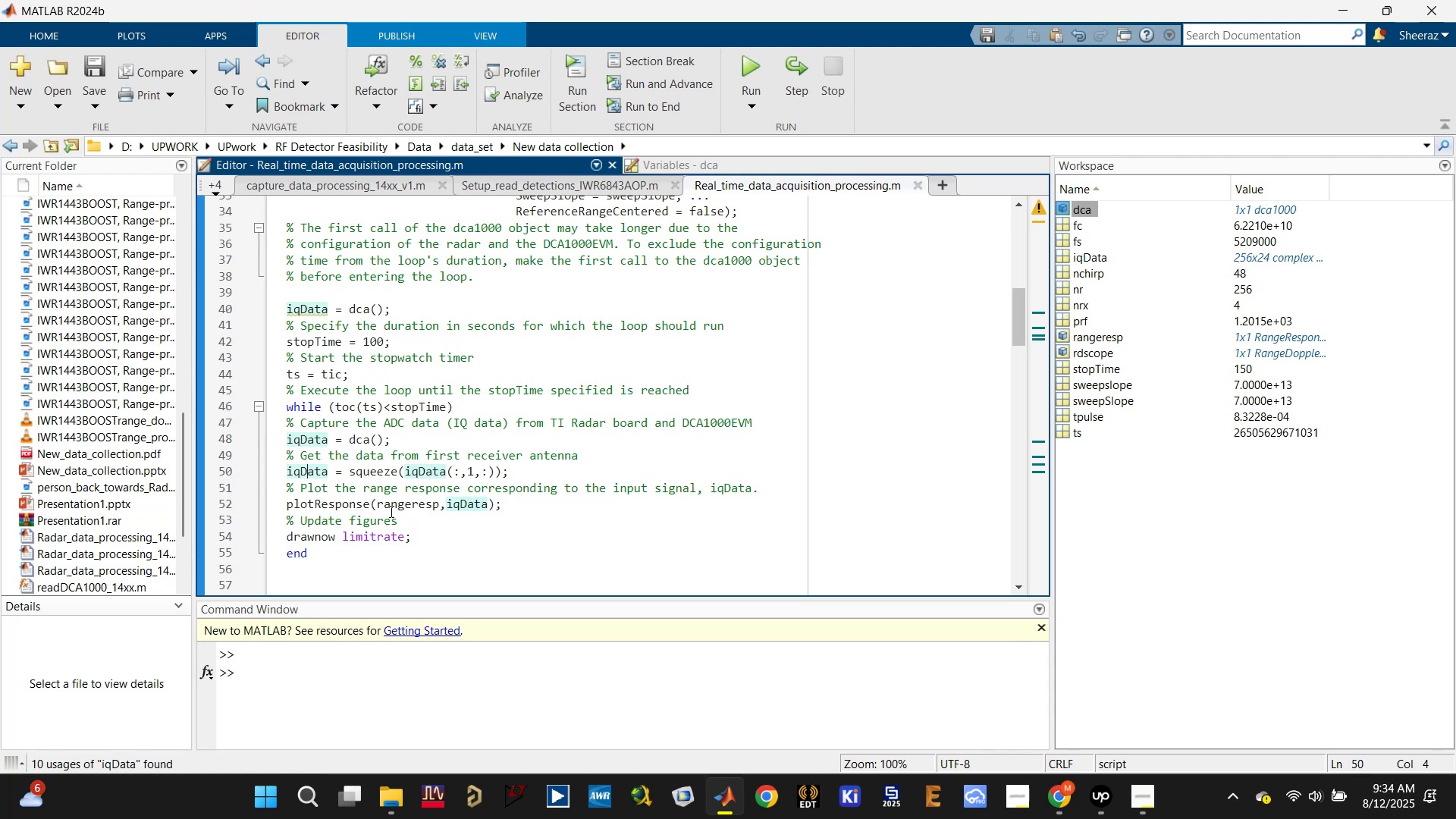 
left_click([406, 498])
 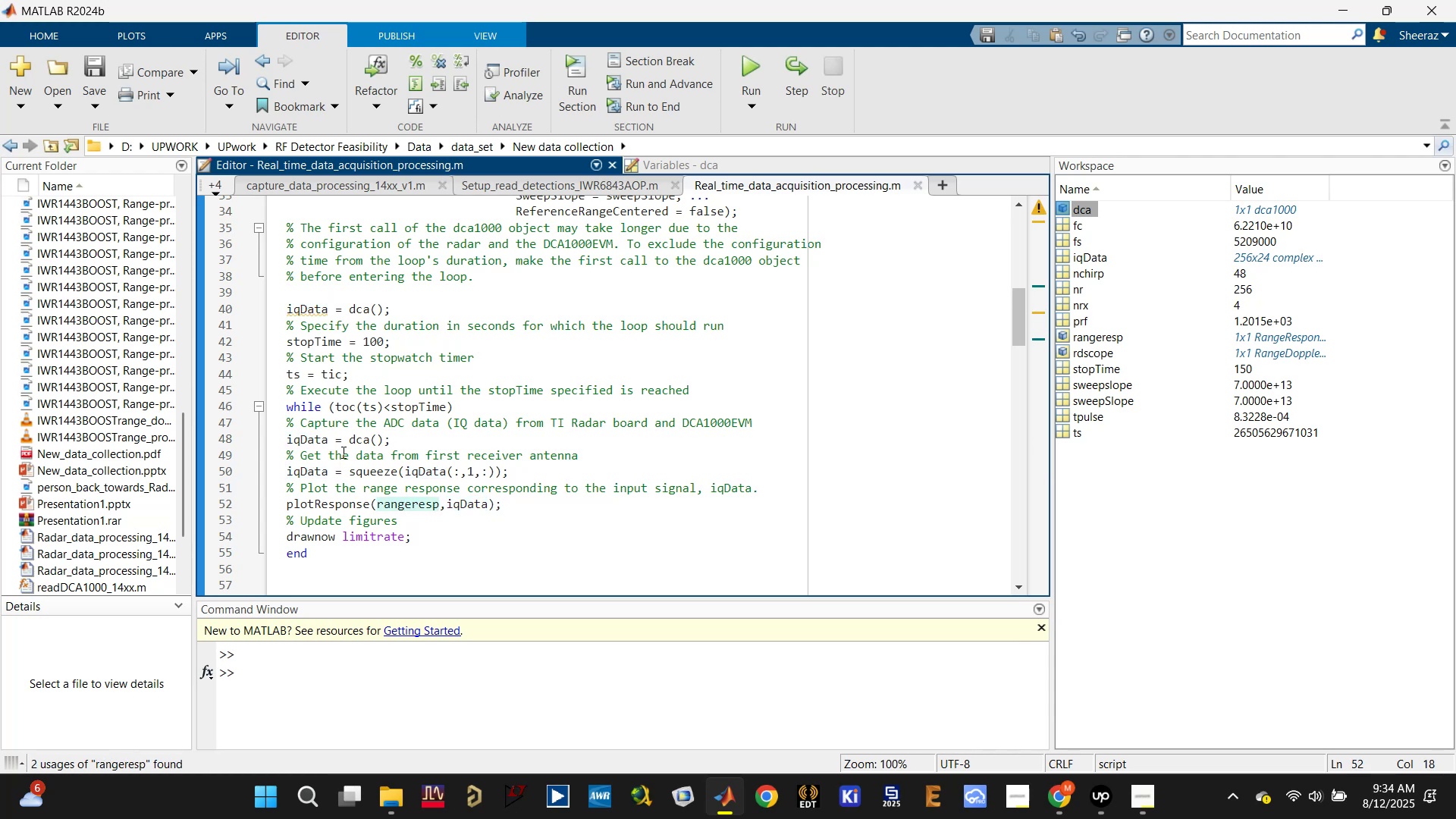 
scroll: coordinate [347, 331], scroll_direction: up, amount: 2.0
 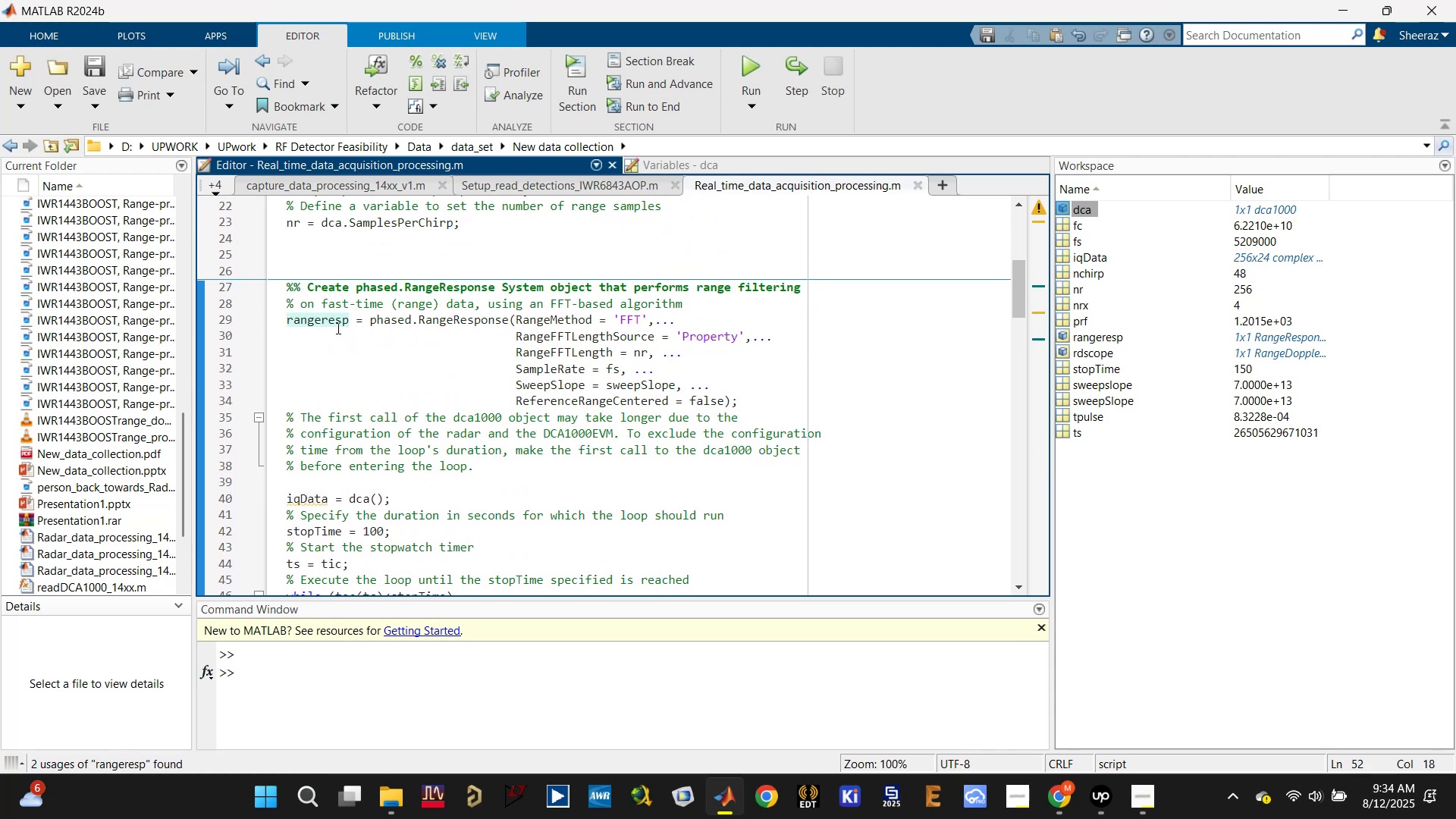 
scroll: coordinate [354, 457], scroll_direction: down, amount: 9.0
 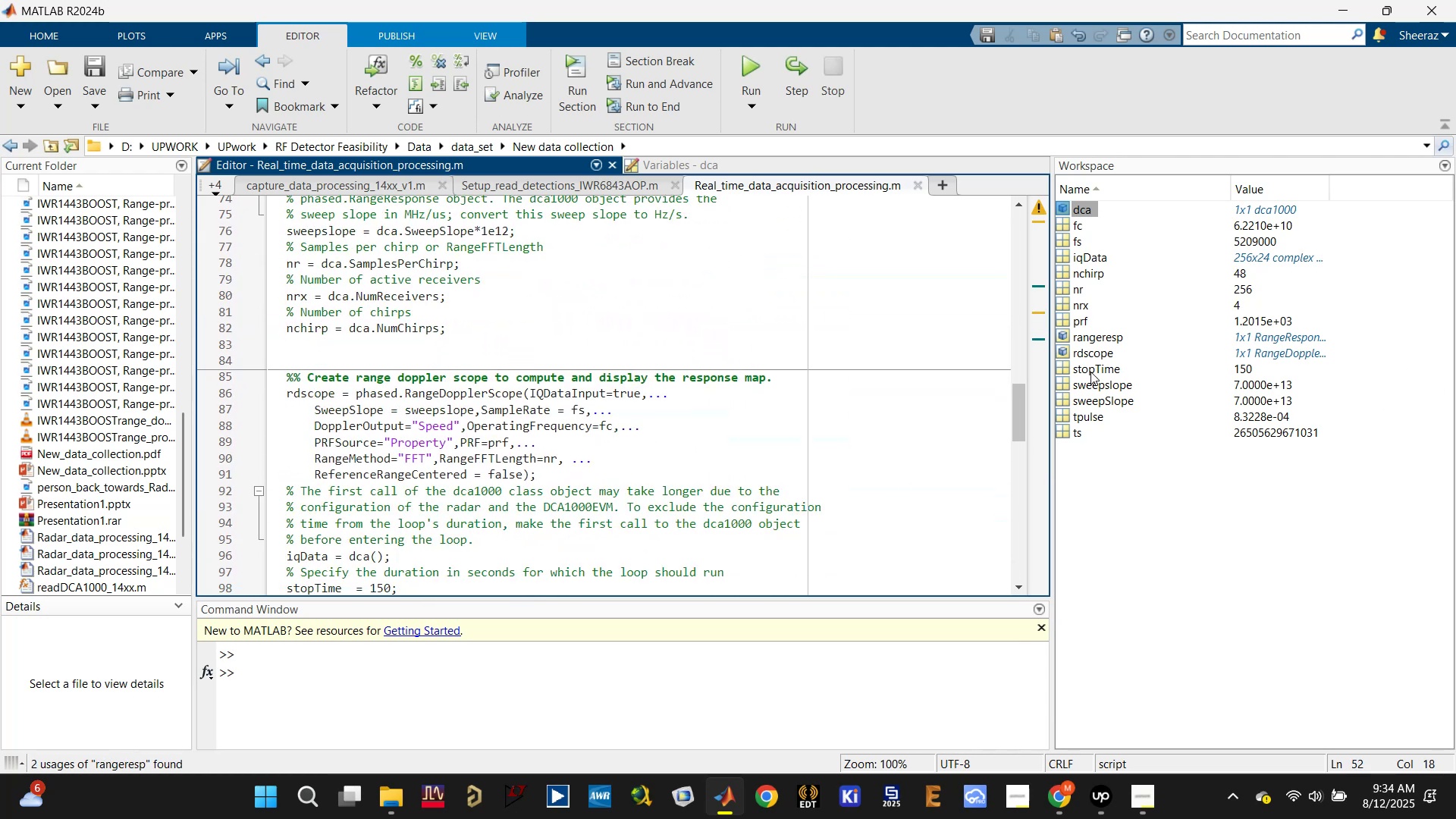 
left_click([1103, 337])
 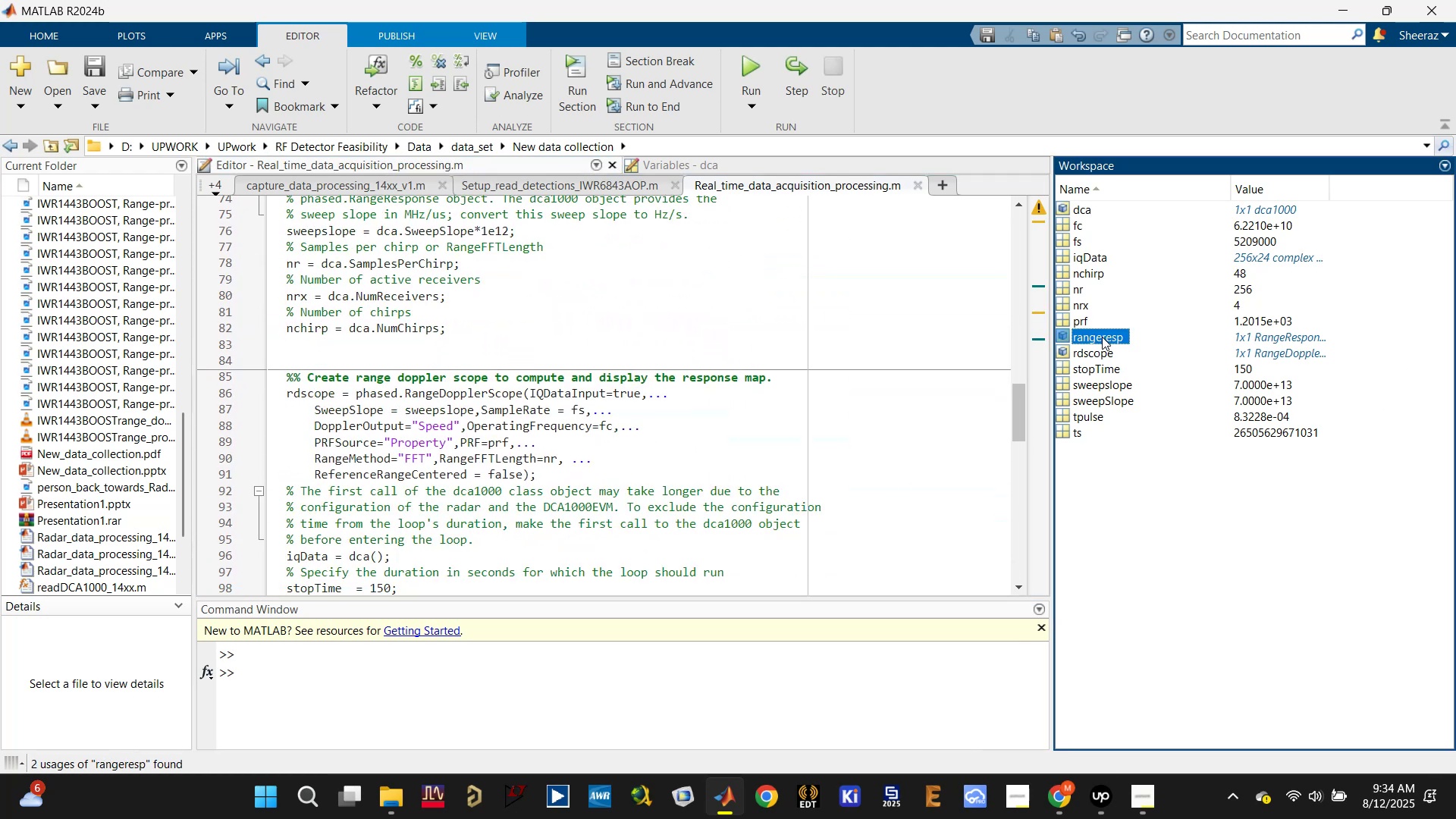 
double_click([1102, 337])
 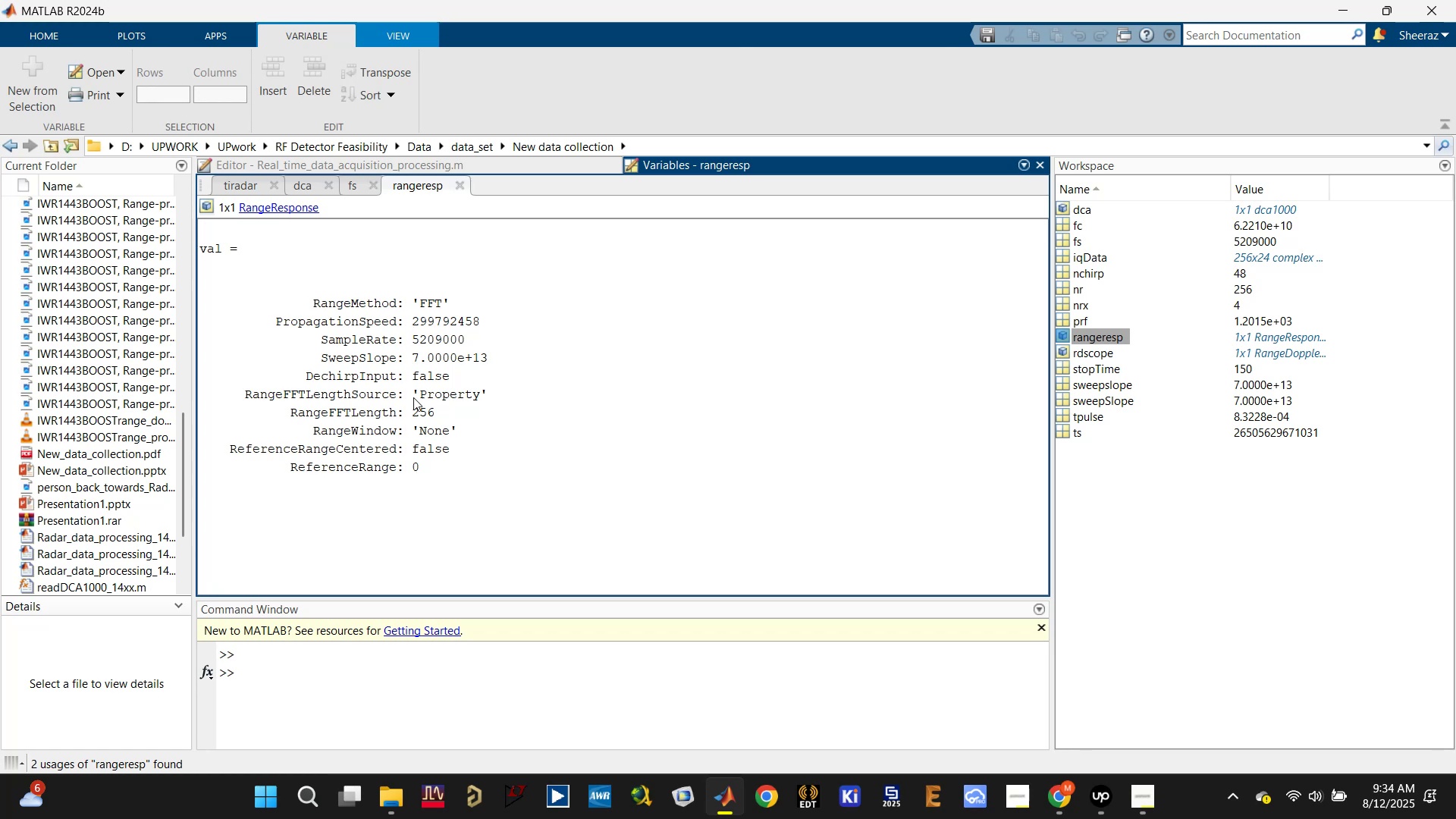 
left_click([465, 166])
 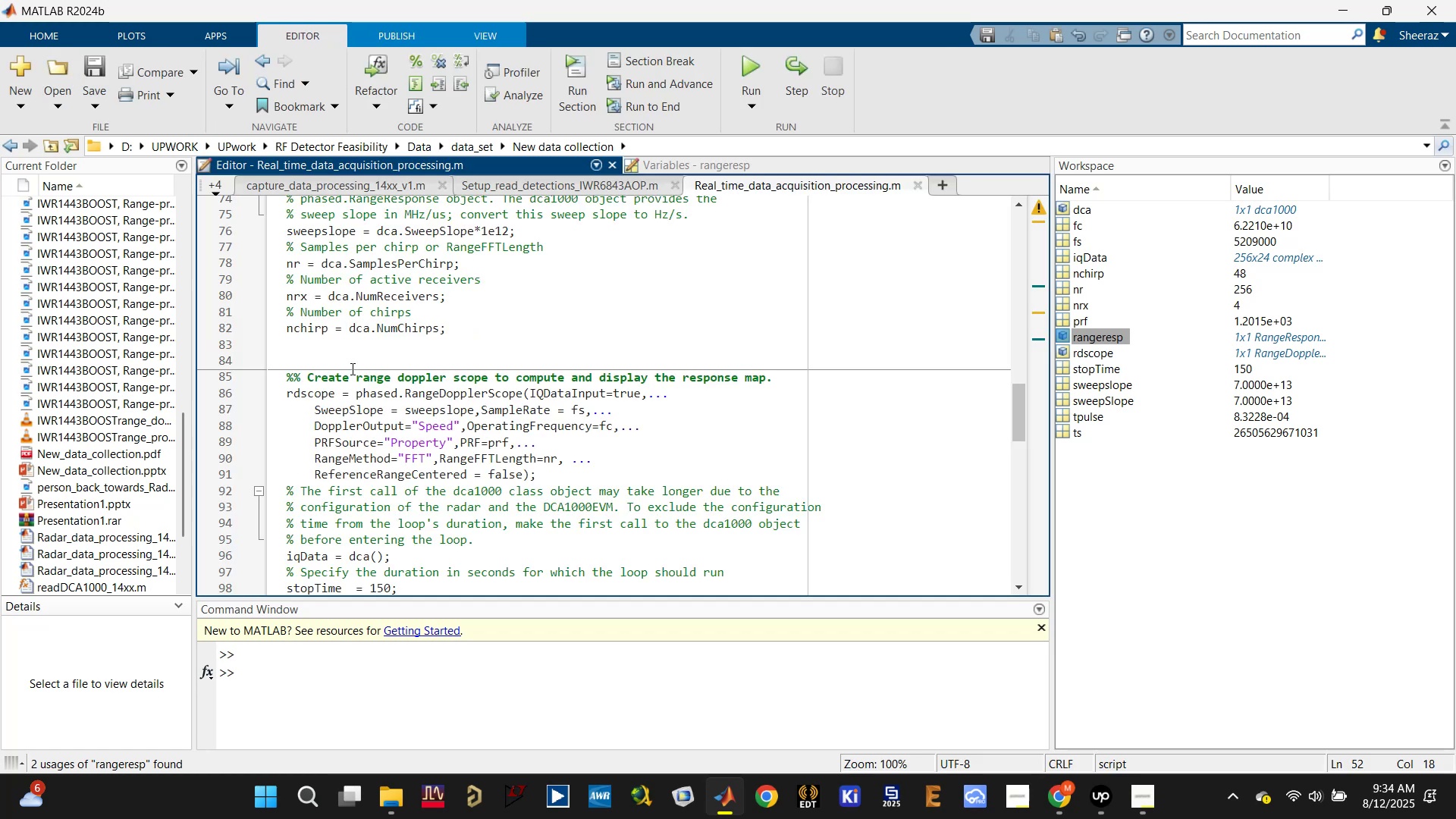 
double_click([312, 392])
 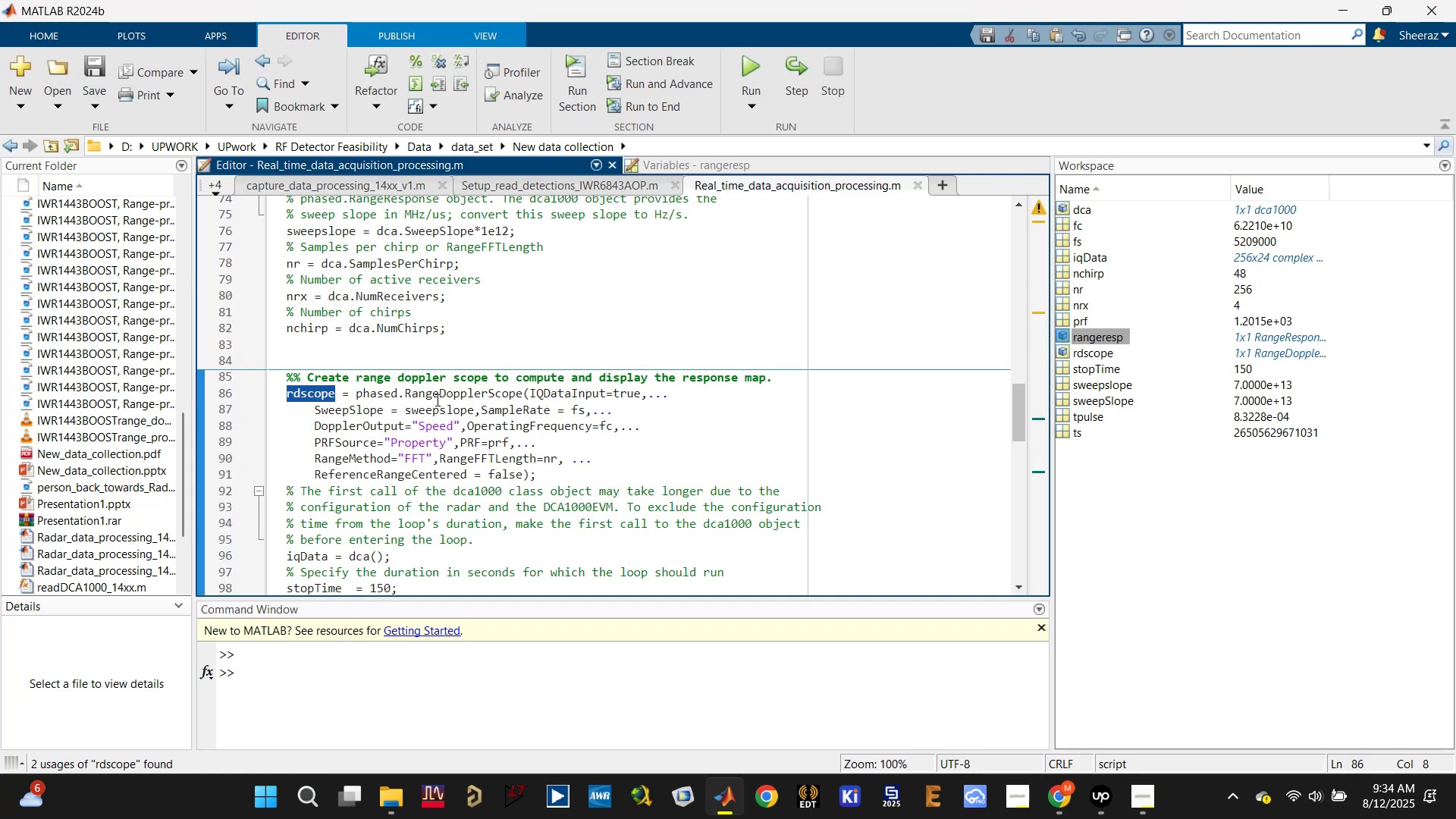 
scroll: coordinate [436, 400], scroll_direction: down, amount: 2.0
 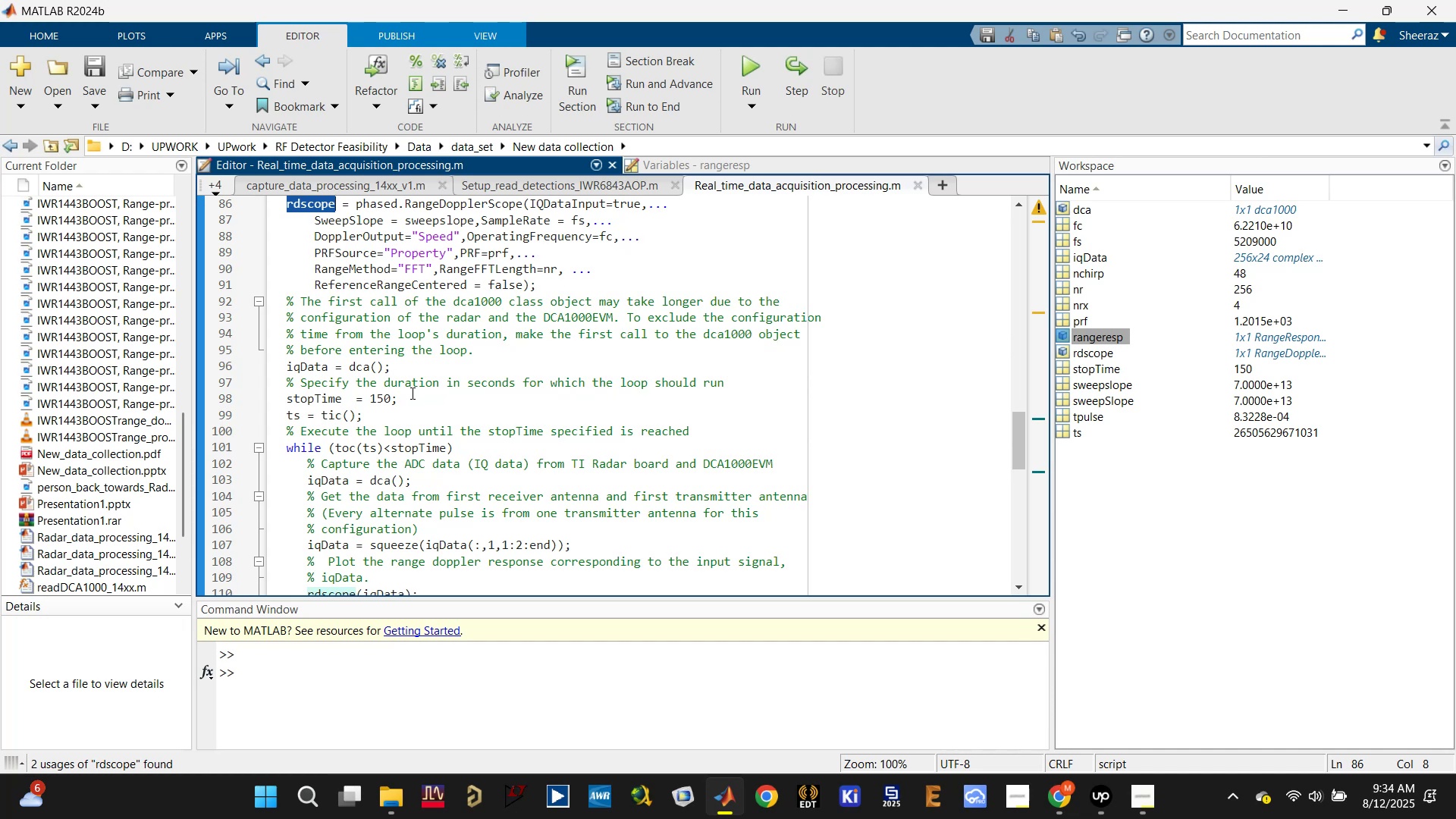 
wait(6.98)
 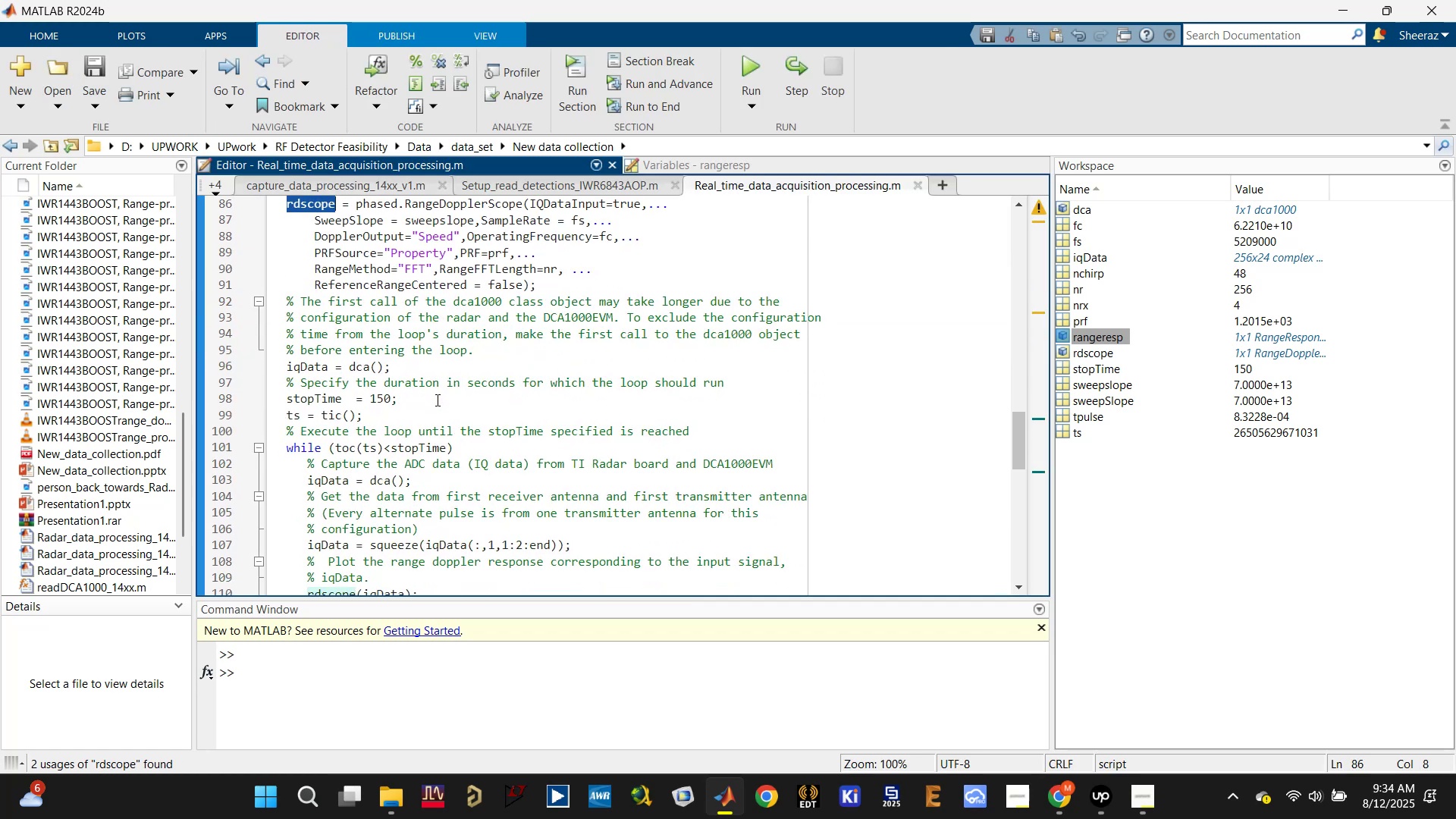 
left_click([308, 363])
 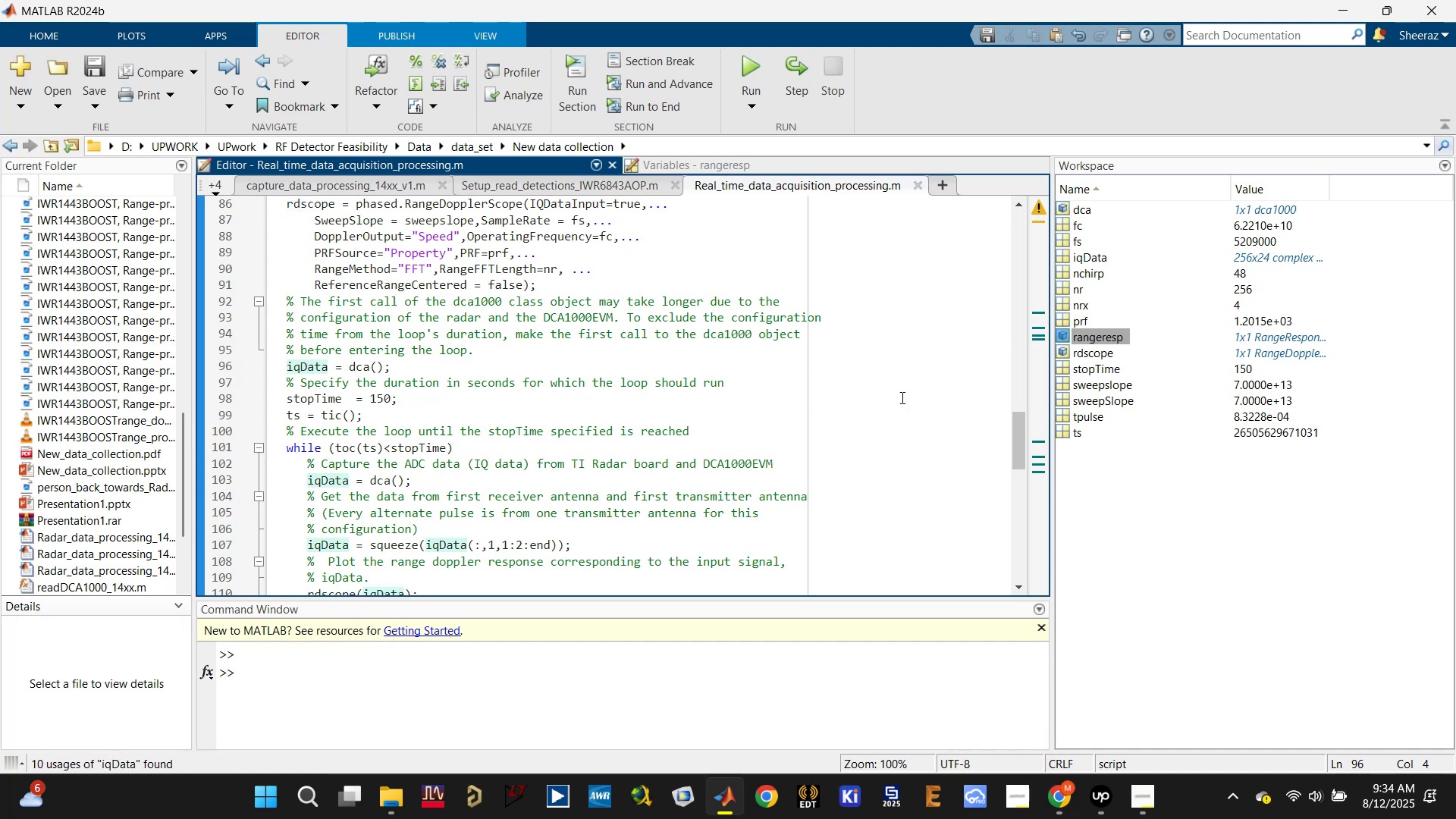 
scroll: coordinate [479, 395], scroll_direction: up, amount: 8.0
 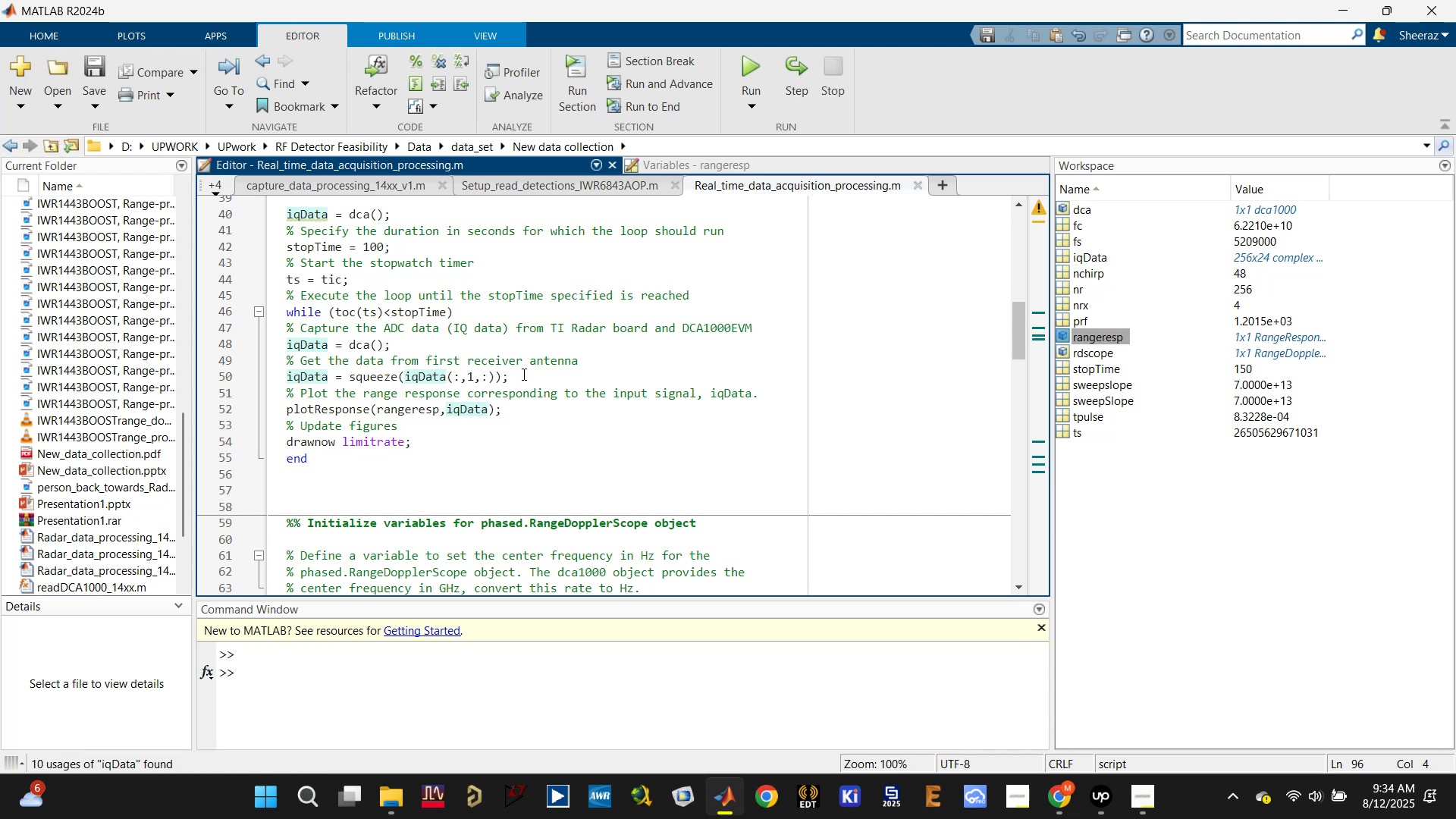 
wait(6.41)
 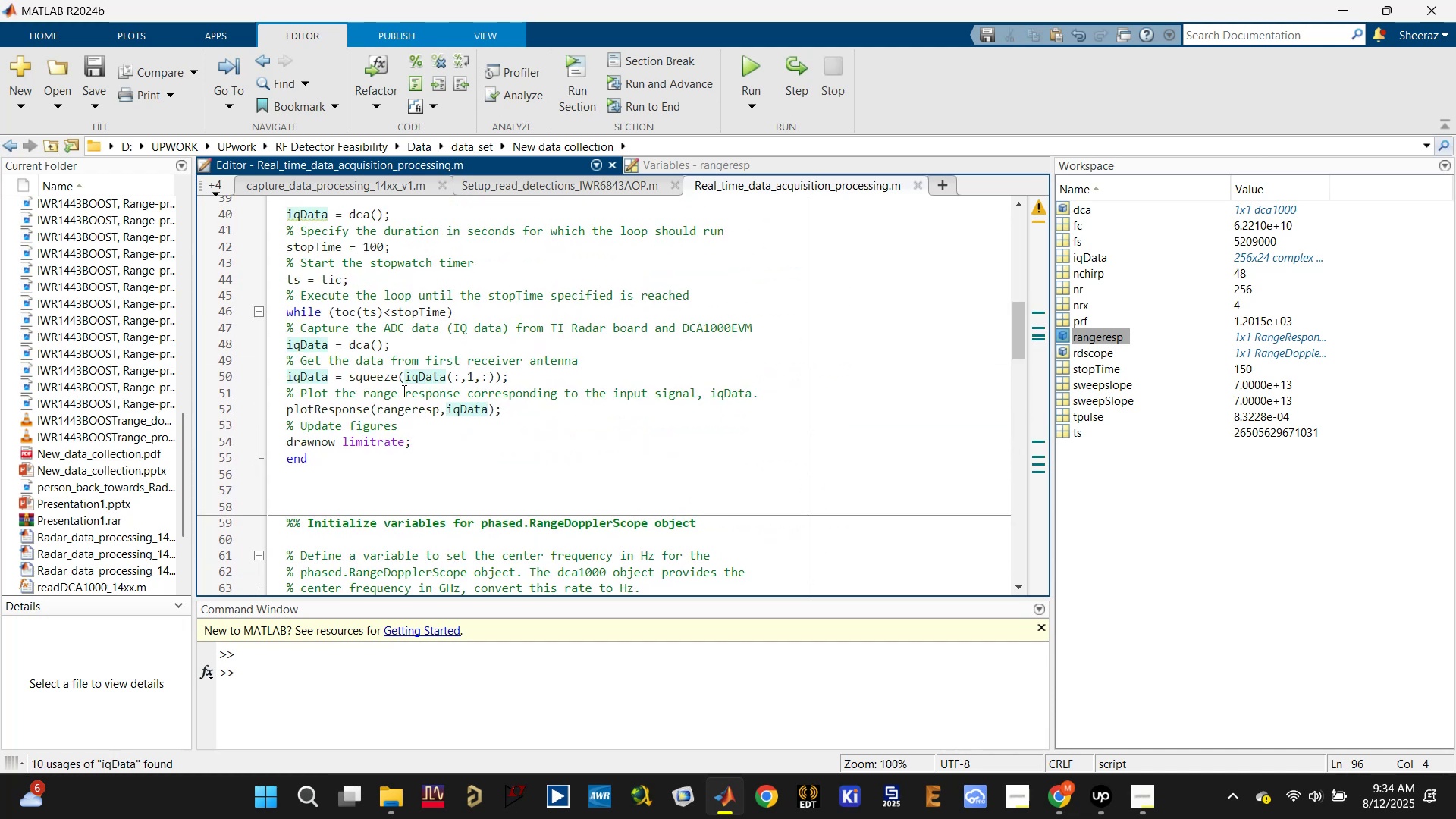 
double_click([494, 362])
 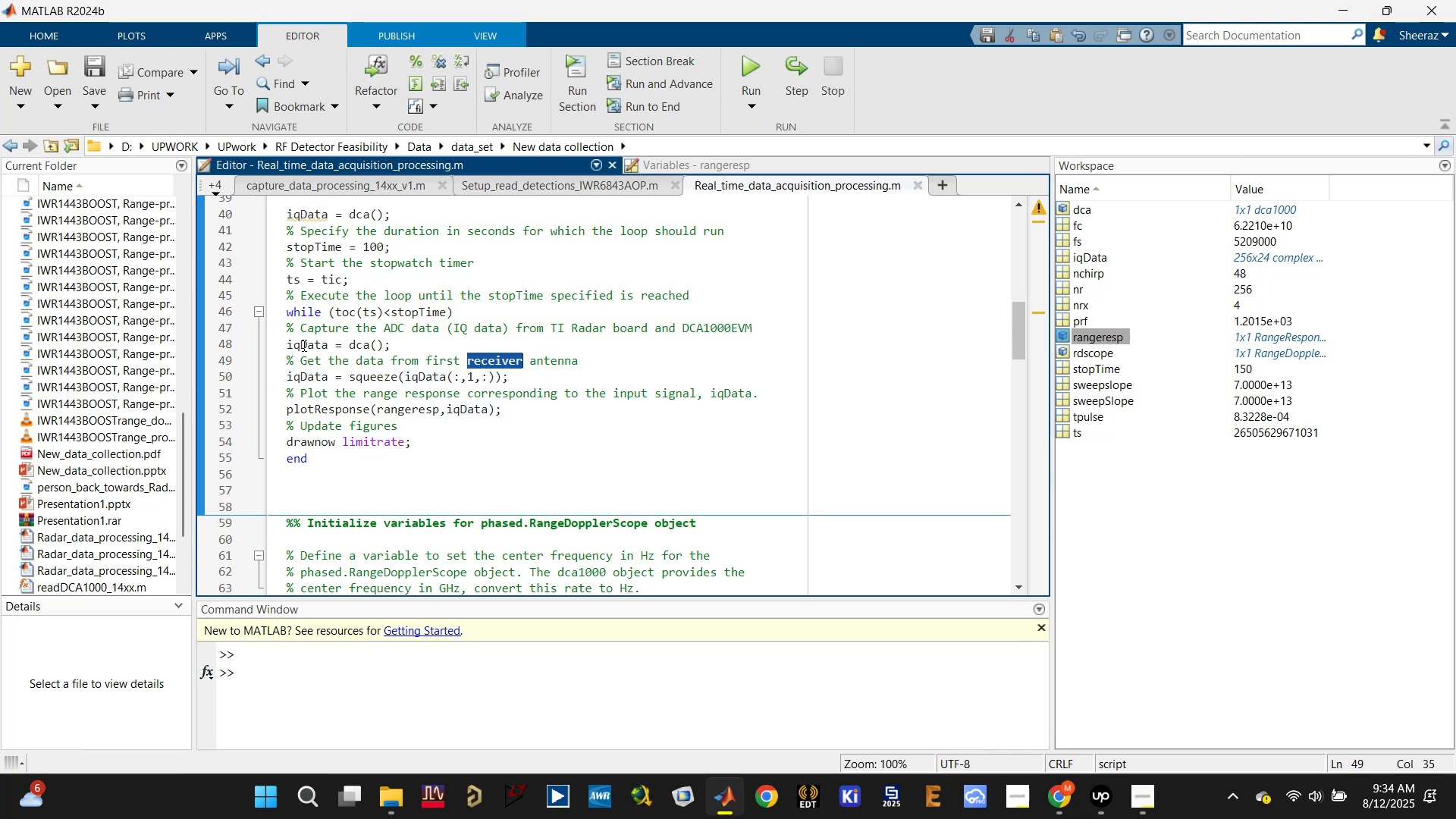 
double_click([302, 344])
 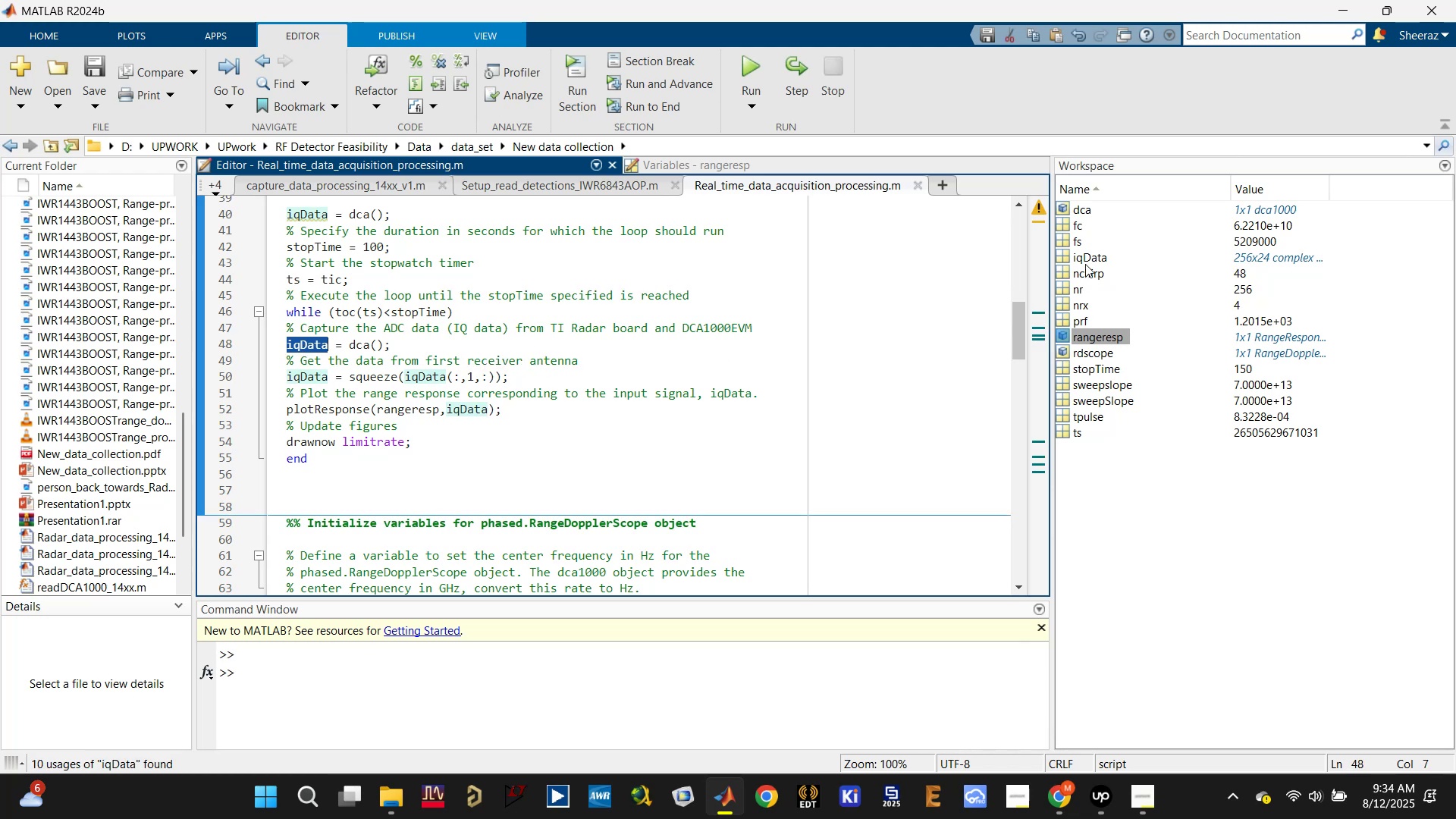 
left_click([1087, 259])
 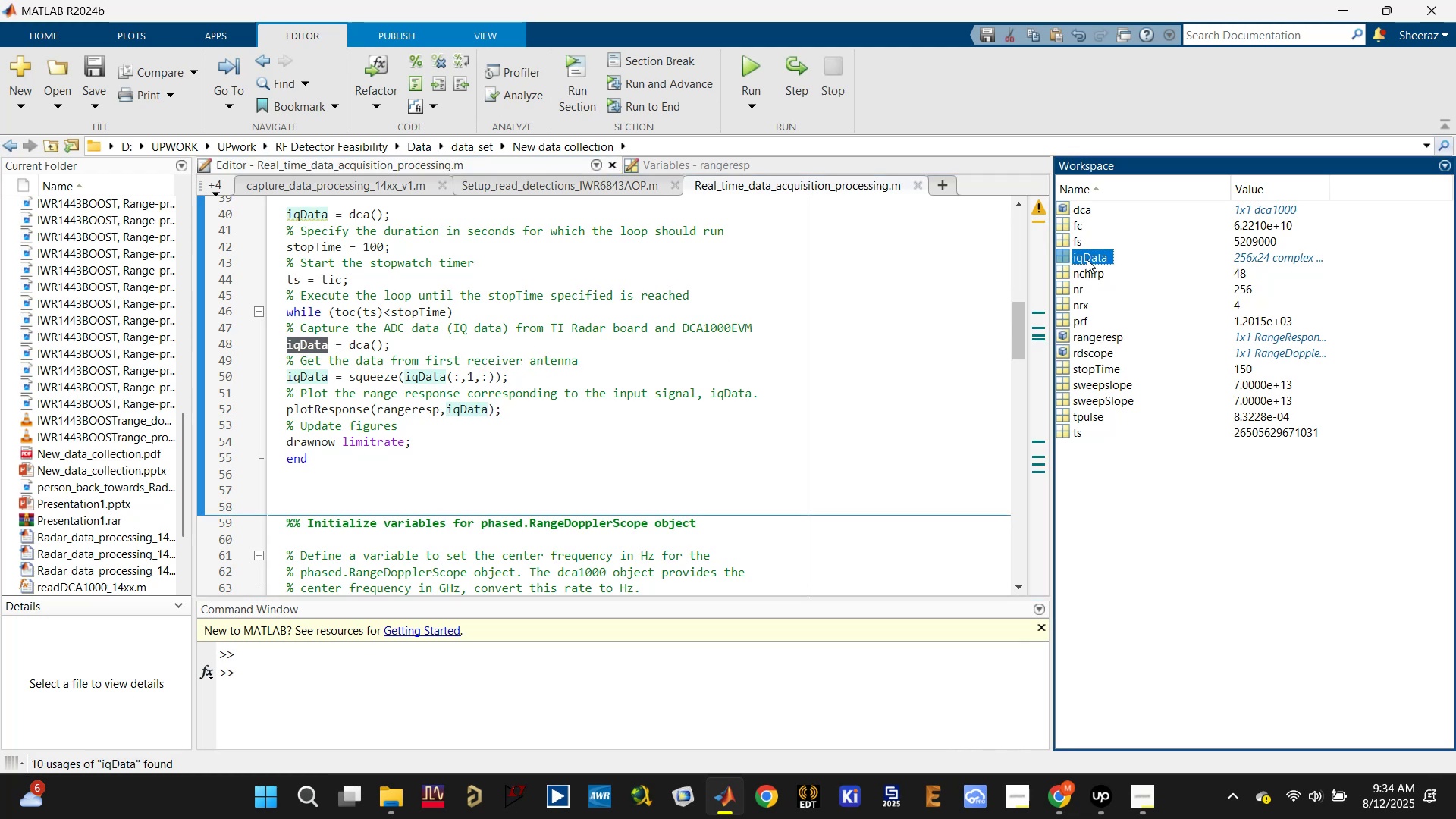 
double_click([1087, 259])
 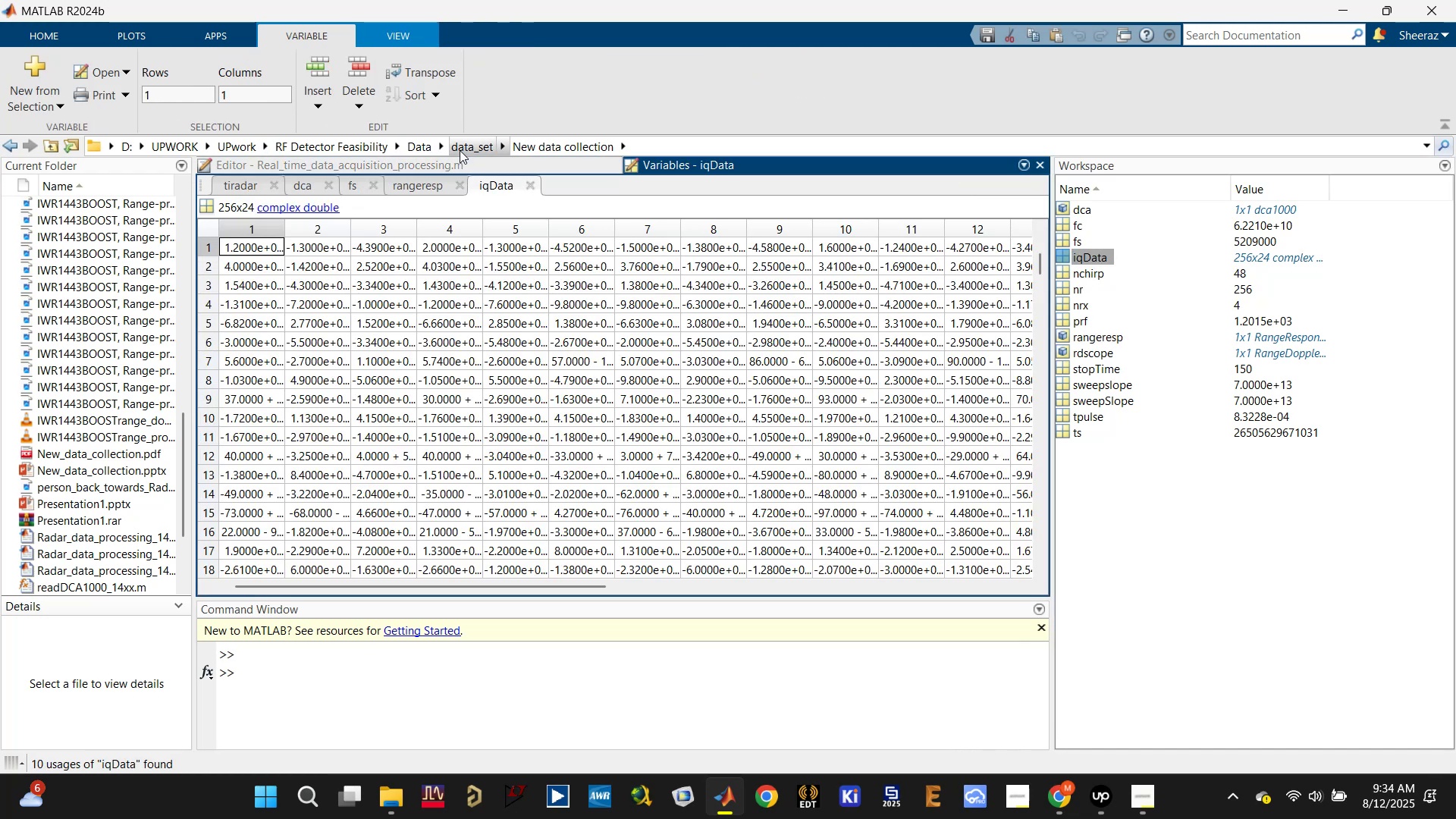 
left_click([453, 163])
 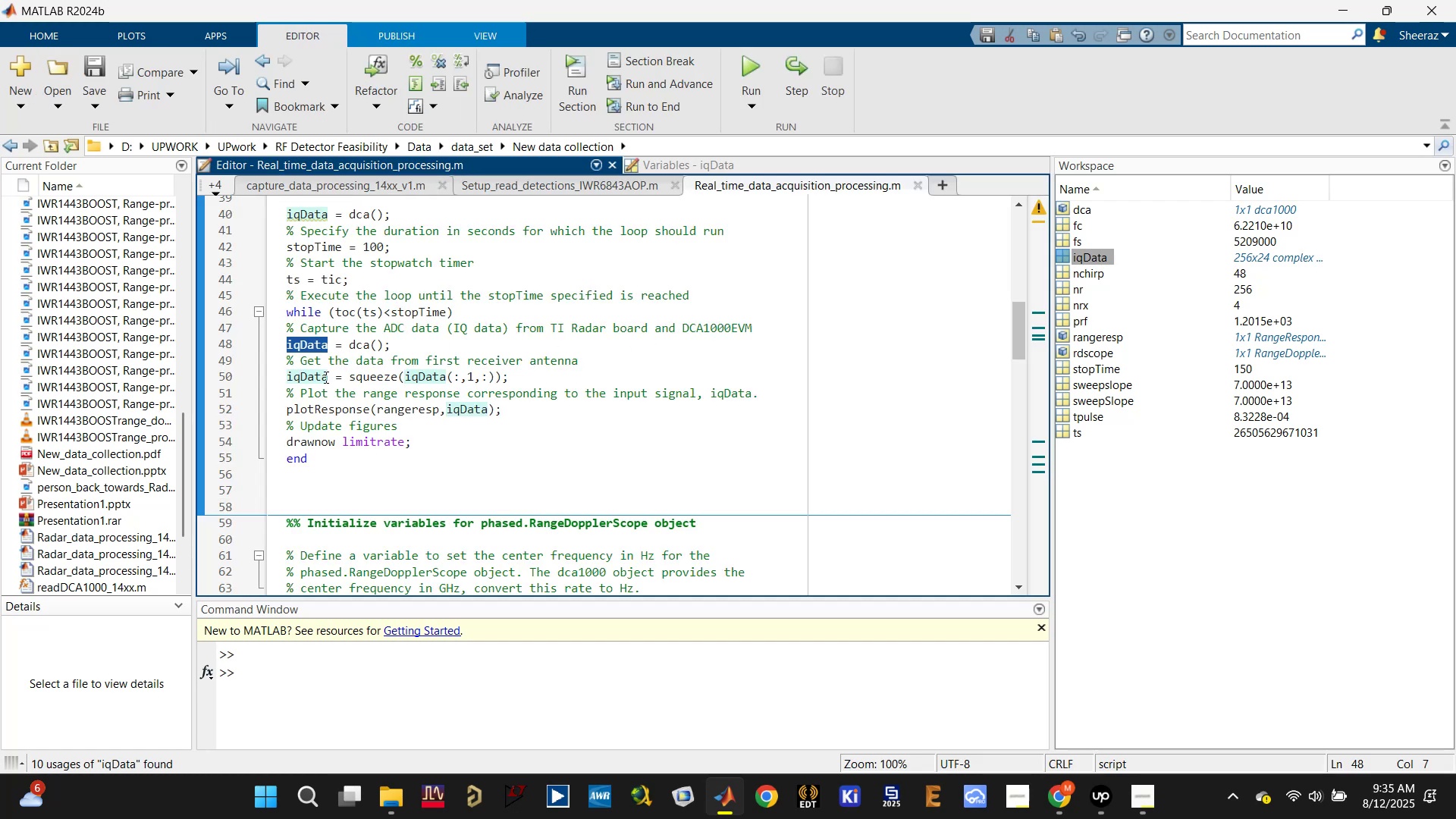 
wait(12.13)
 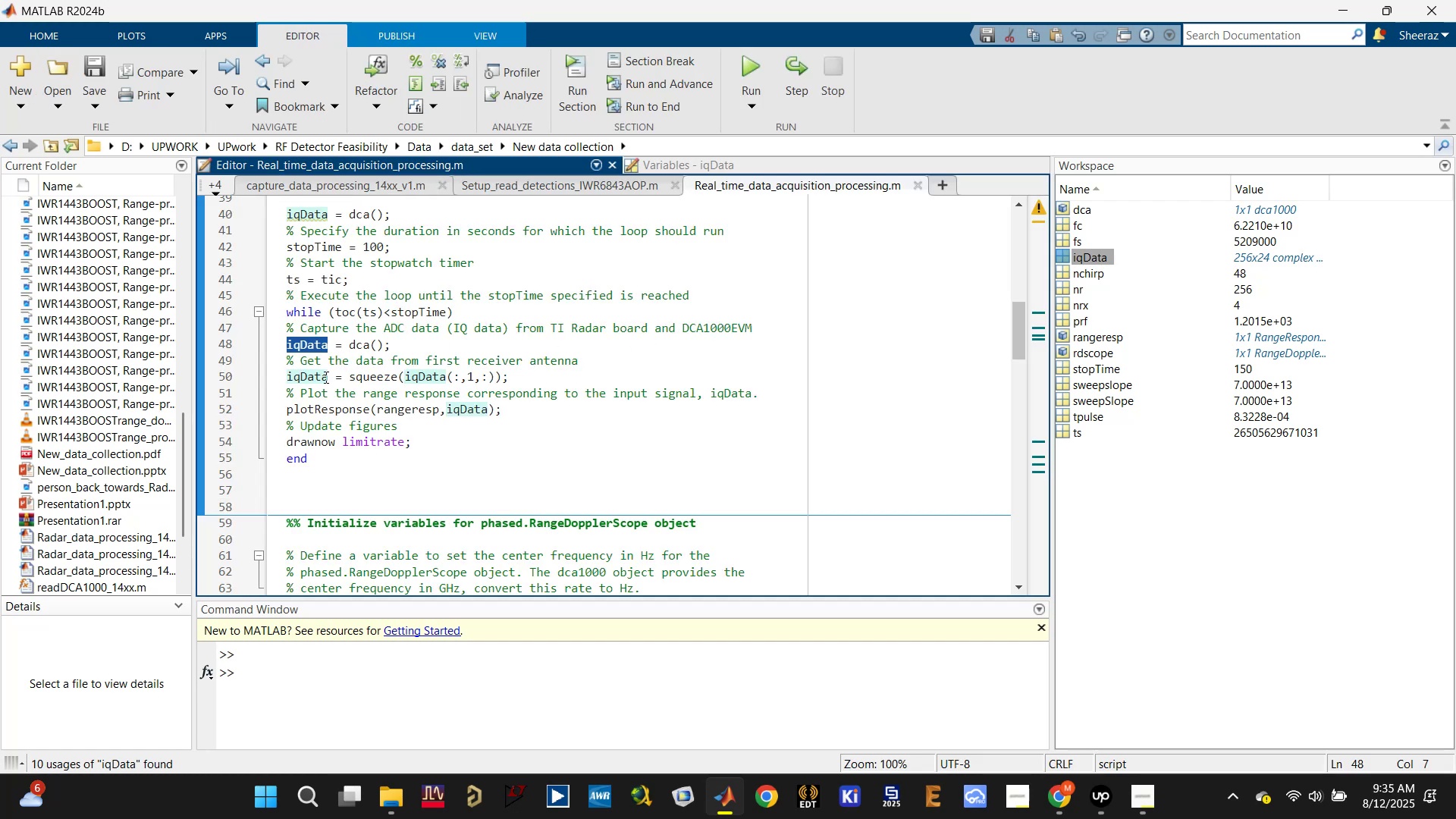 
left_click([347, 441])
 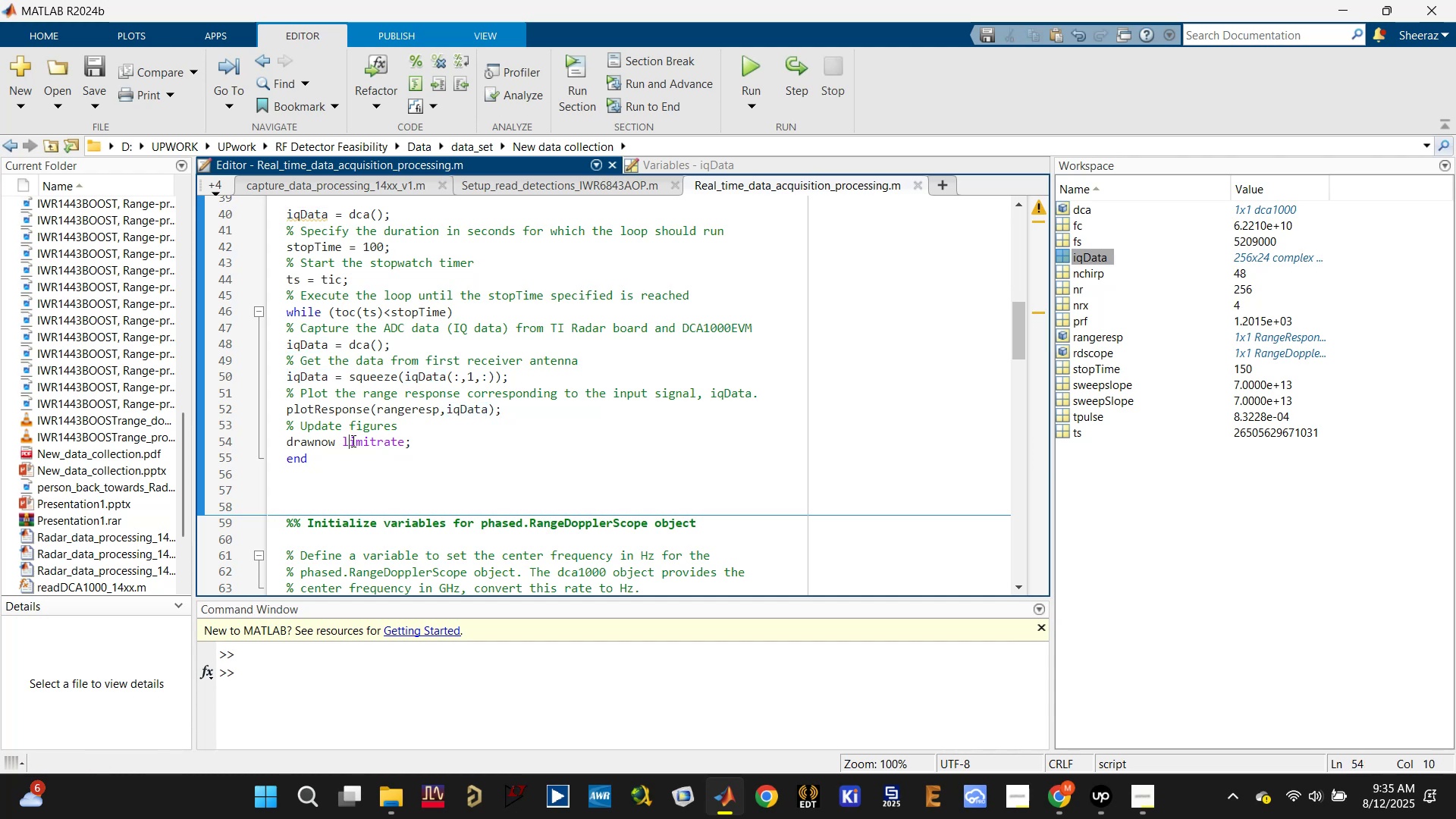 
left_click([362, 430])
 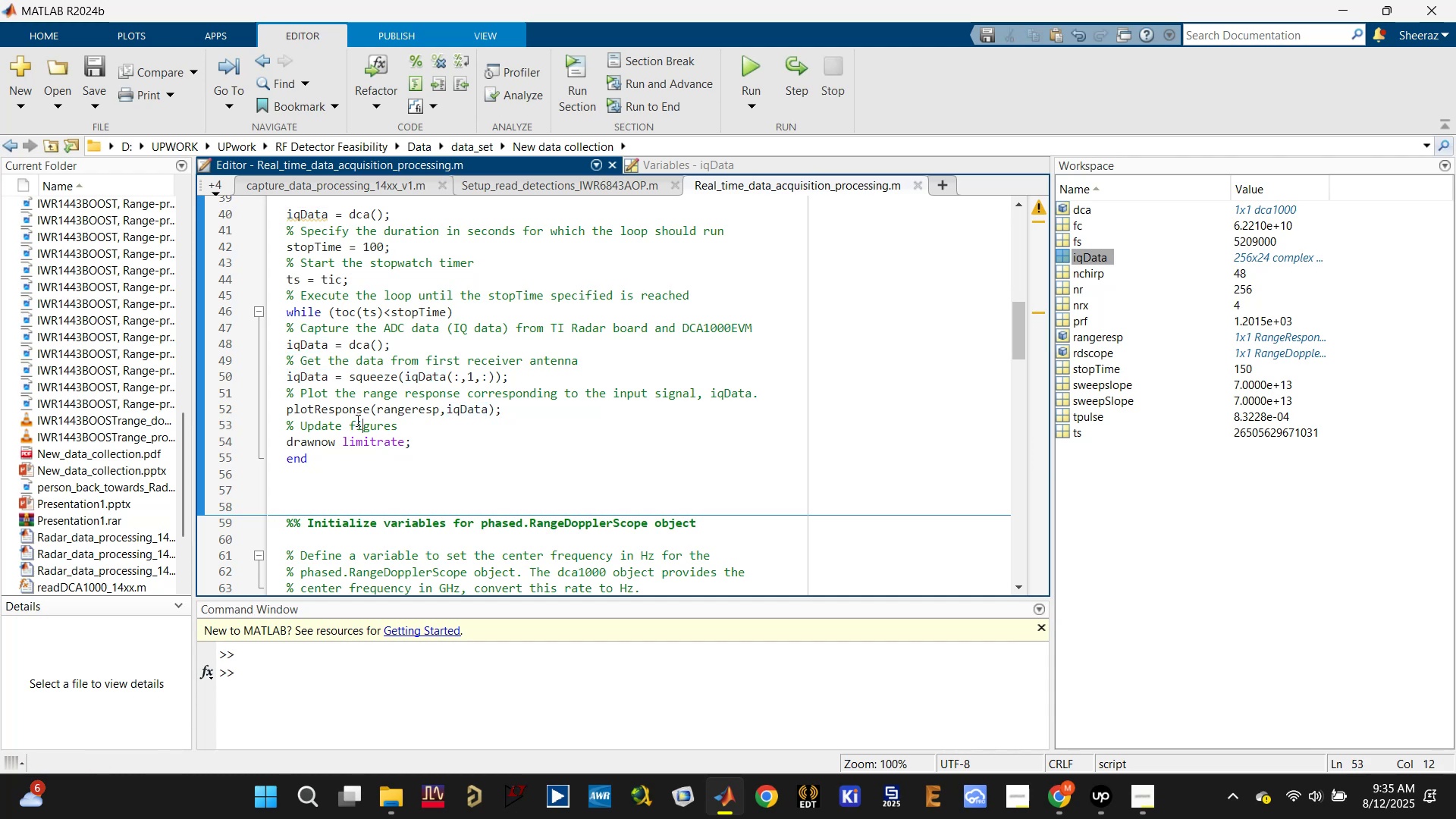 
wait(7.18)
 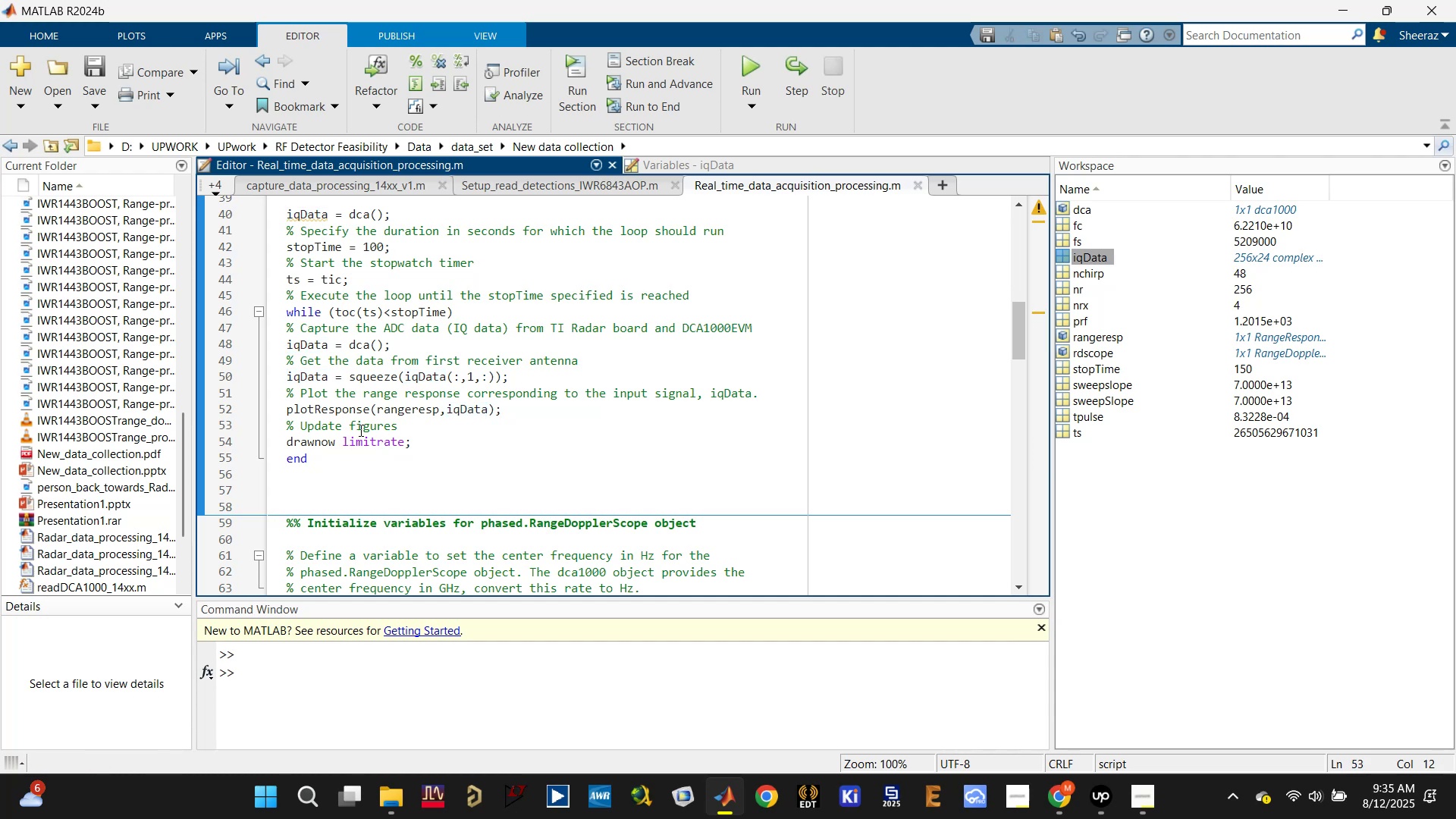 
double_click([414, 306])
 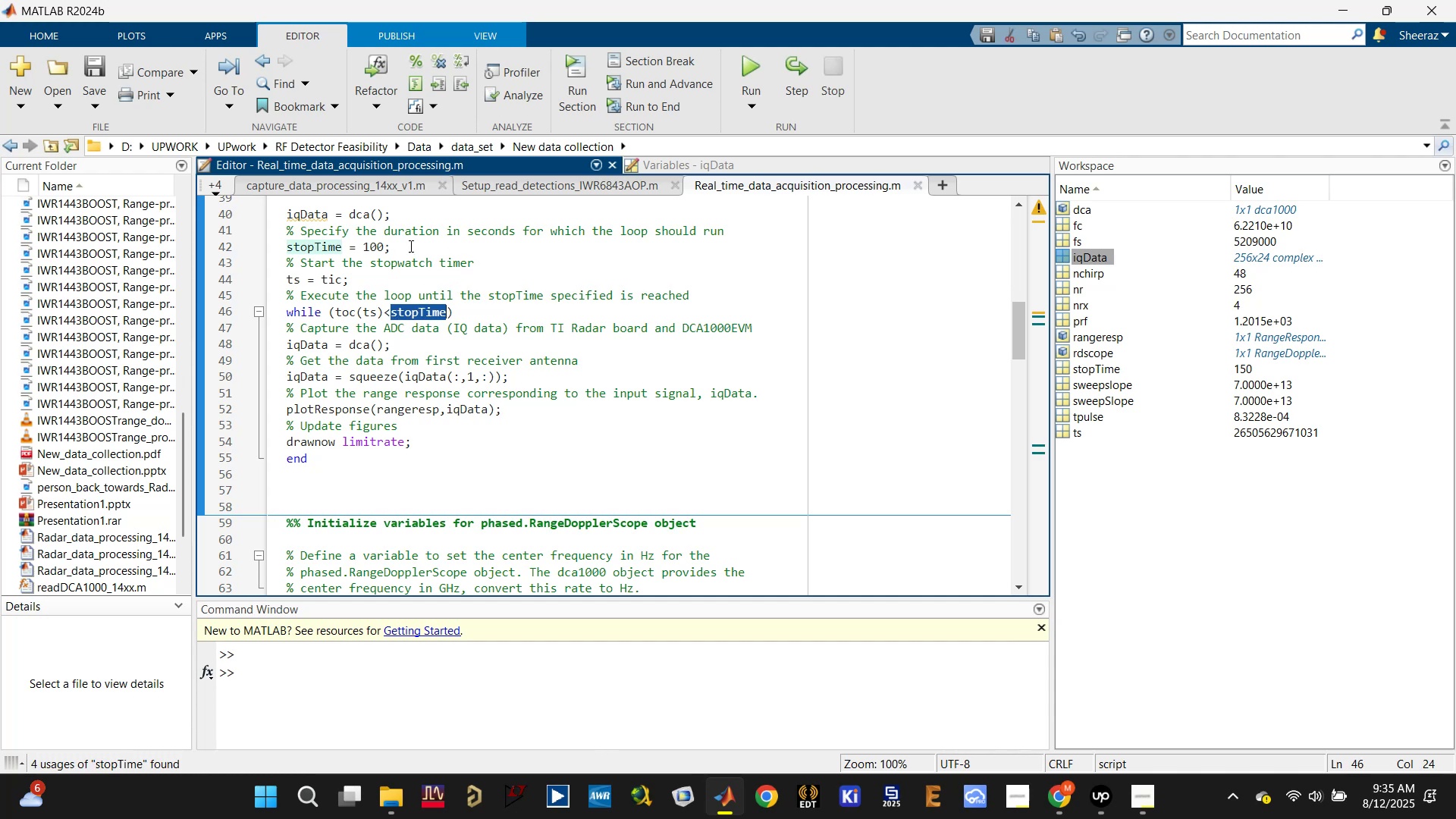 
double_click([383, 248])
 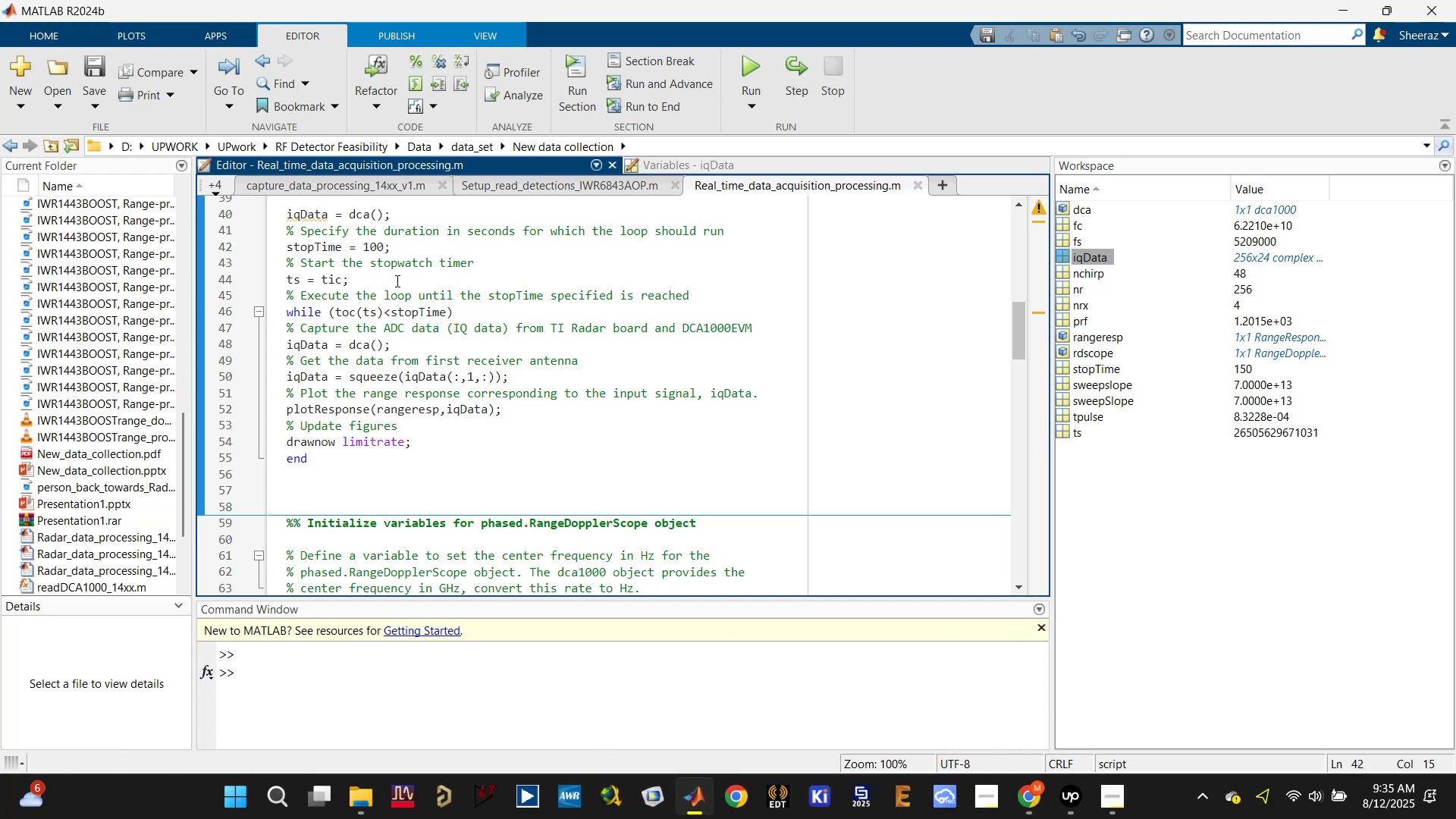 
key(Backspace)
 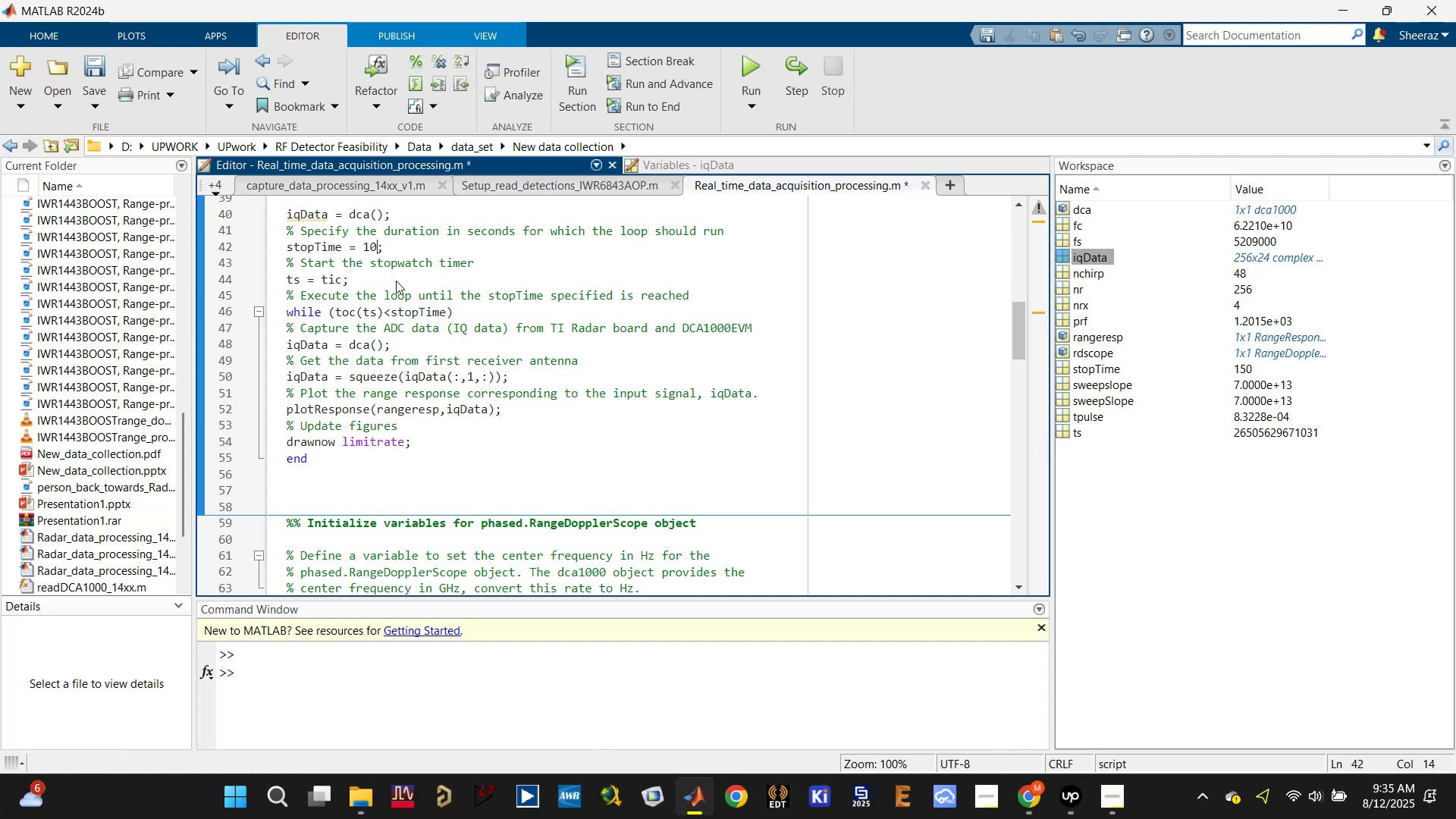 
scroll: coordinate [377, 392], scroll_direction: down, amount: 8.0
 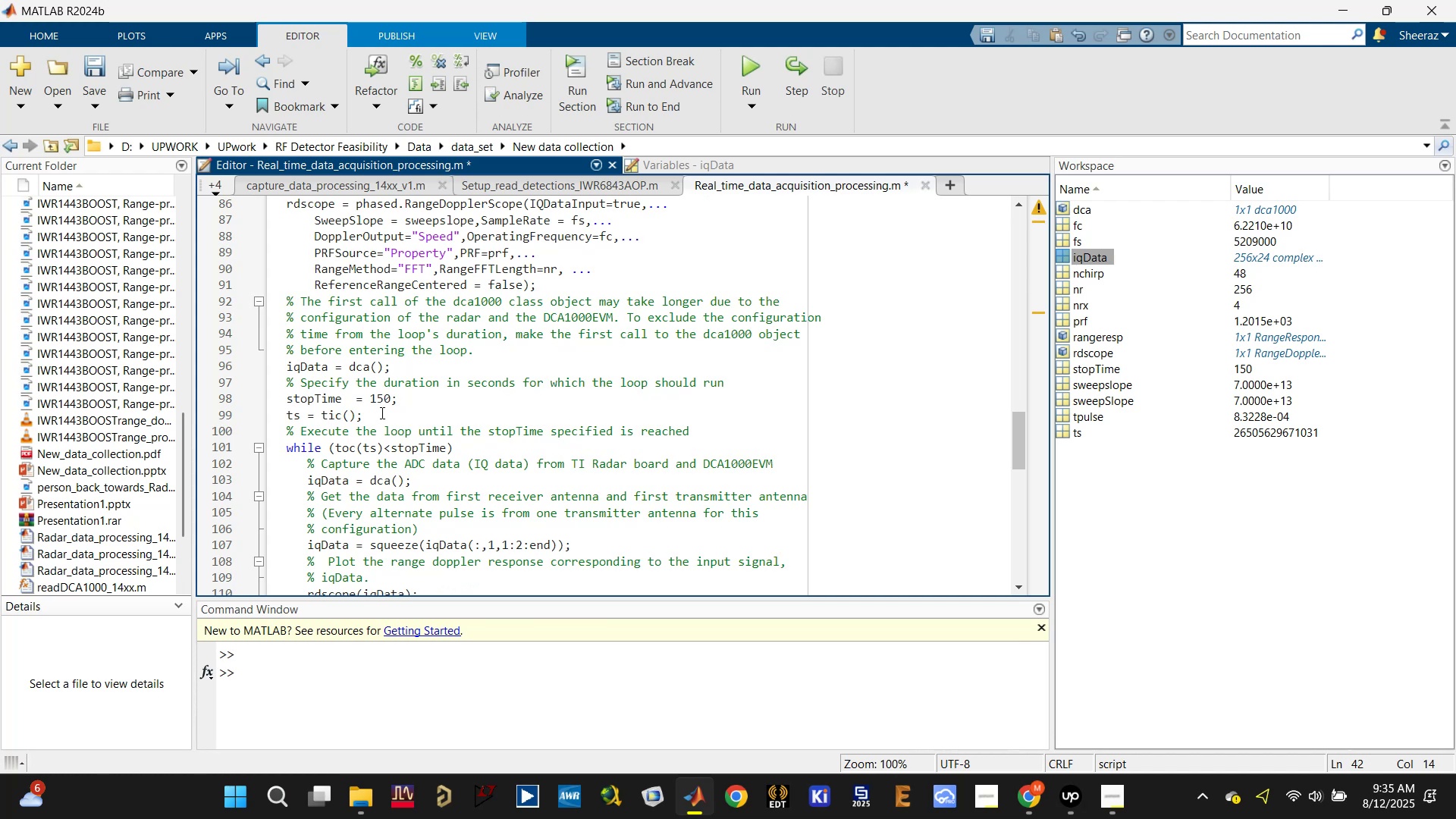 
left_click([384, 396])
 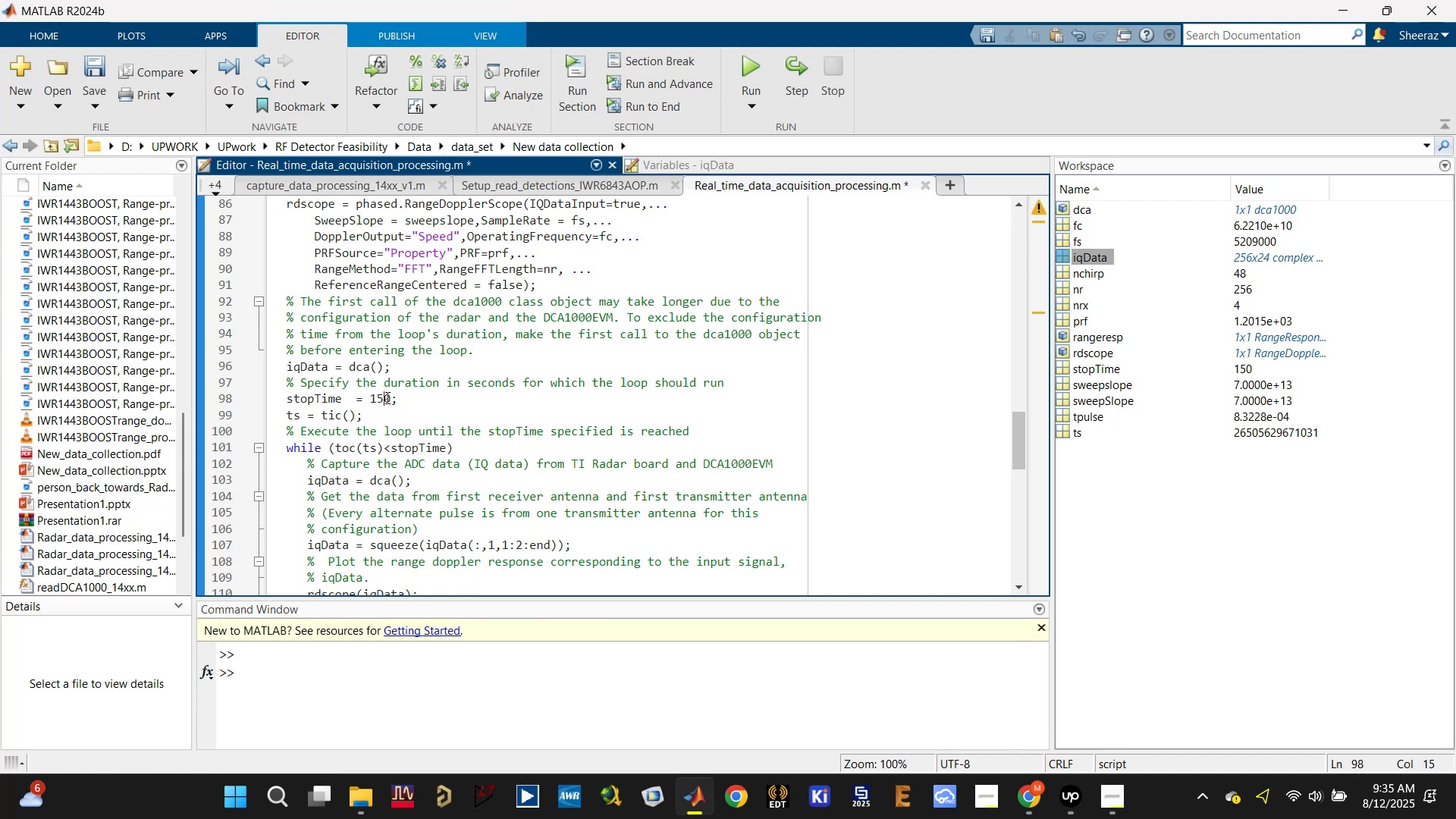 
key(Backspace)
 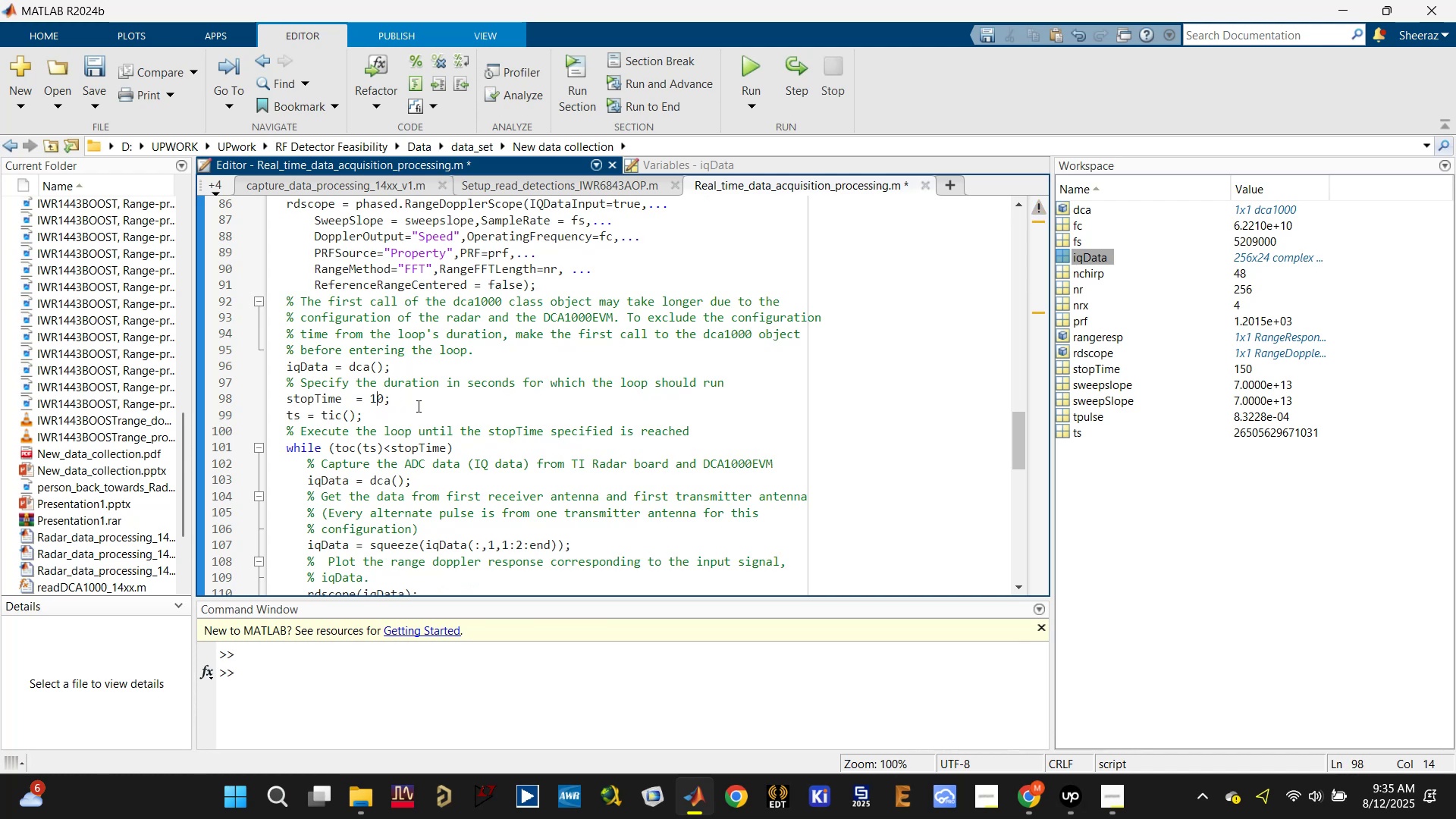 
scroll: coordinate [419, 406], scroll_direction: up, amount: 8.0
 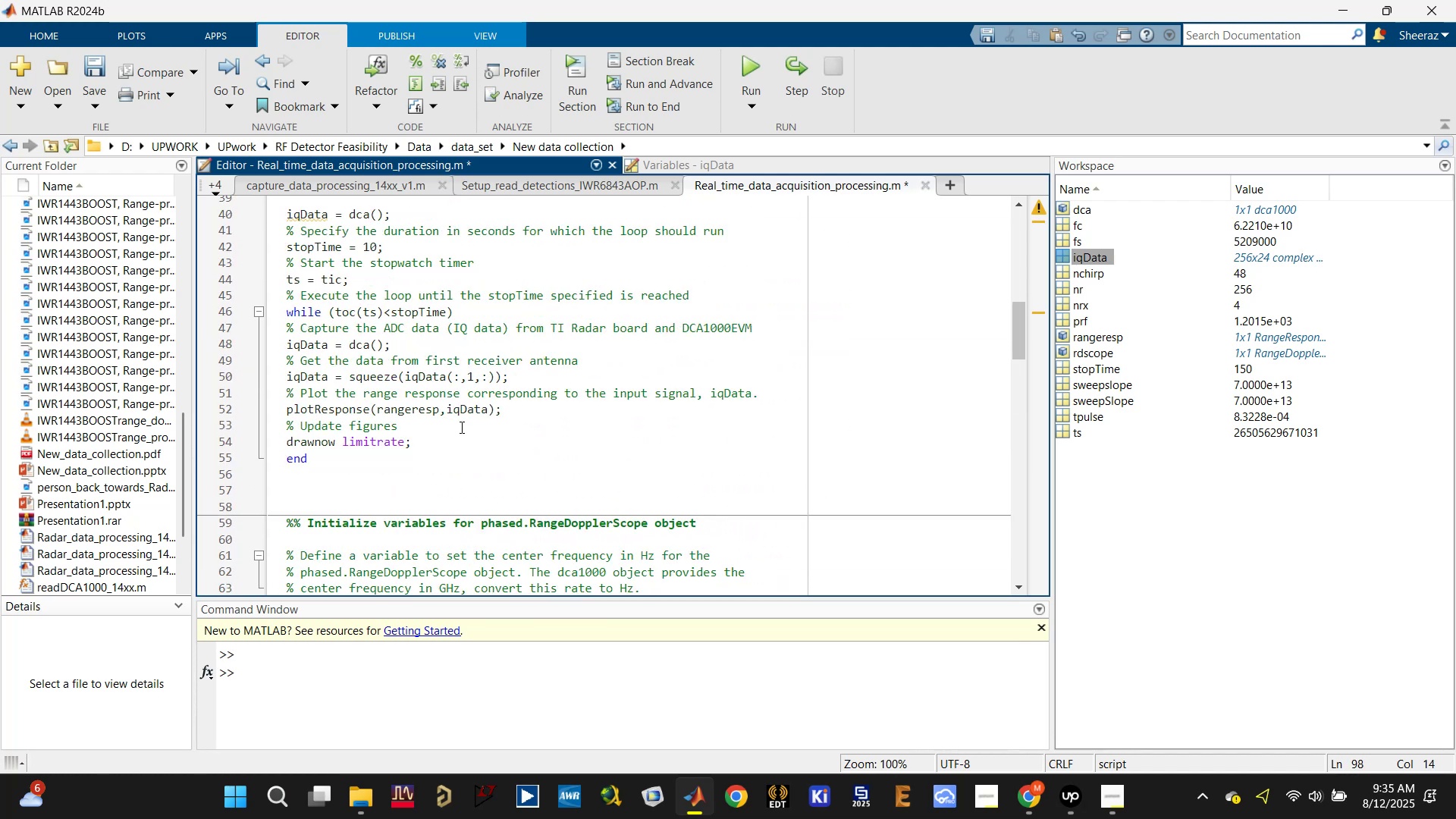 
key(Control+S)
 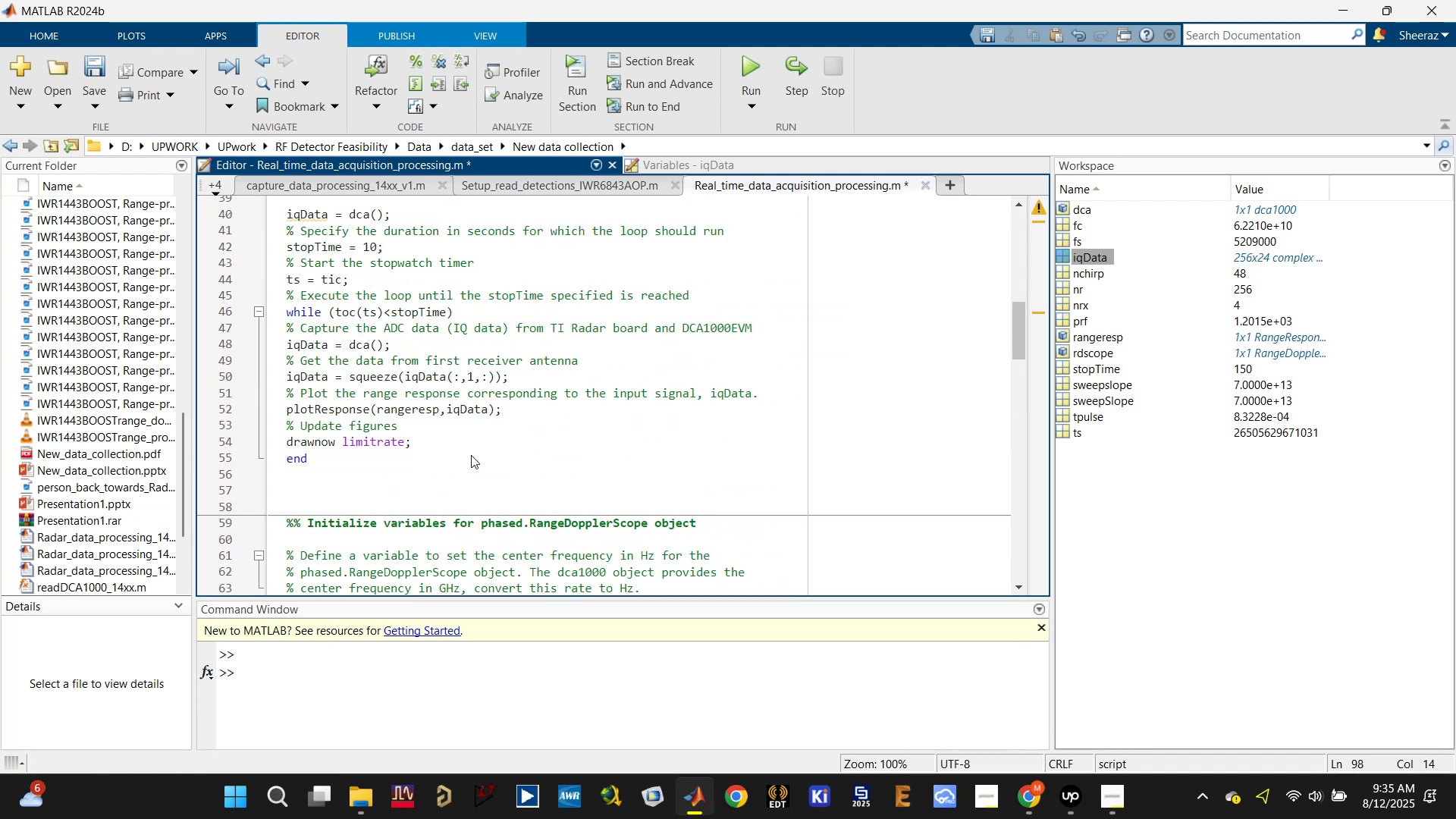 
scroll: coordinate [473, 459], scroll_direction: up, amount: 5.0
 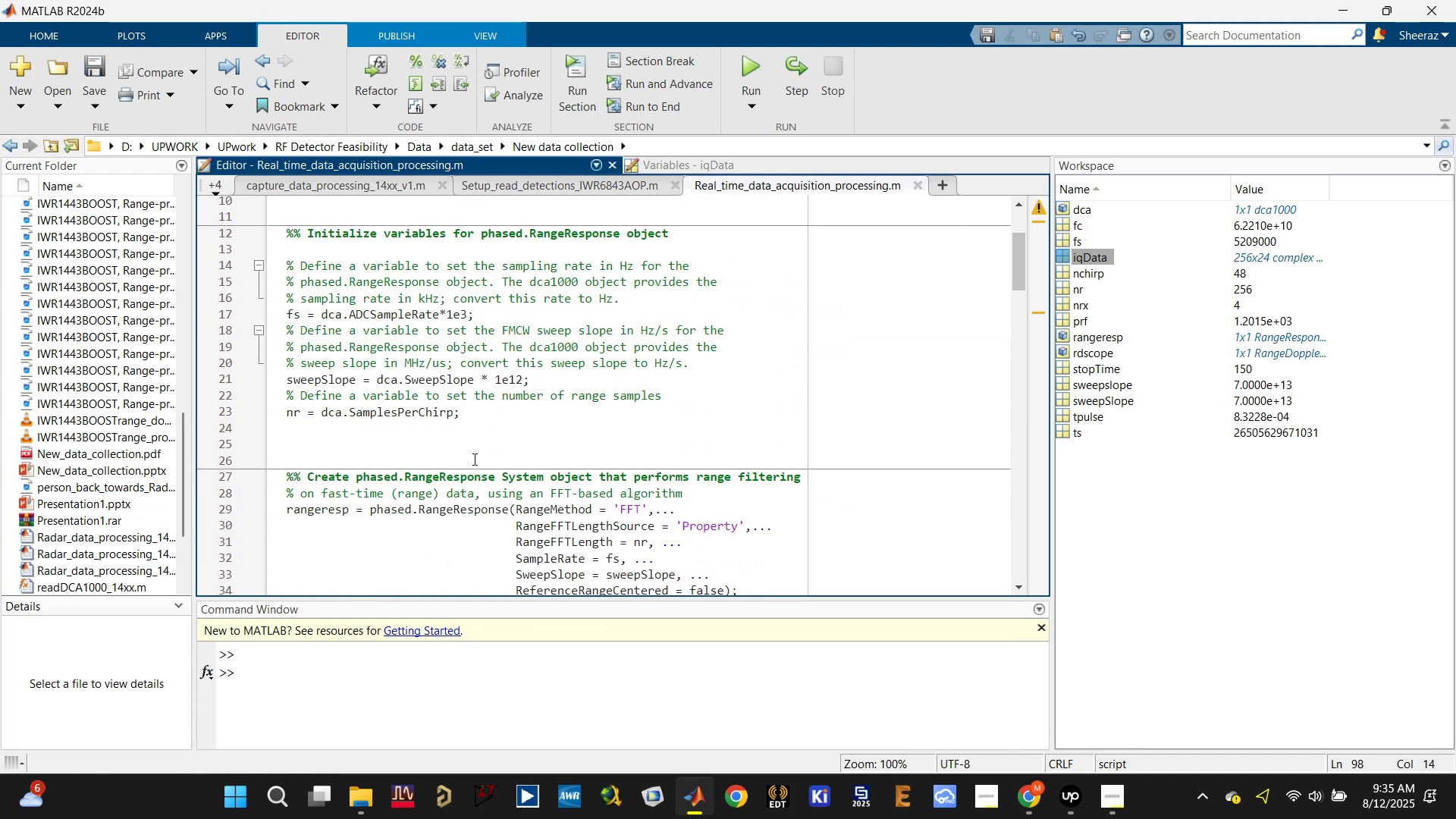 
scroll: coordinate [473, 459], scroll_direction: down, amount: 4.0
 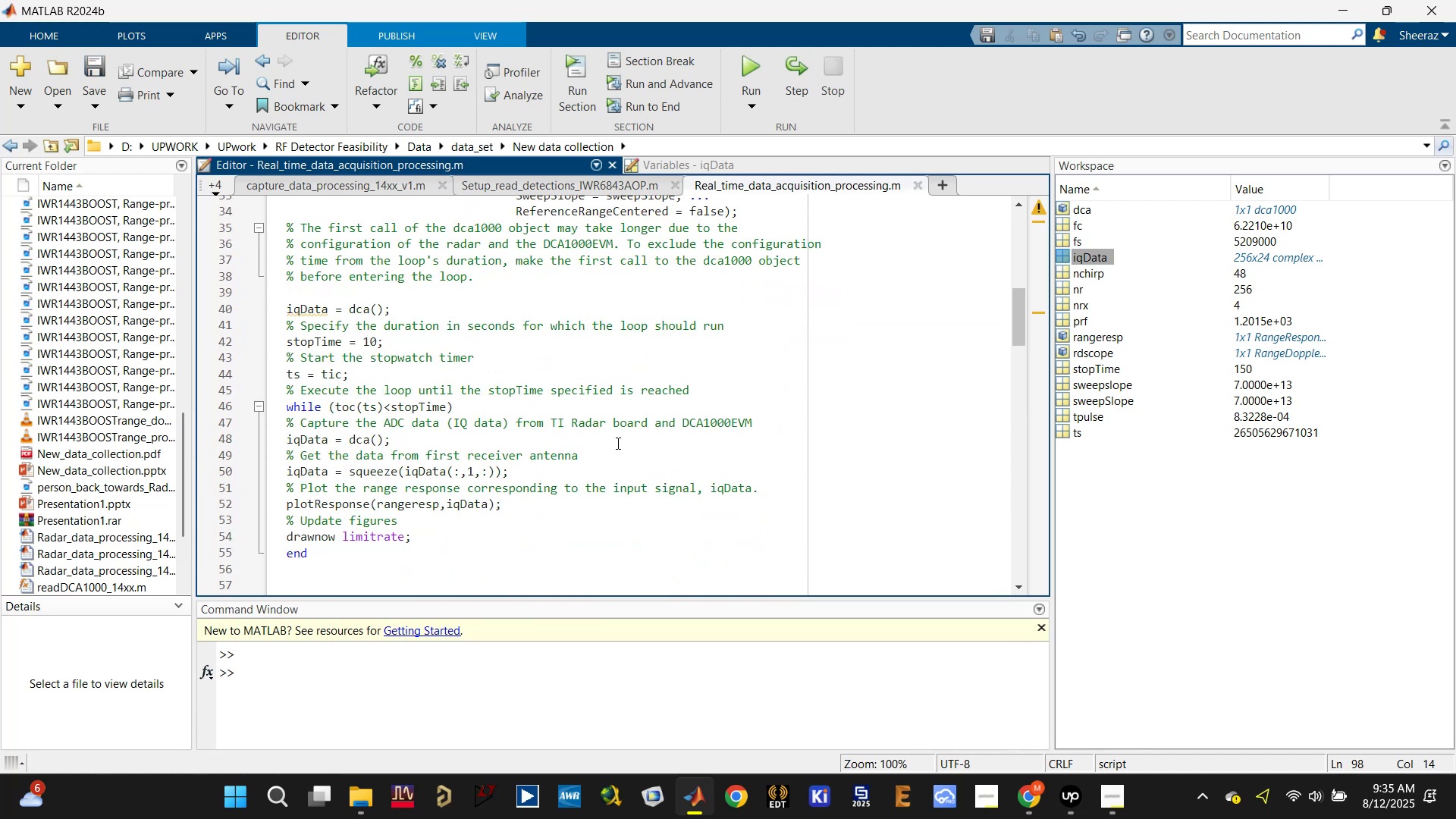 
left_click([817, 409])
 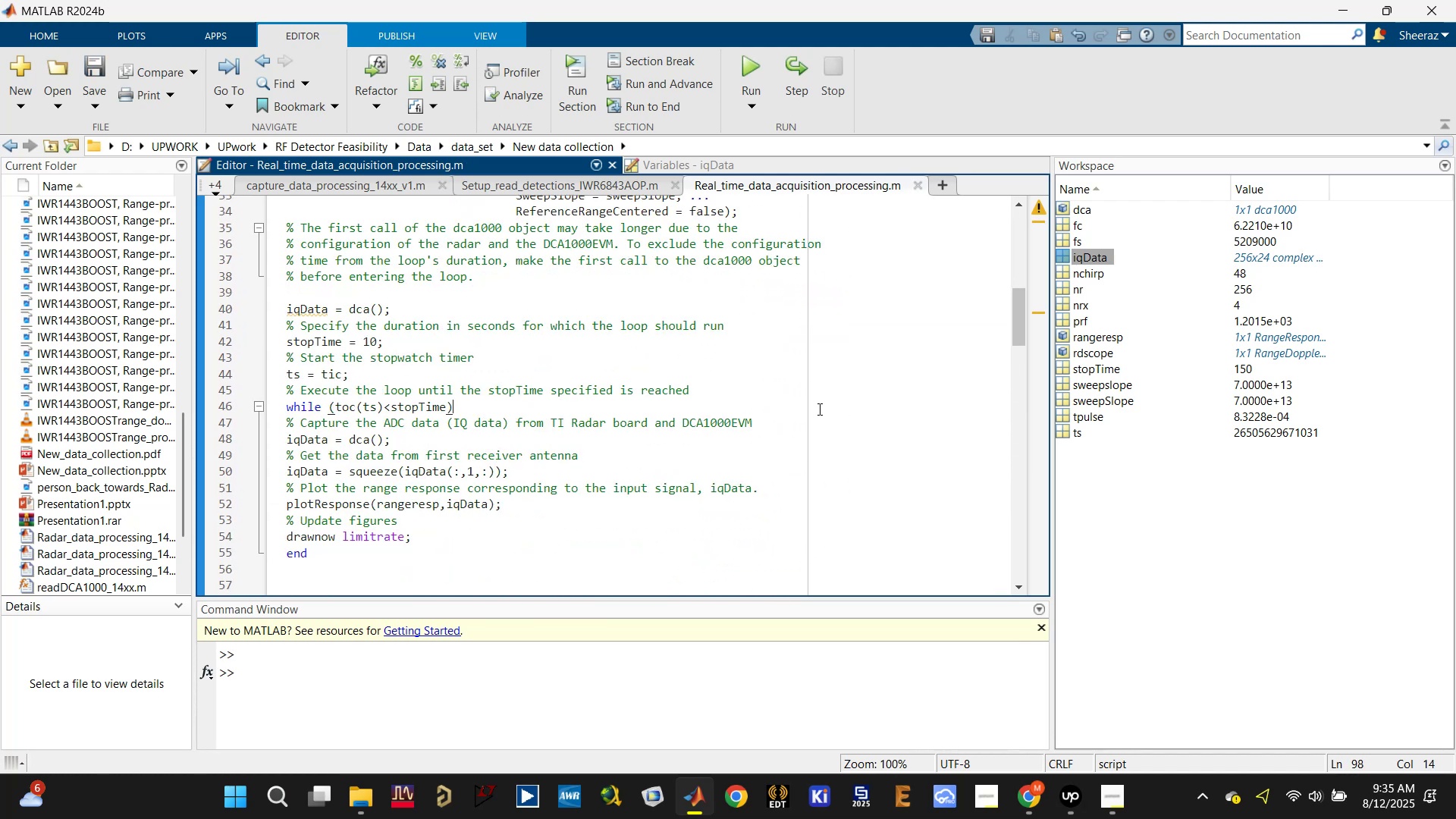 
key(Control+Enter)
 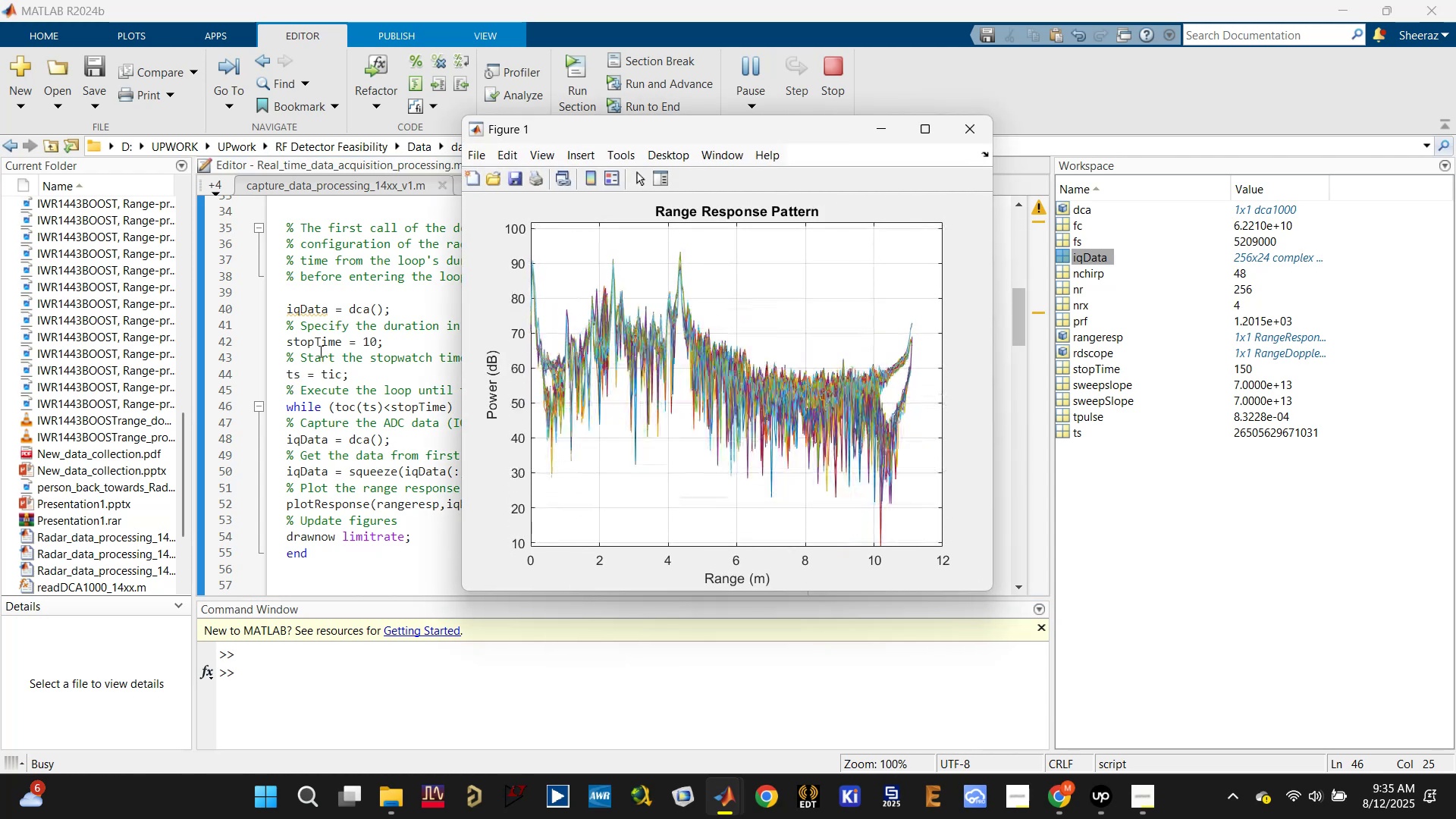 
wait(14.9)
 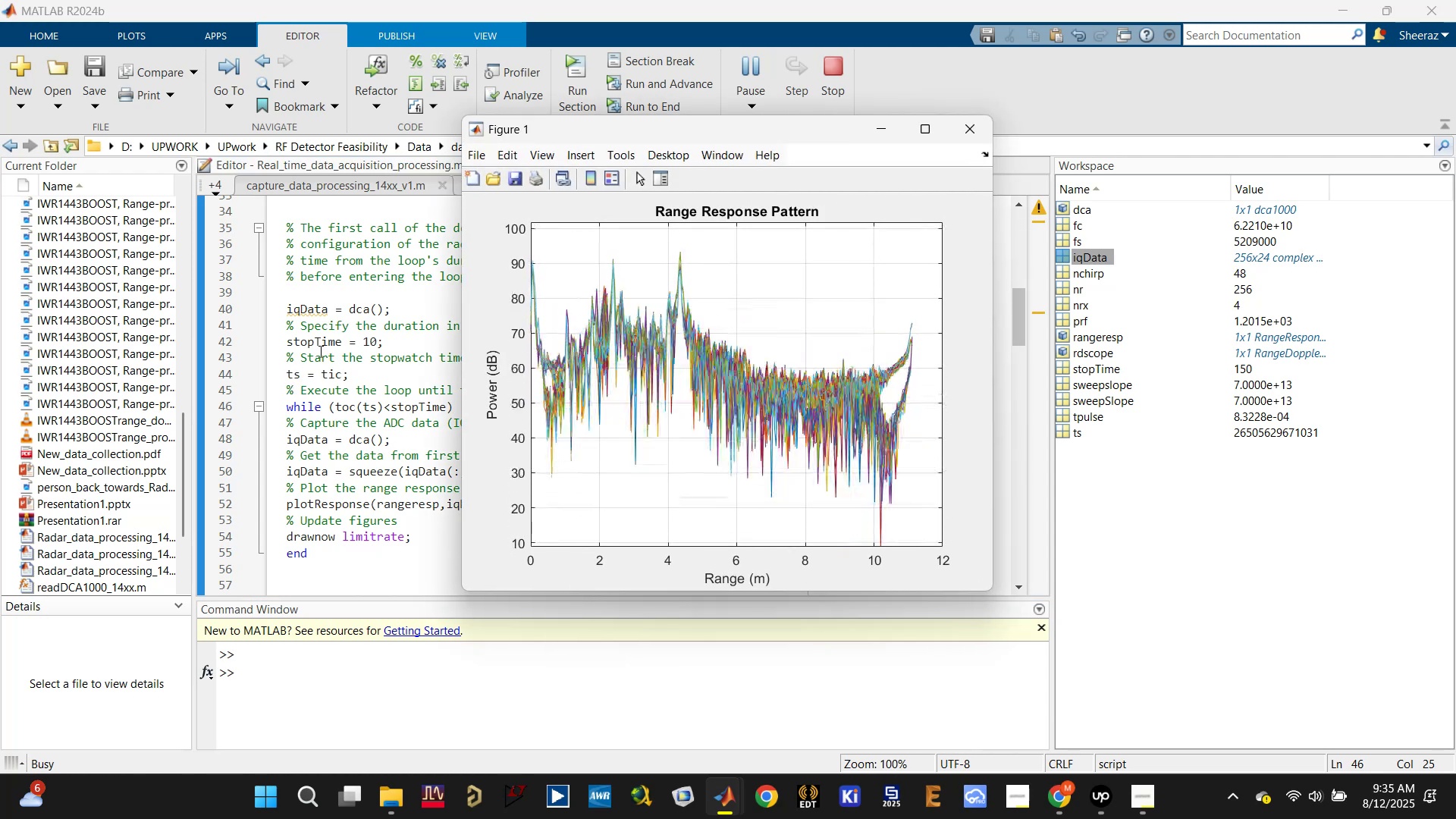 
left_click([965, 127])
 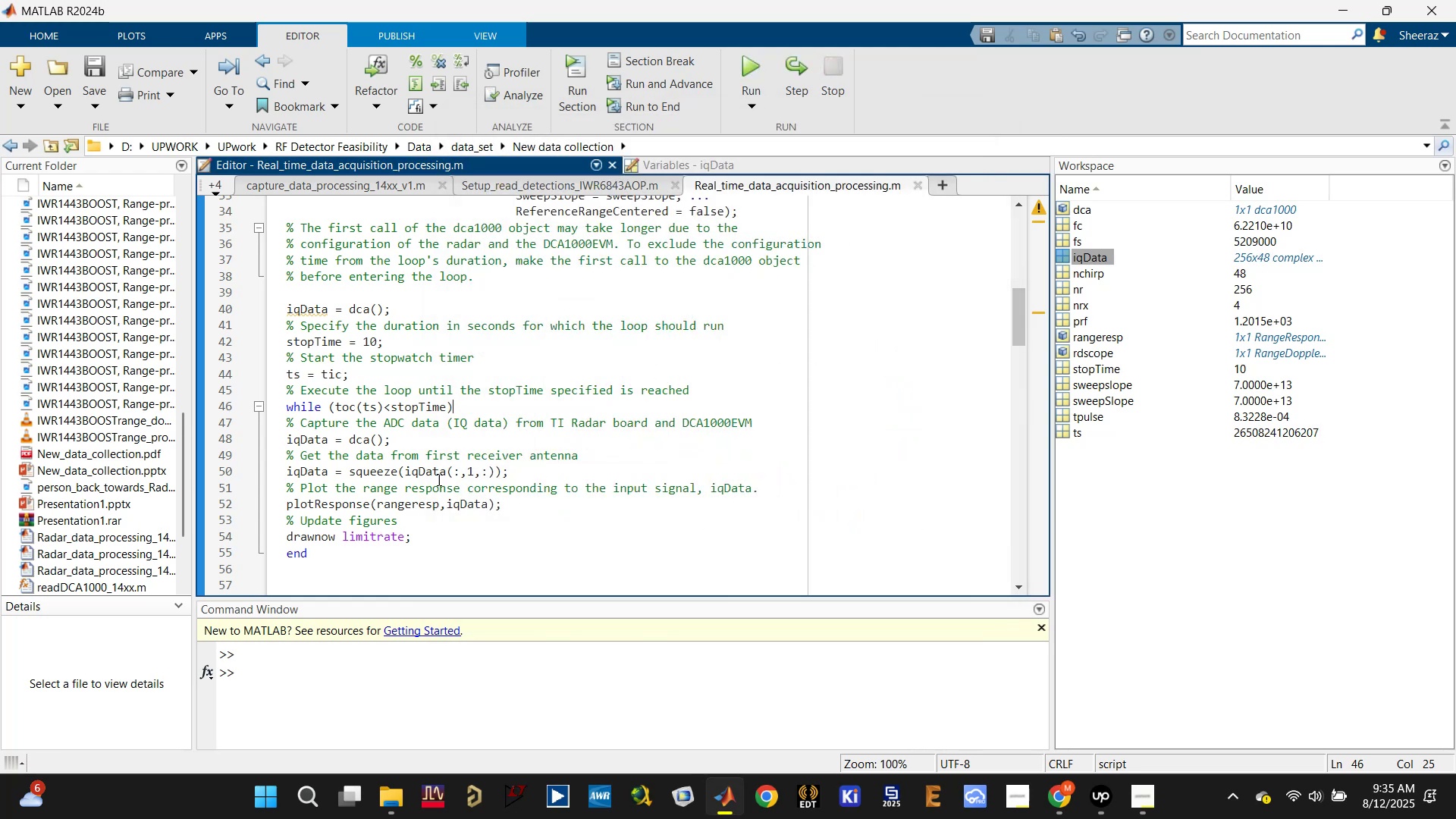 
left_click([438, 480])
 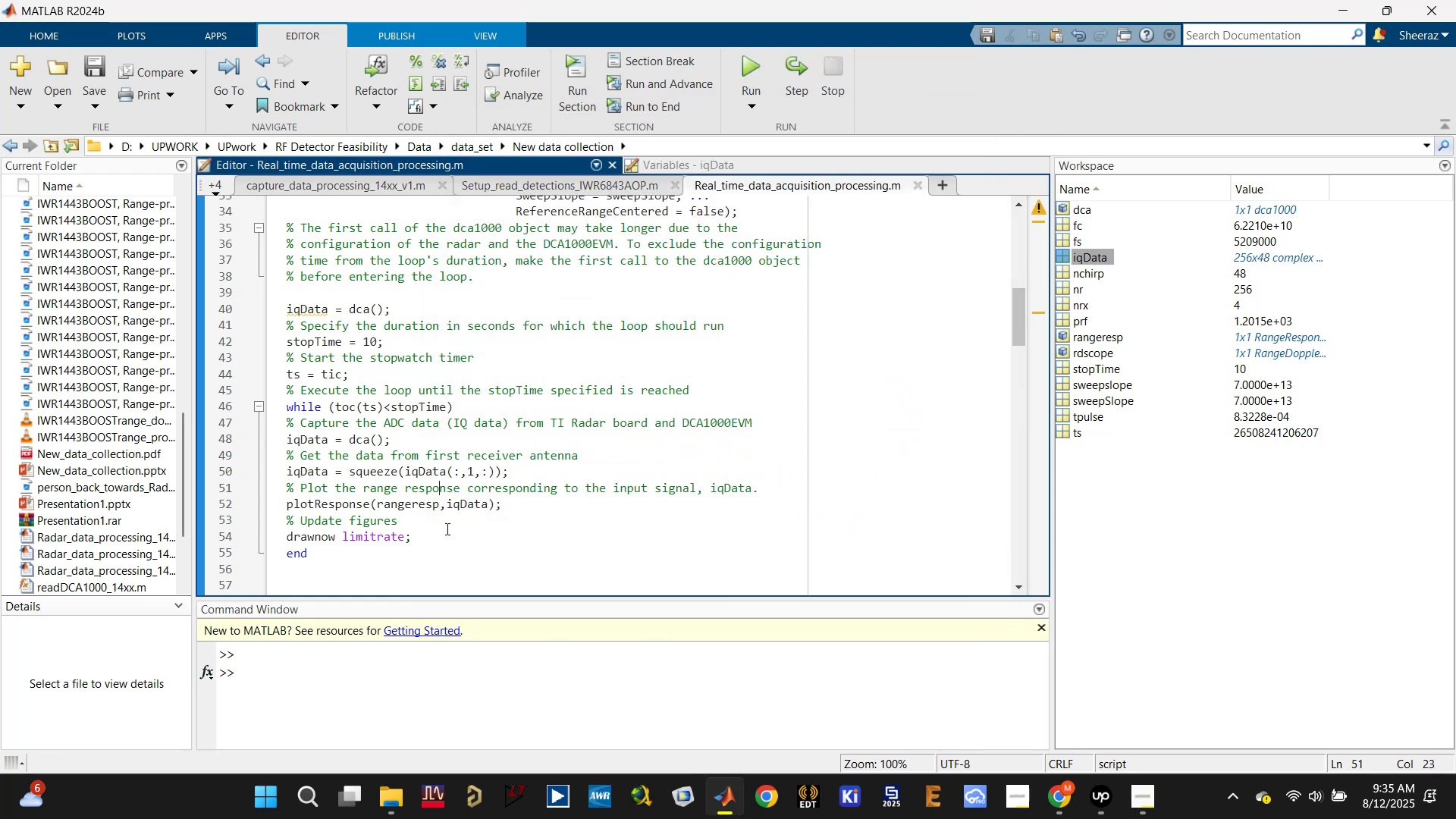 
key(Control+S)
 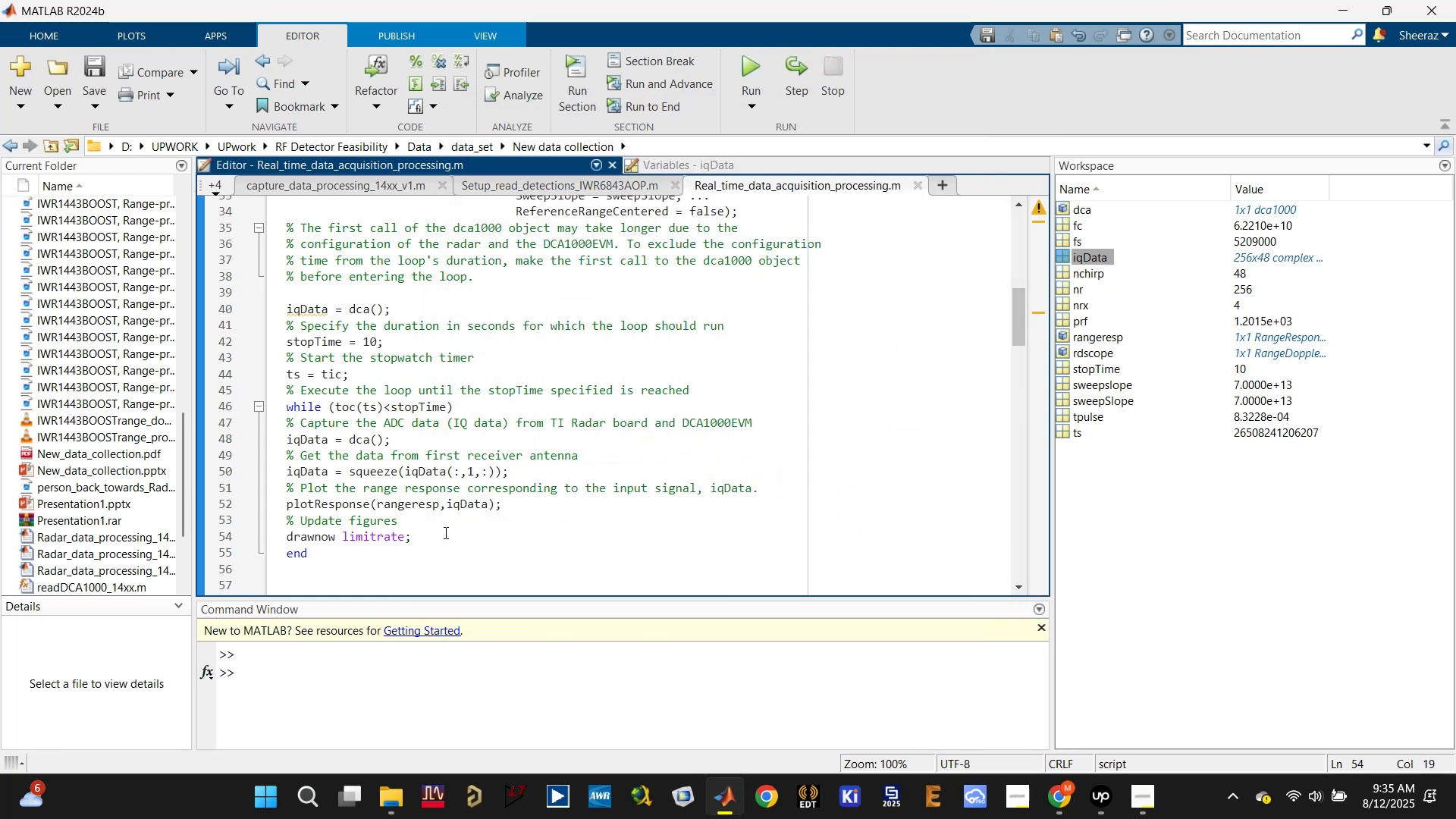 
key(Enter)
 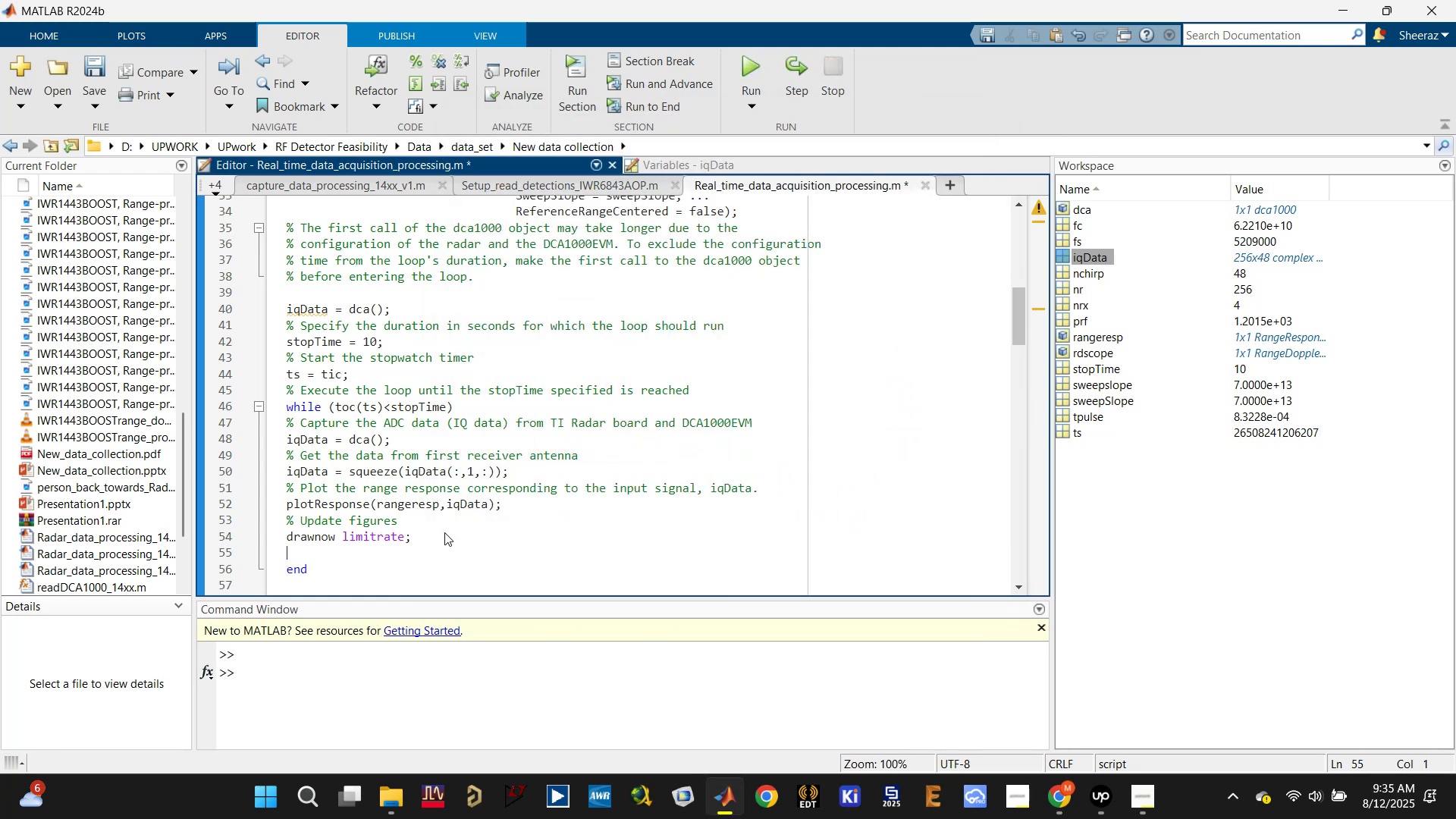 
wait(5.18)
 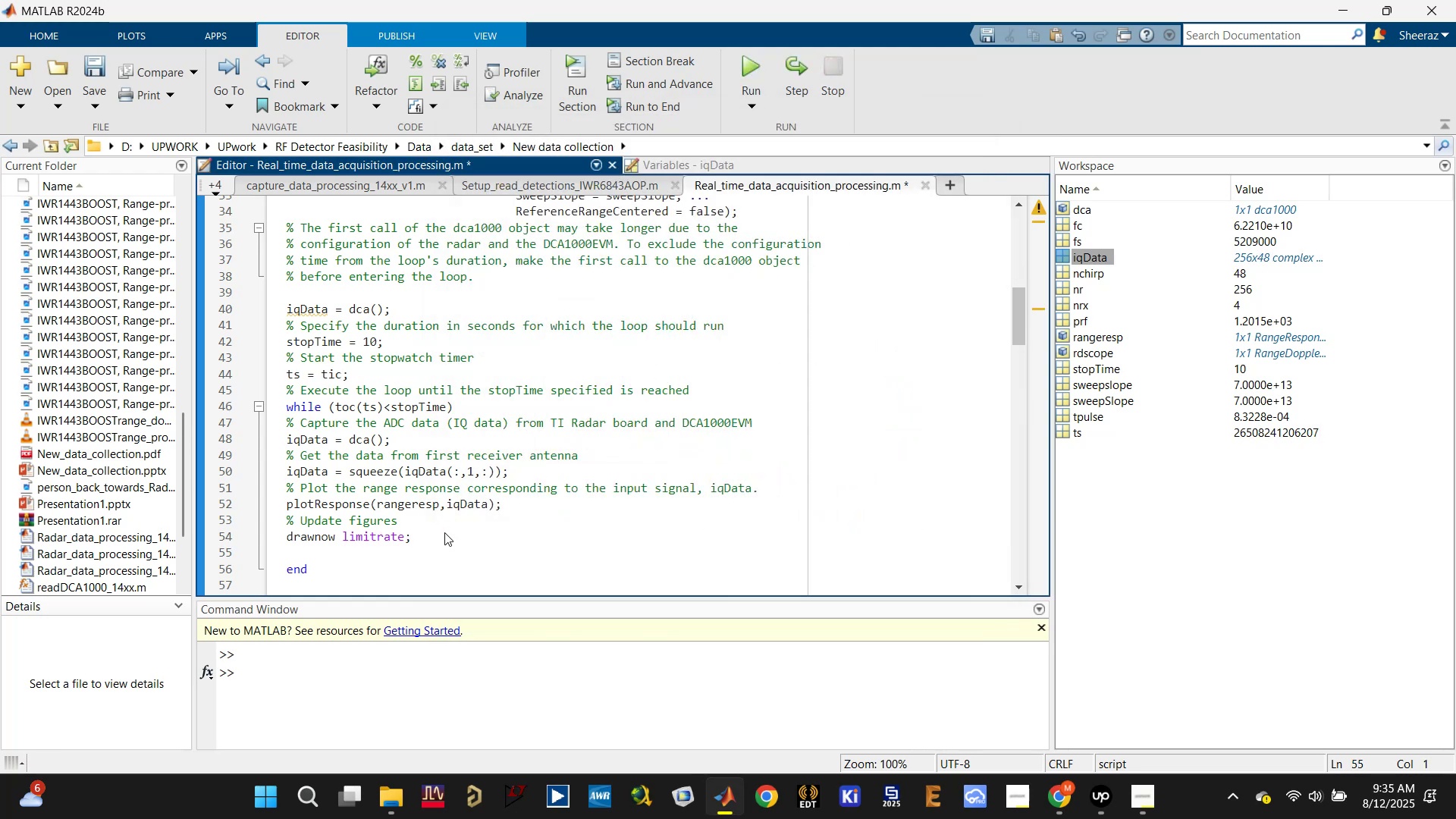 
key(Control+S)
 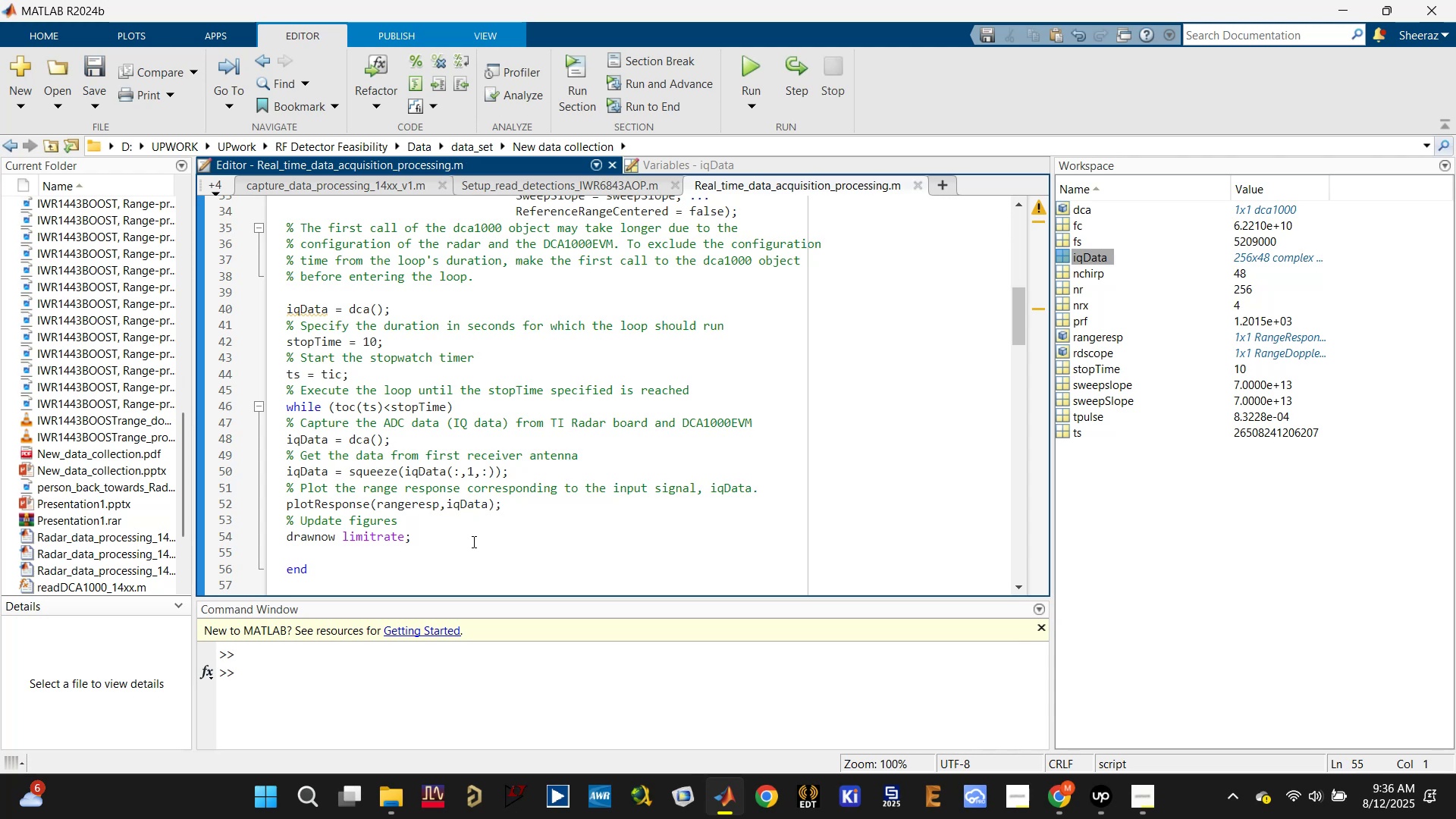 
key(Control+Enter)
 